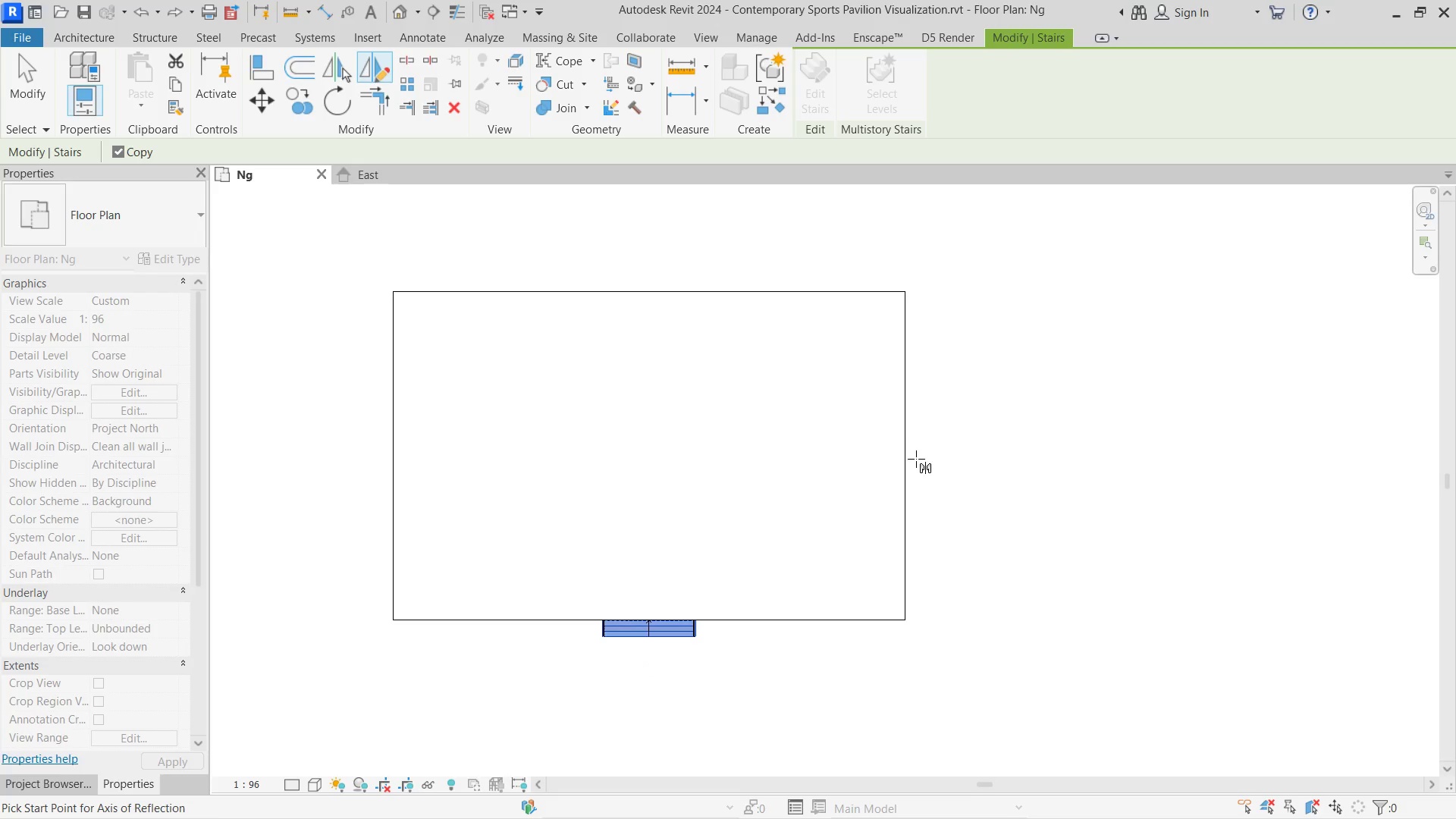 
key(Escape)
 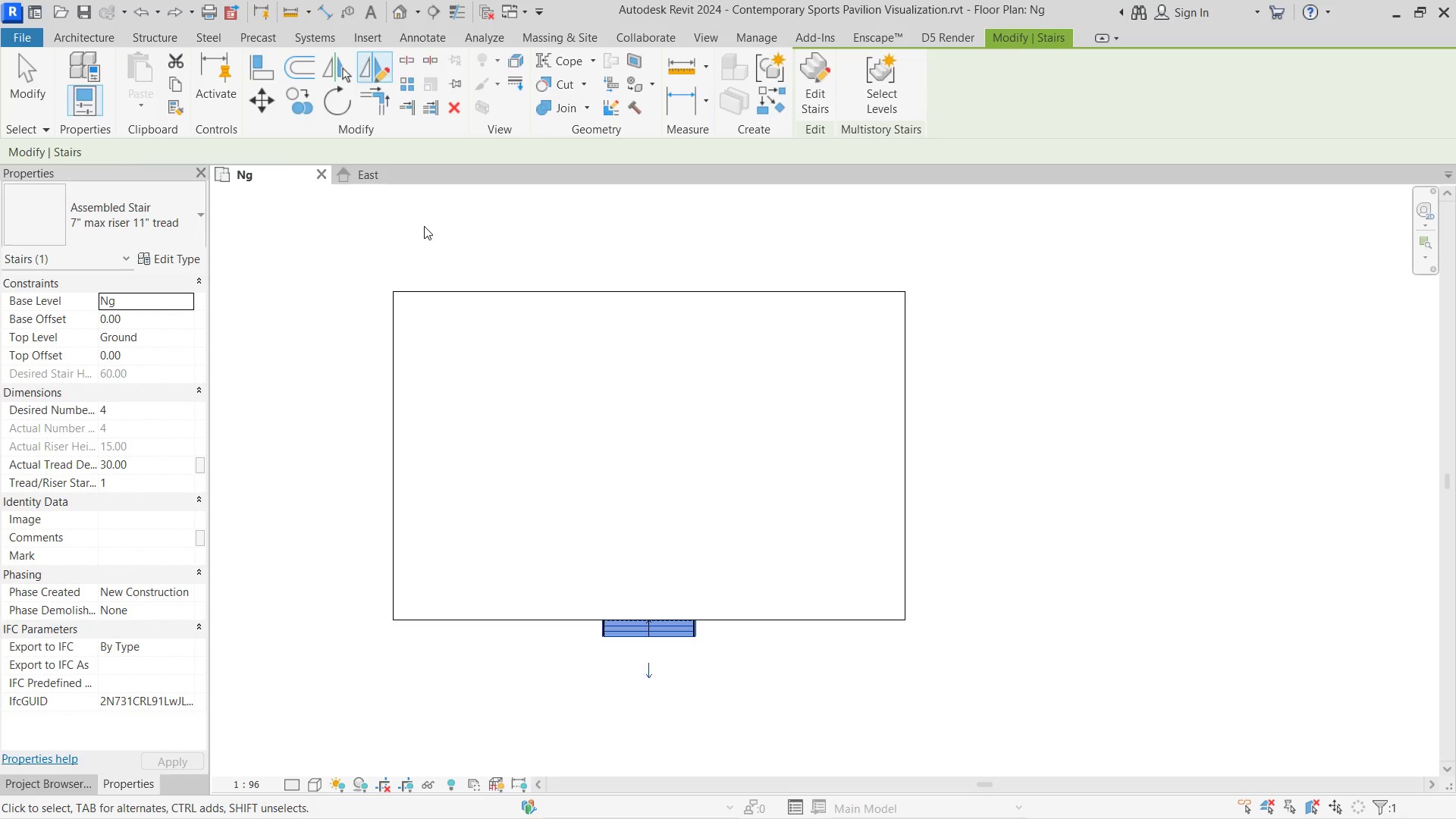 
key(Escape)
 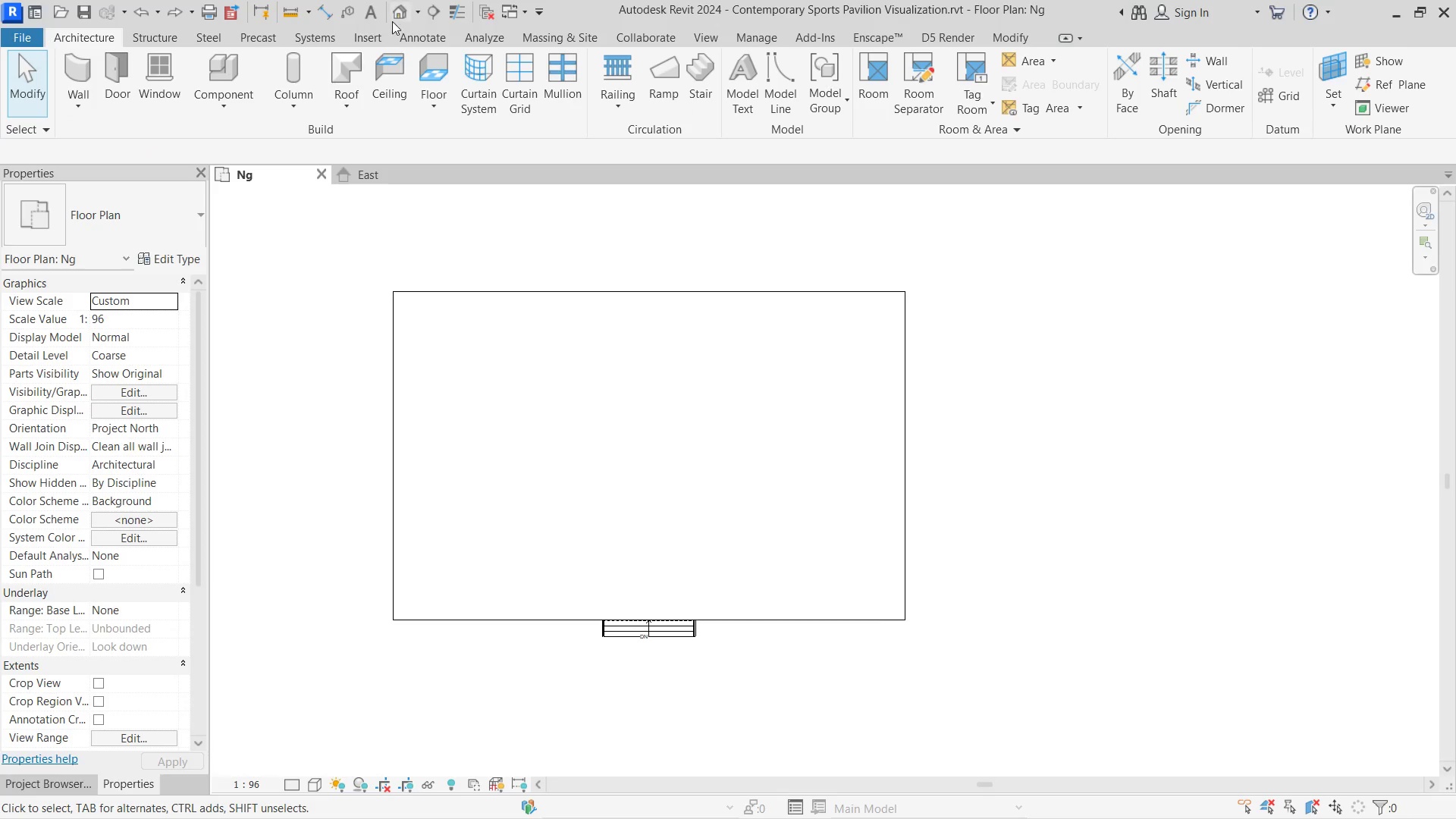 
left_click([402, 17])
 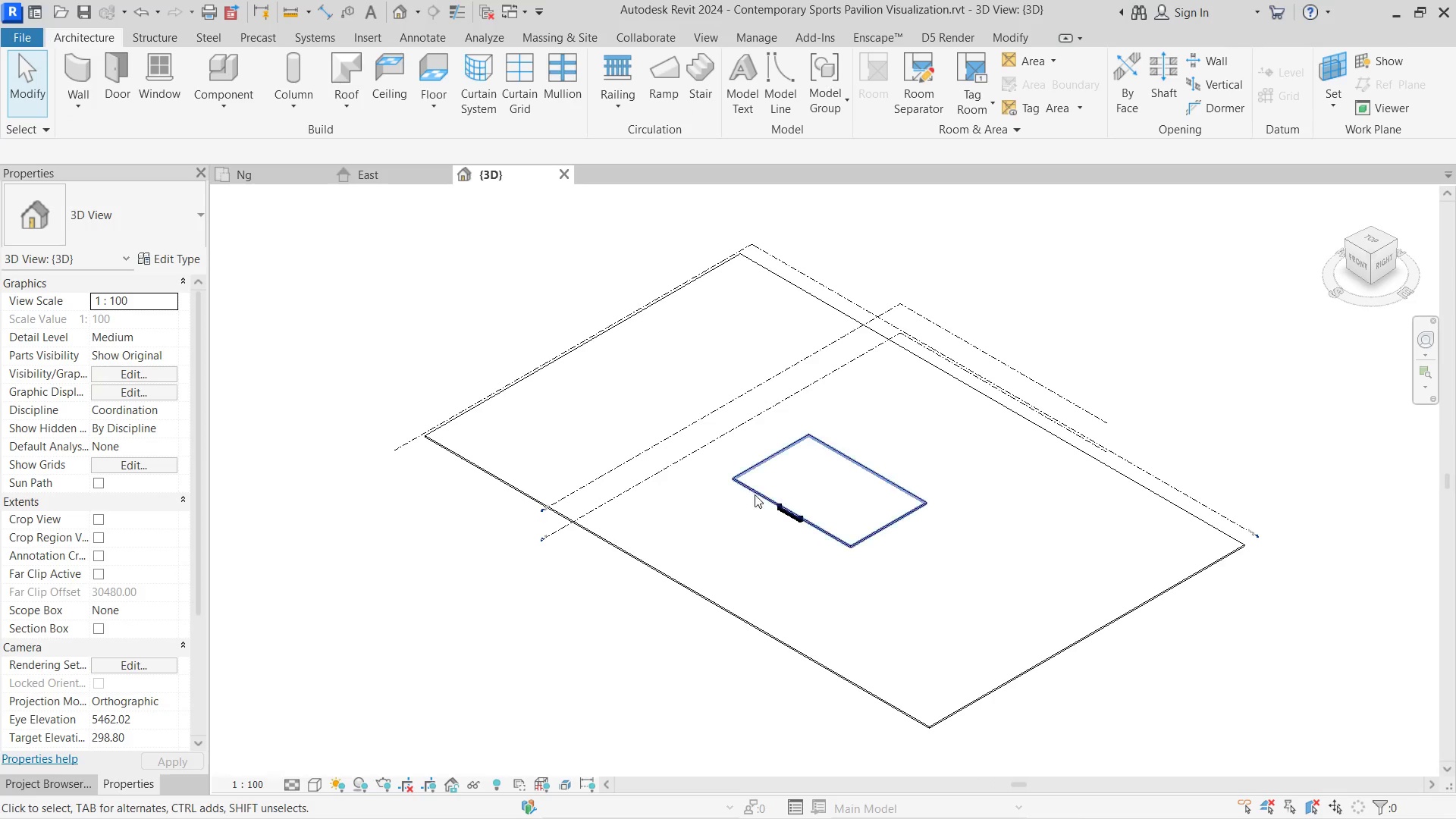 
scroll: coordinate [805, 514], scroll_direction: up, amount: 8.0
 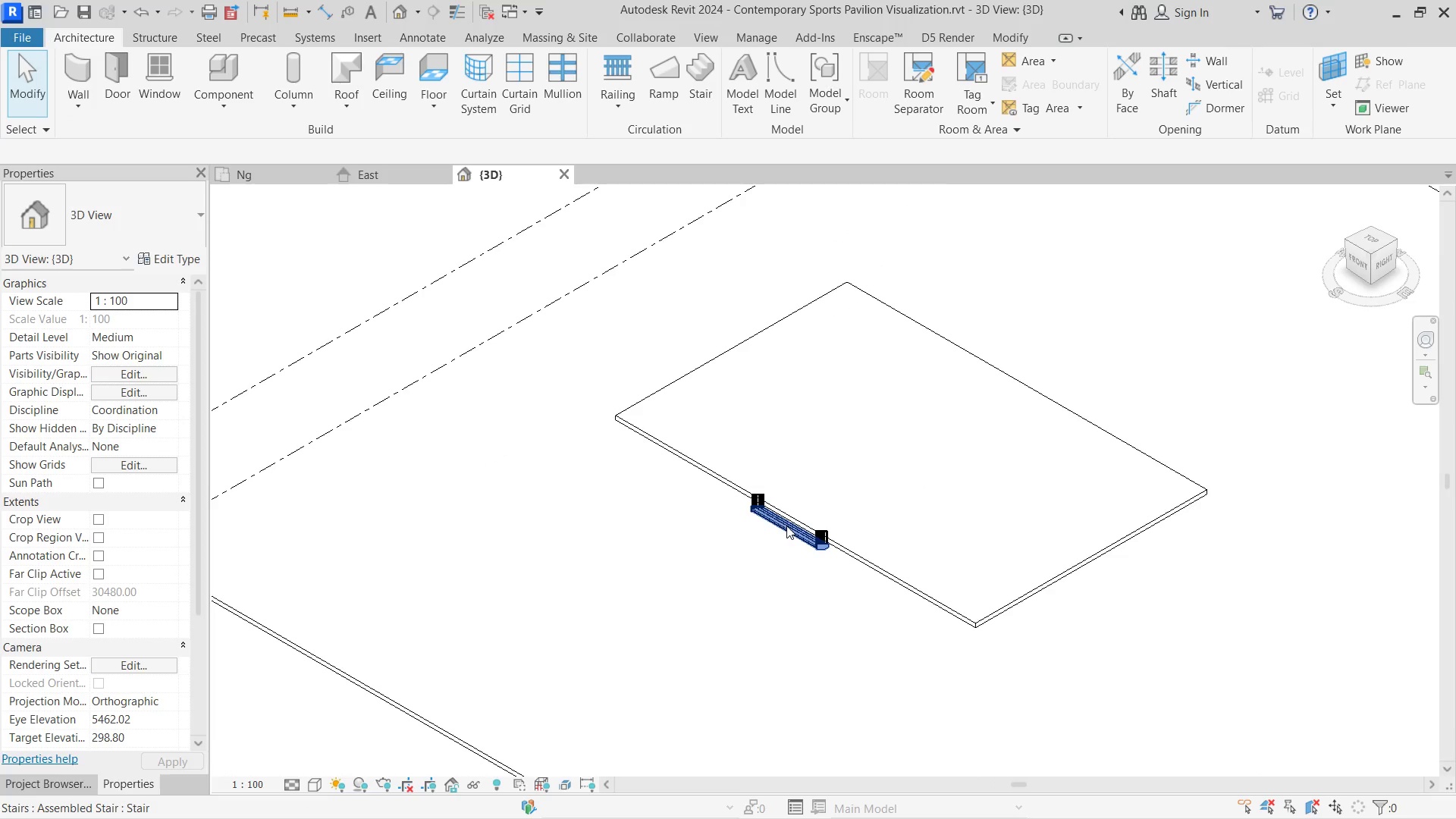 
left_click([785, 526])
 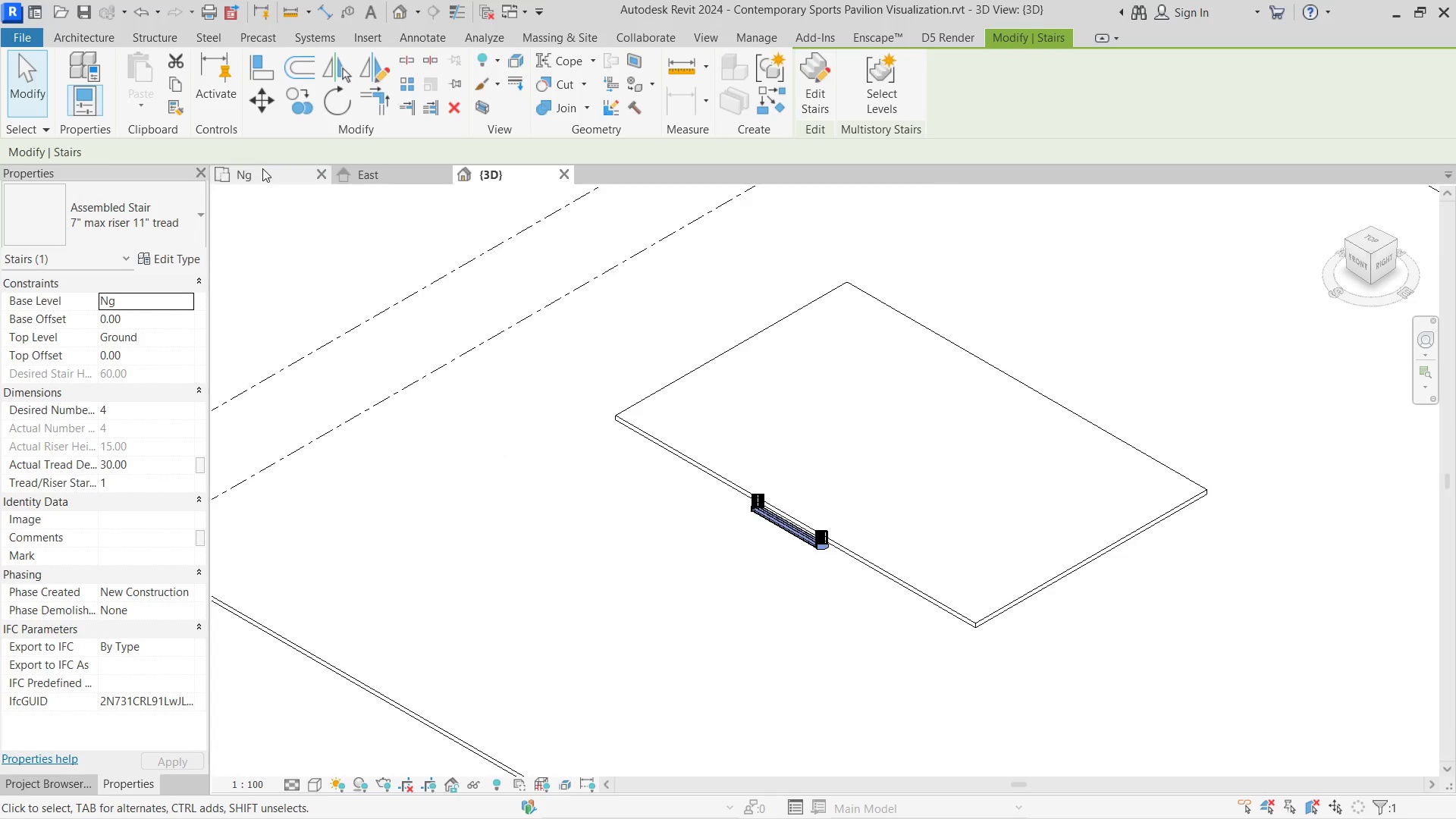 
left_click([262, 176])
 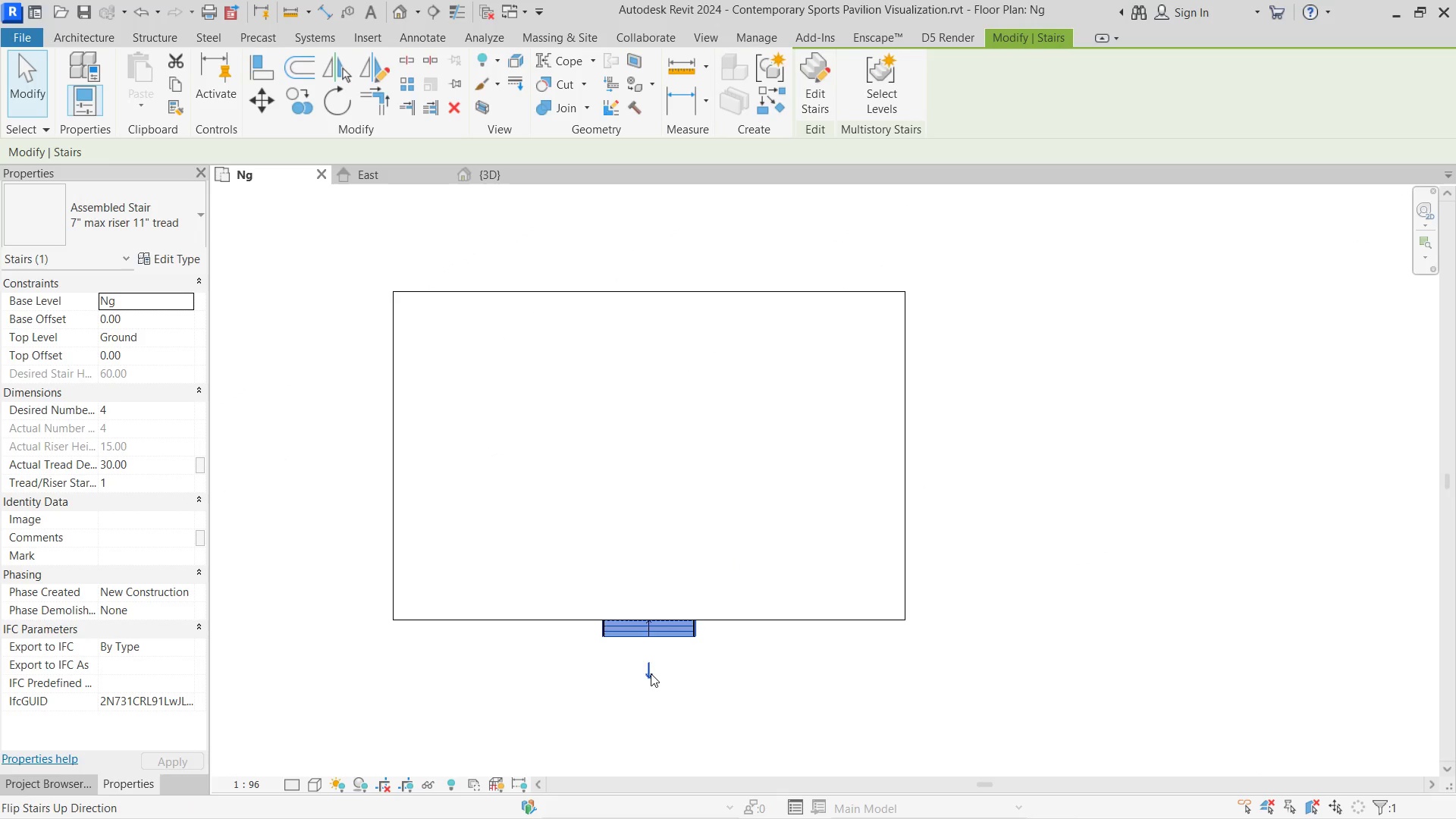 
double_click([743, 660])
 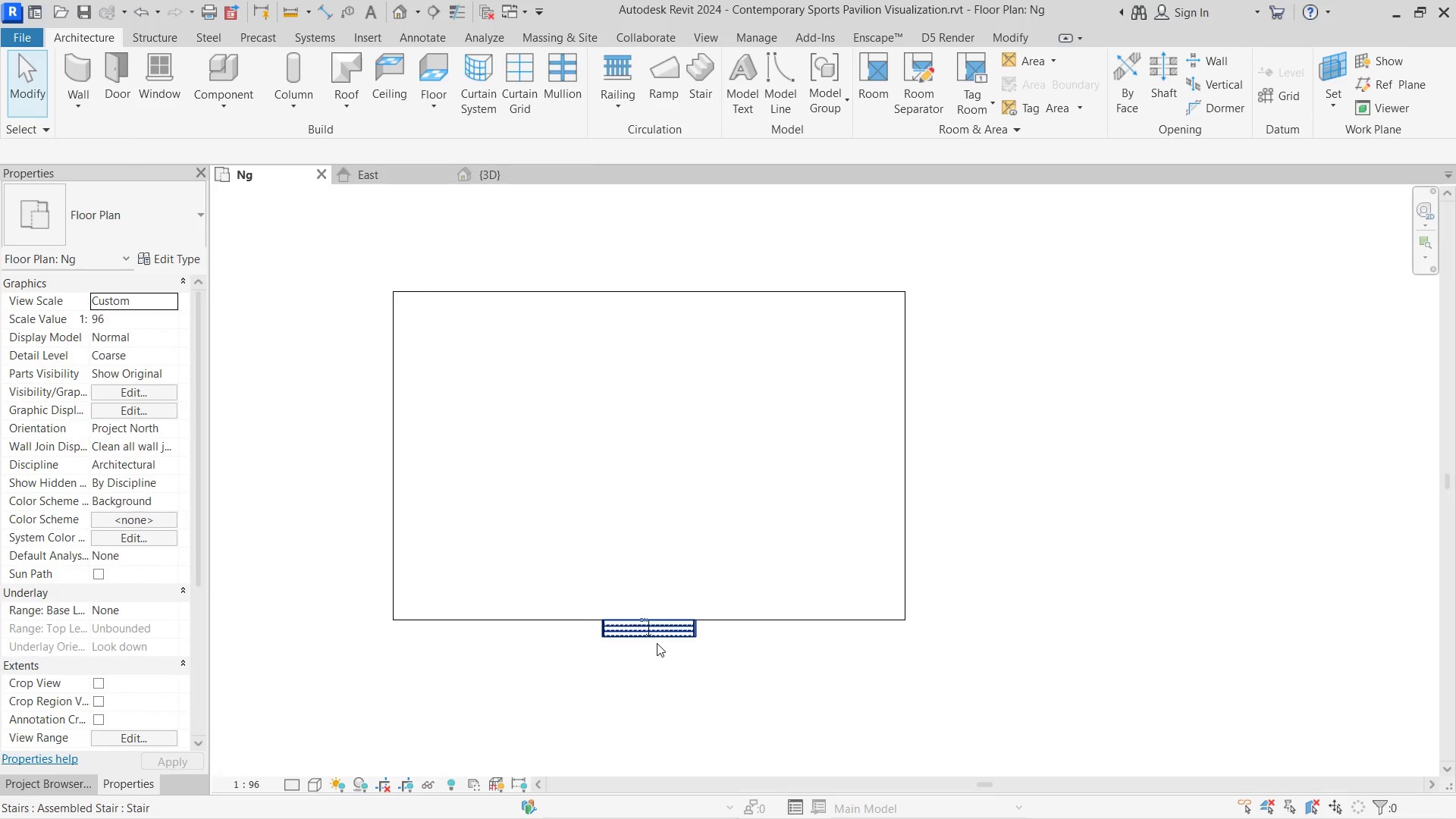 
left_click([657, 643])
 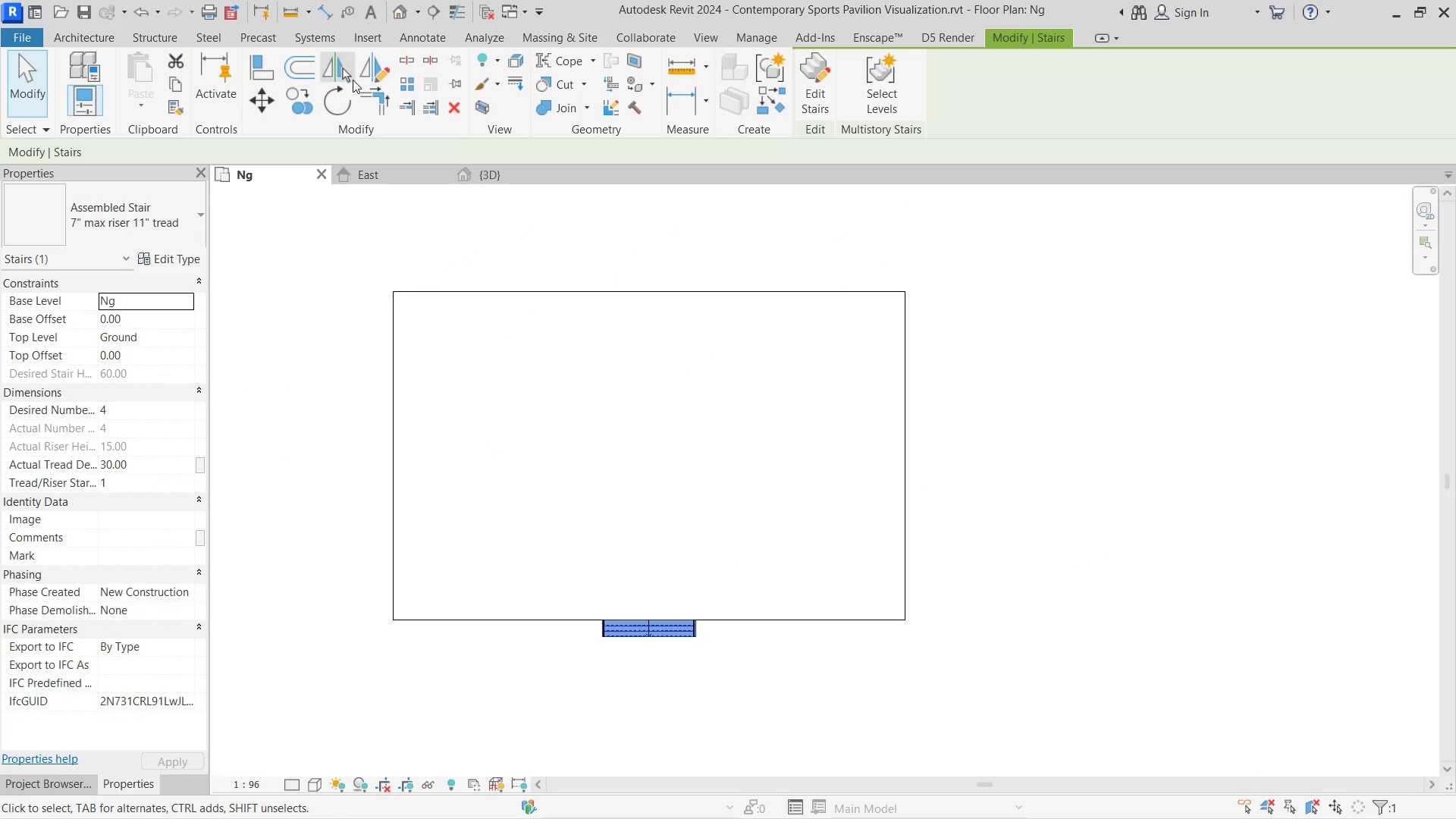 
left_click([375, 73])
 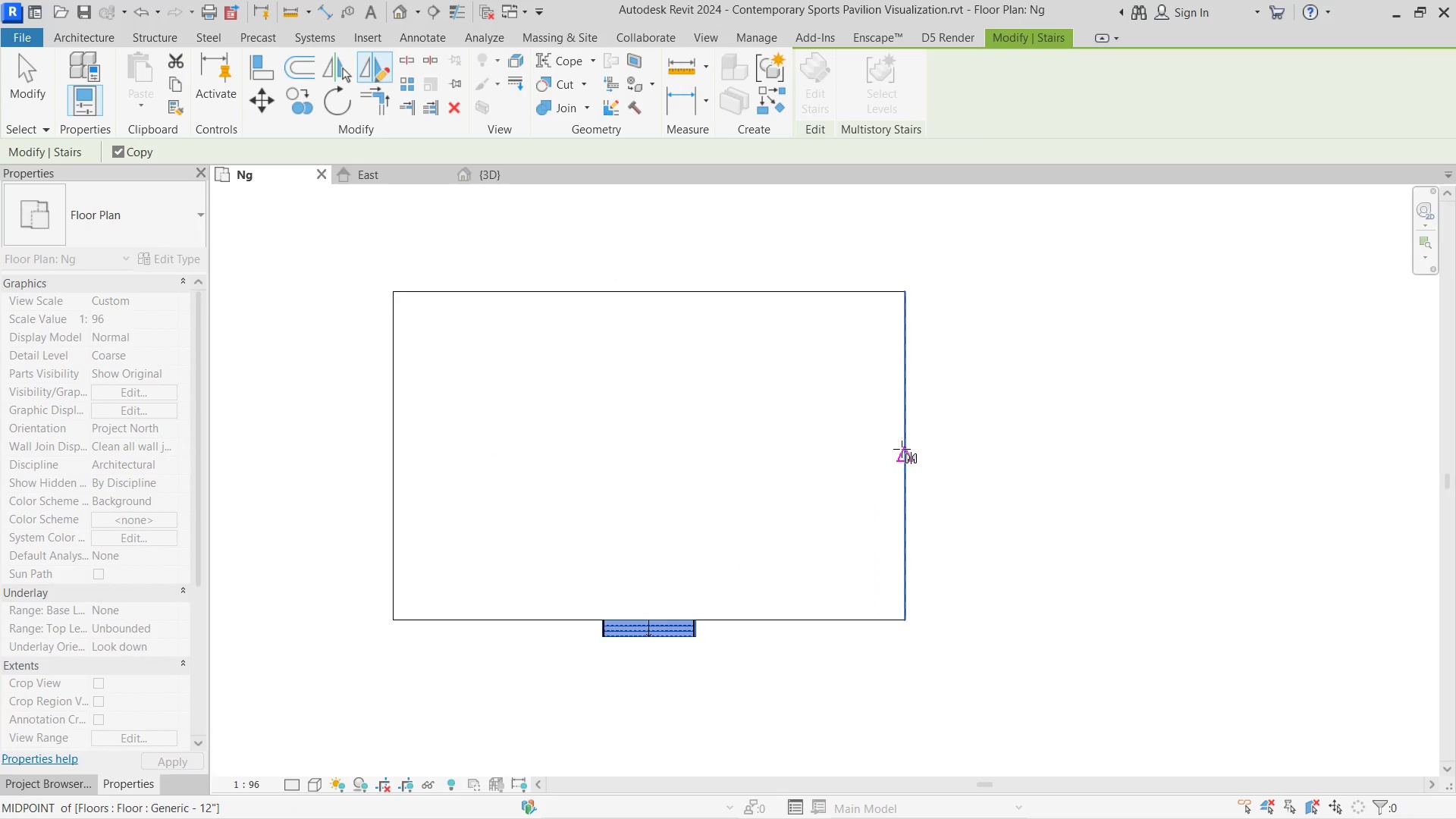 
left_click([902, 449])
 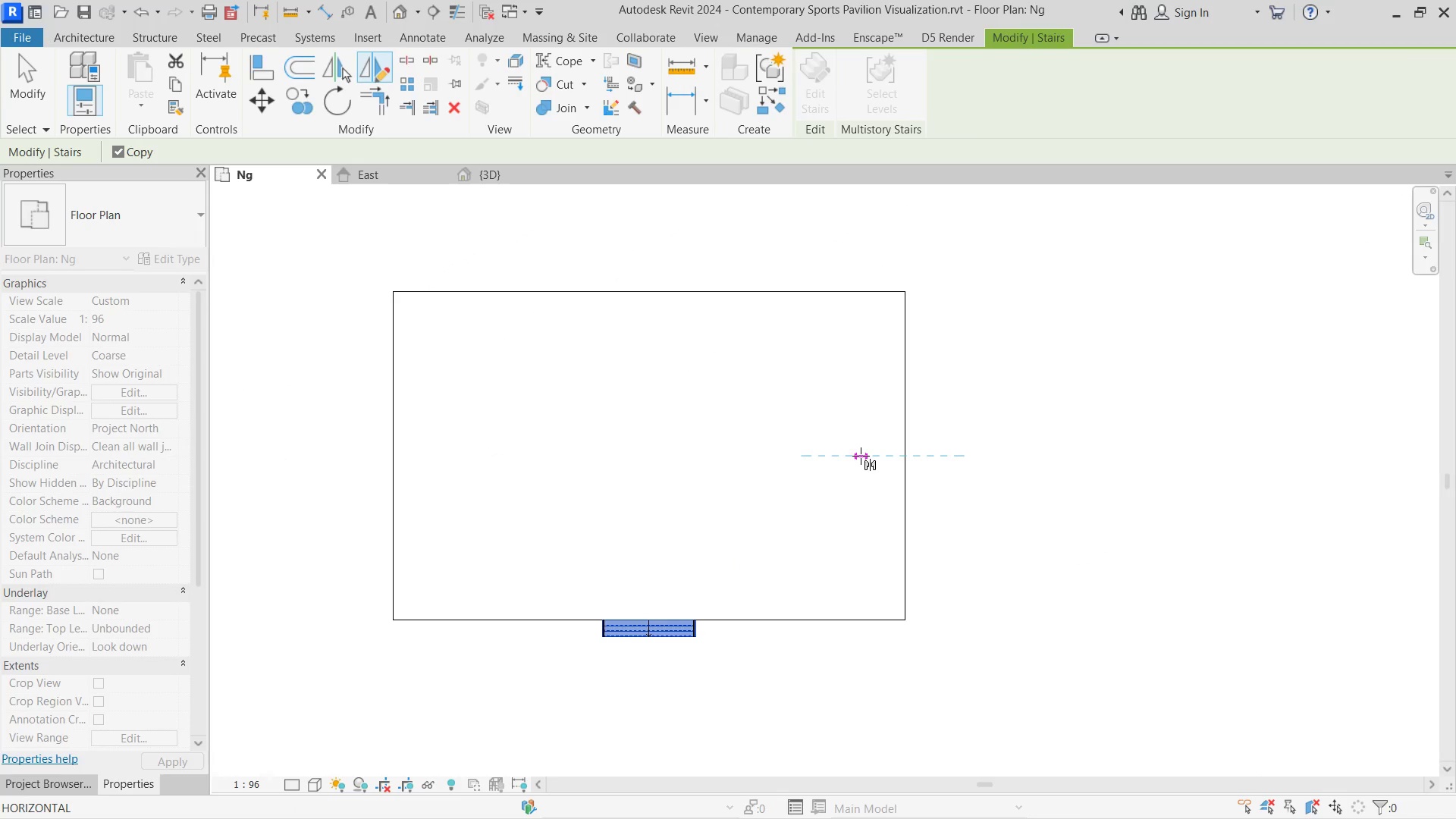 
left_click([861, 456])
 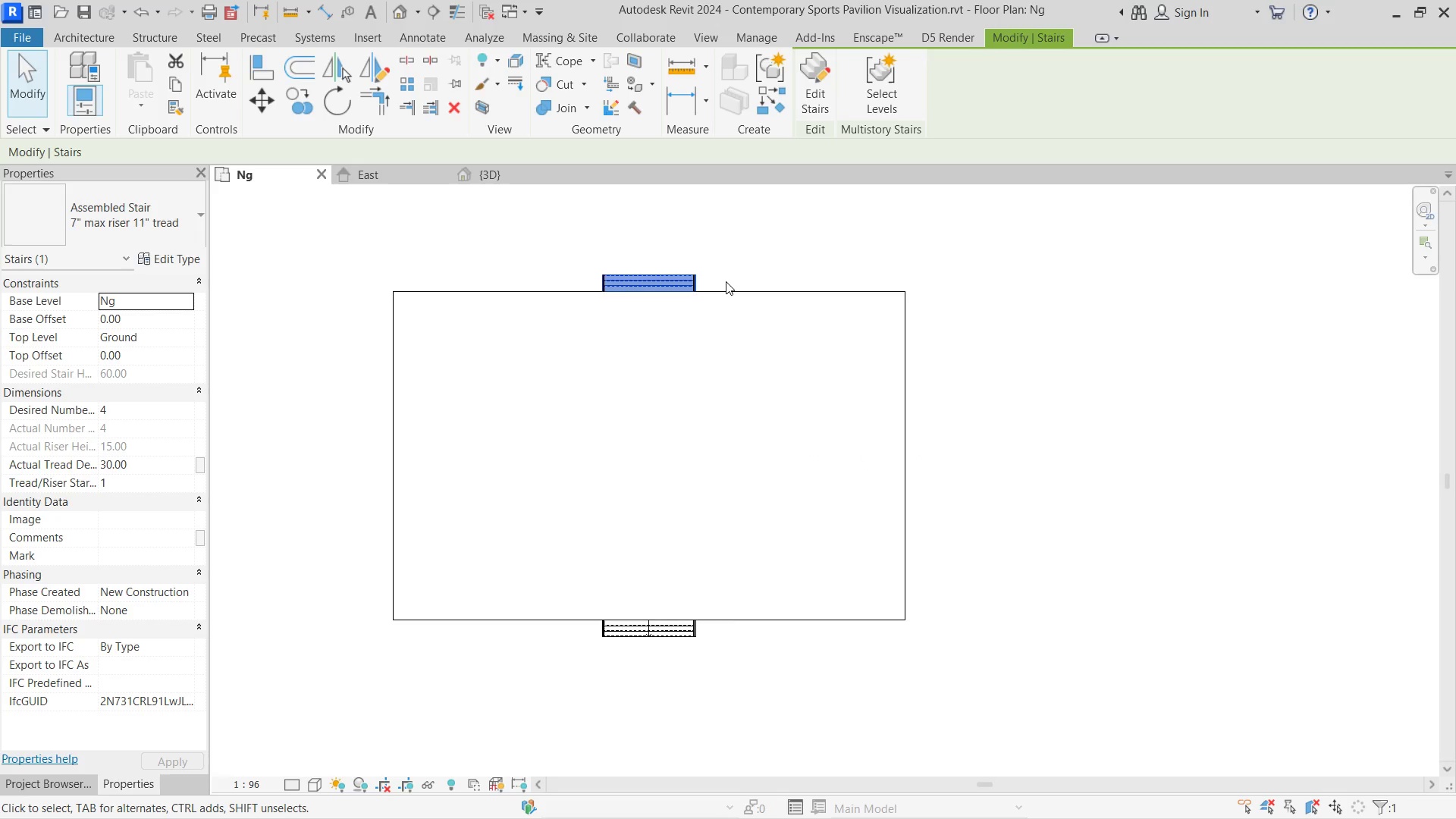 
hold_key(key=ControlLeft, duration=0.77)
left_click([676, 644])
 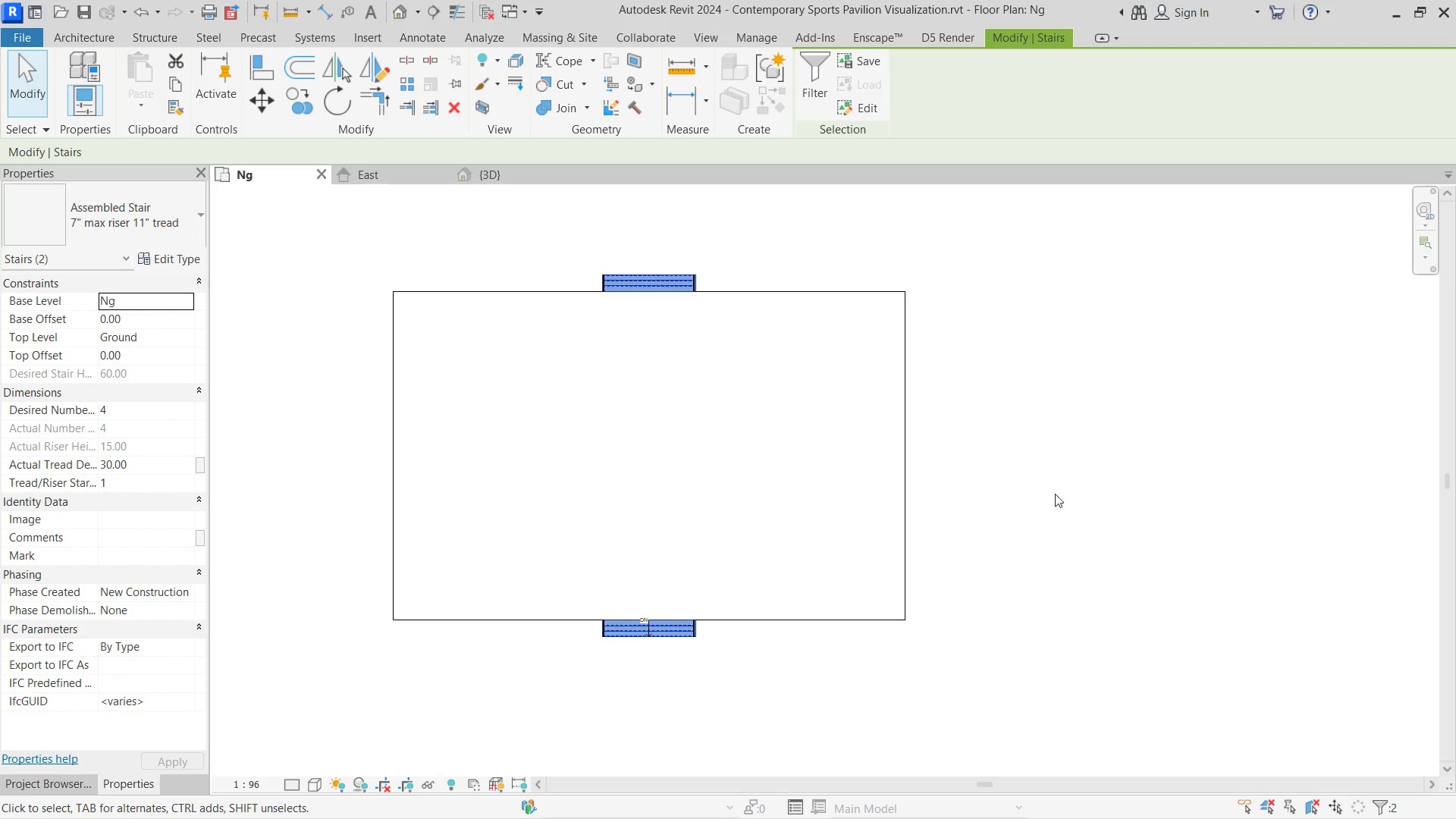 
left_click([1037, 479])
 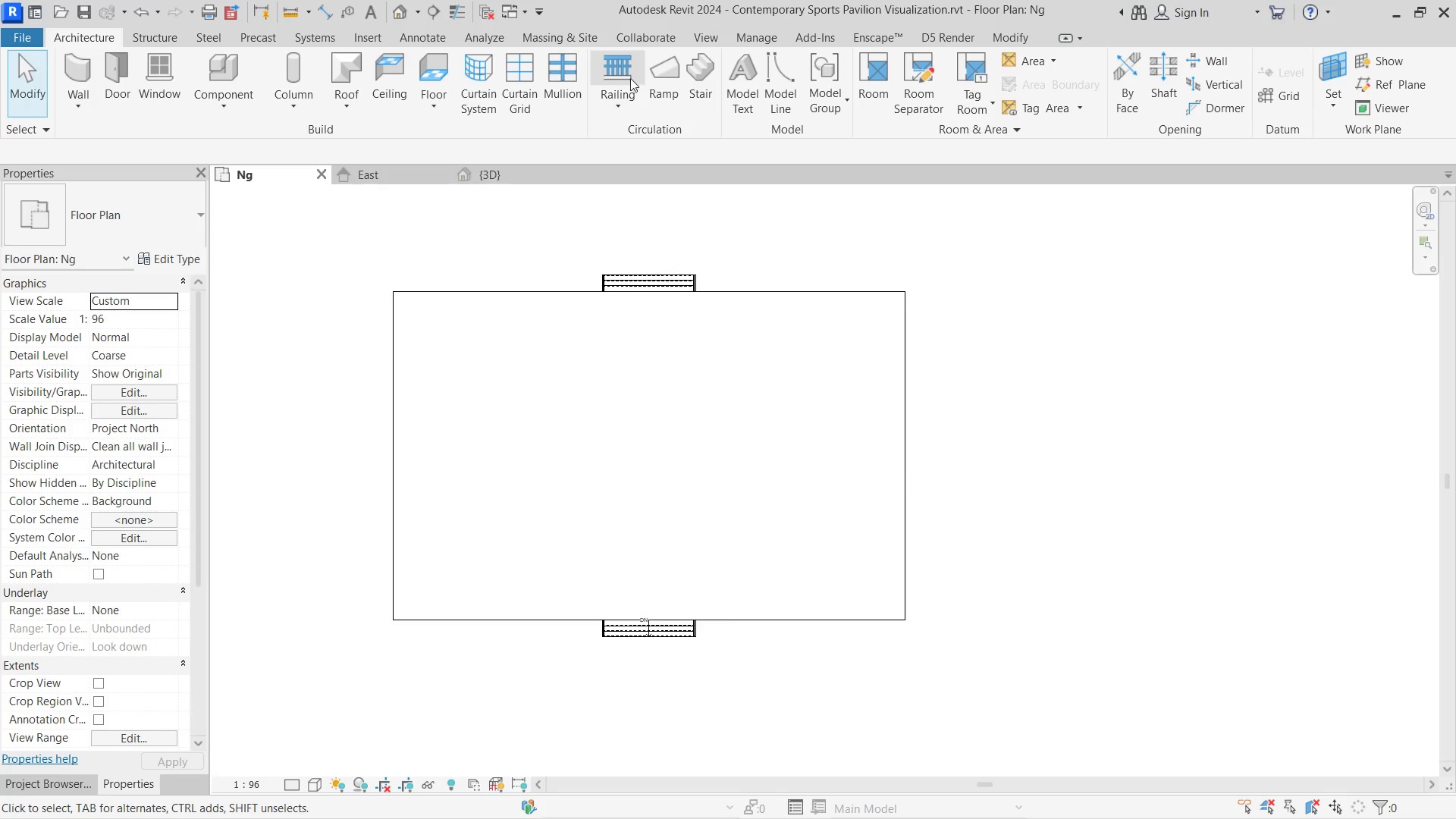 
left_click([713, 77])
 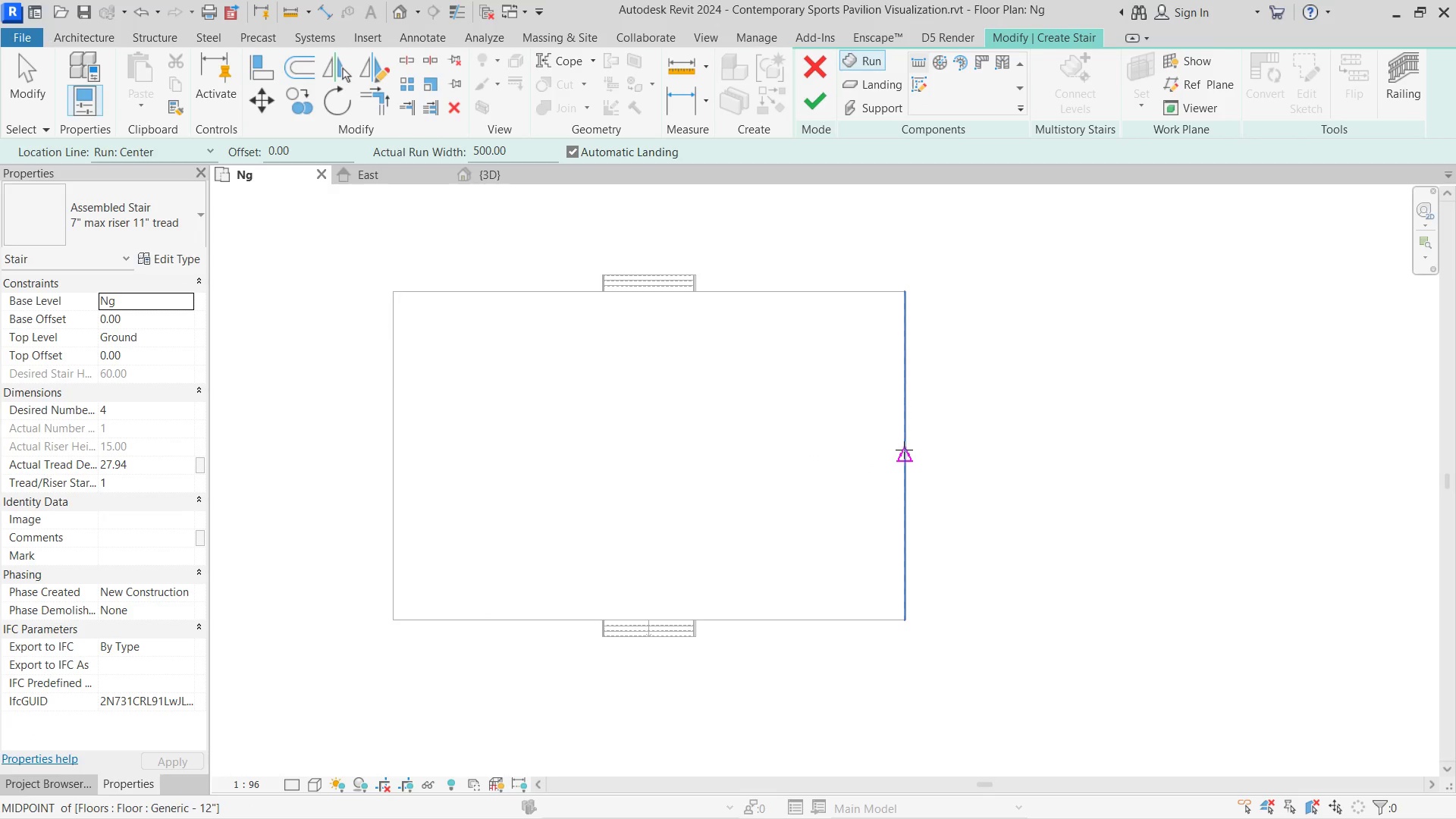 
left_click([904, 450])
 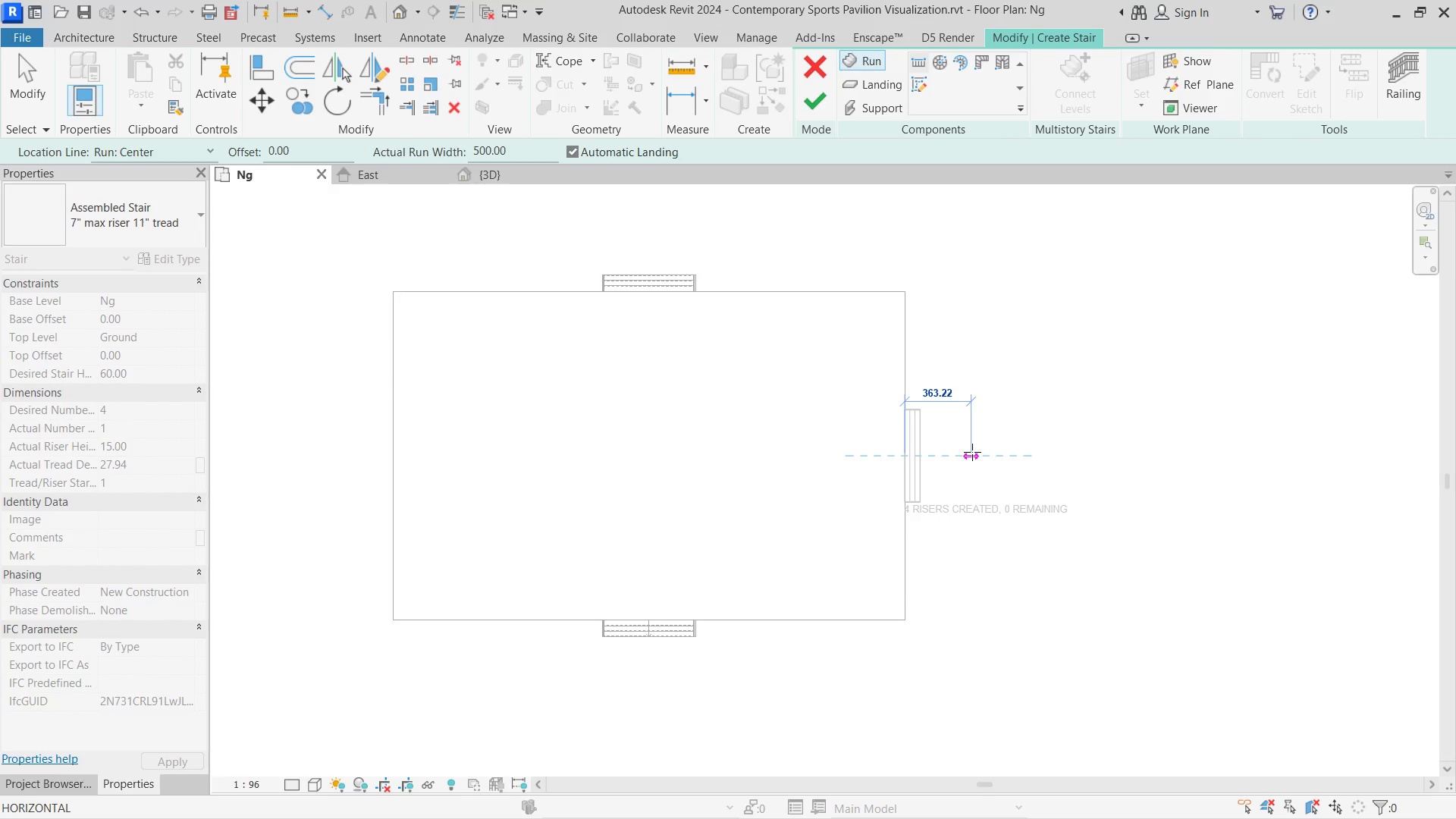 
left_click([974, 456])
 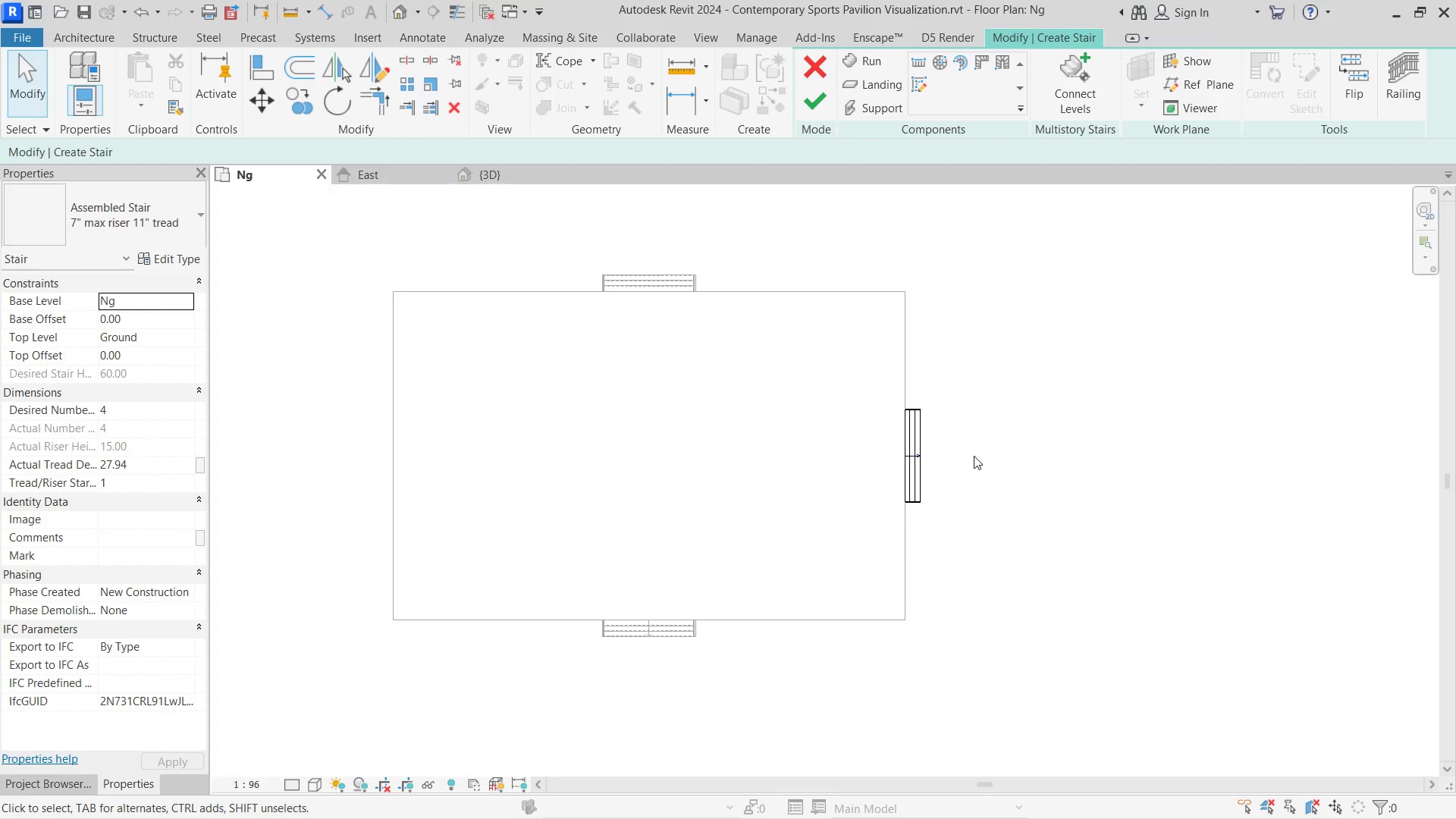 
key(Escape)
 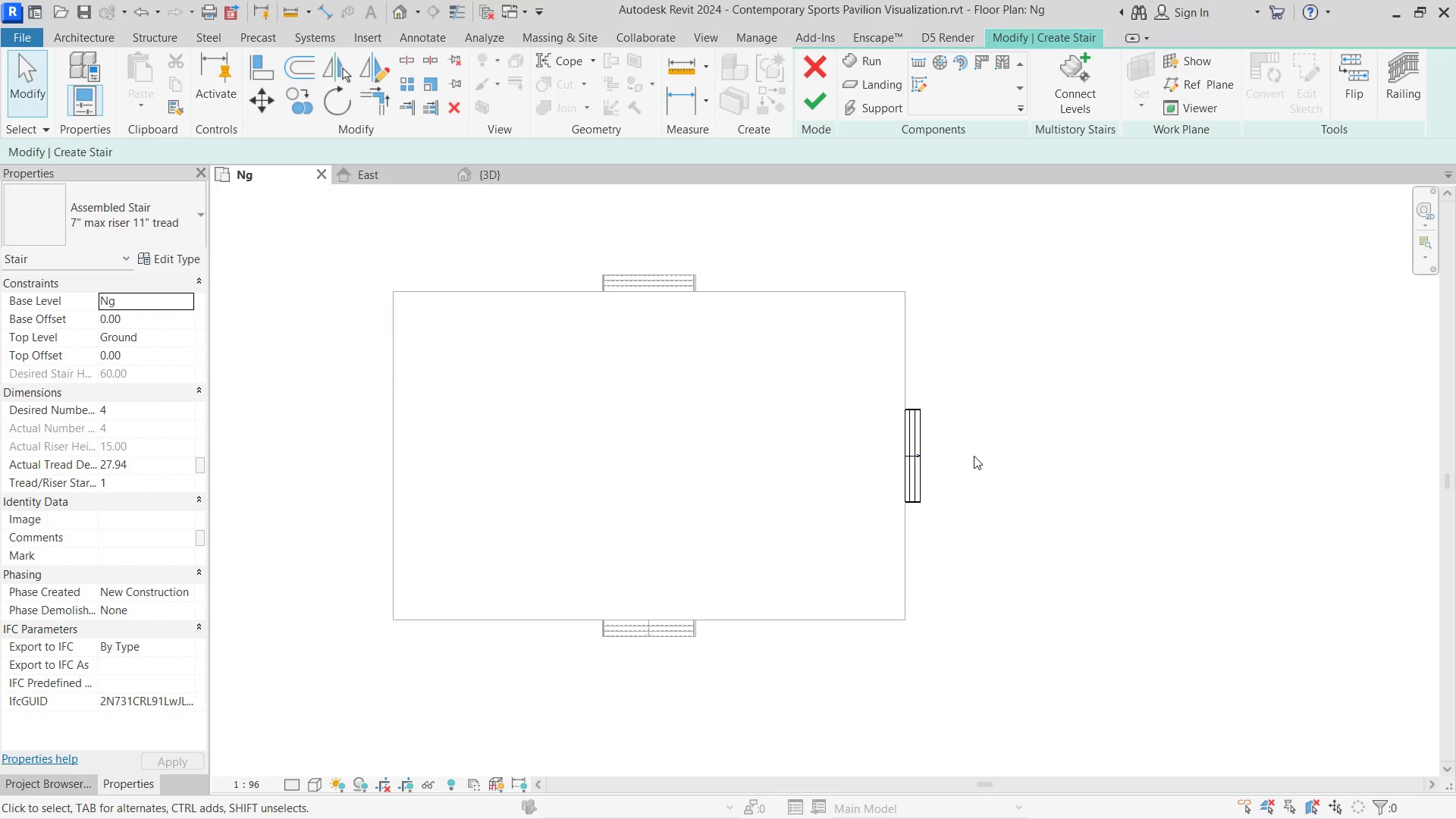 
key(Escape)
 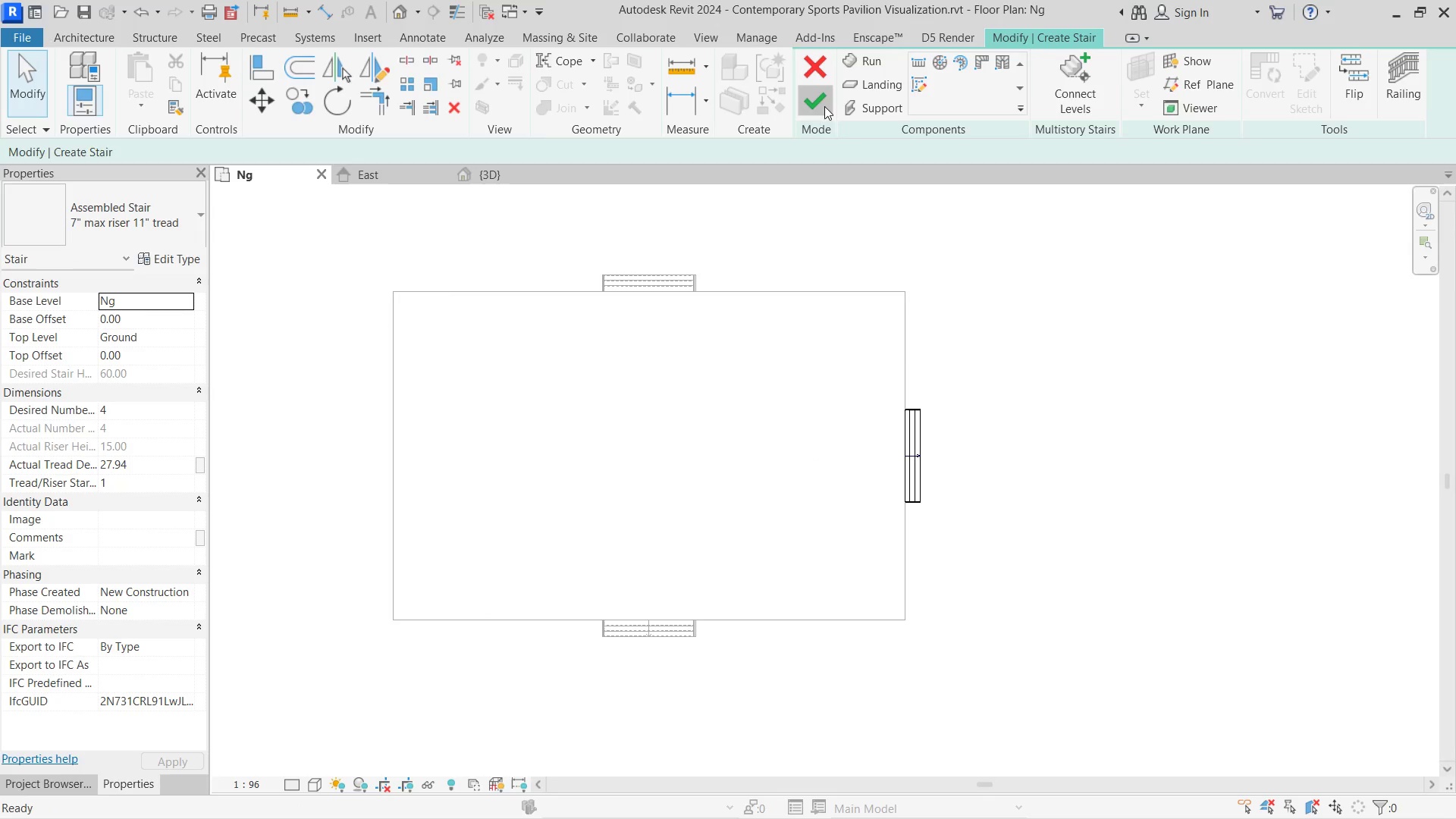 
double_click([1052, 384])
 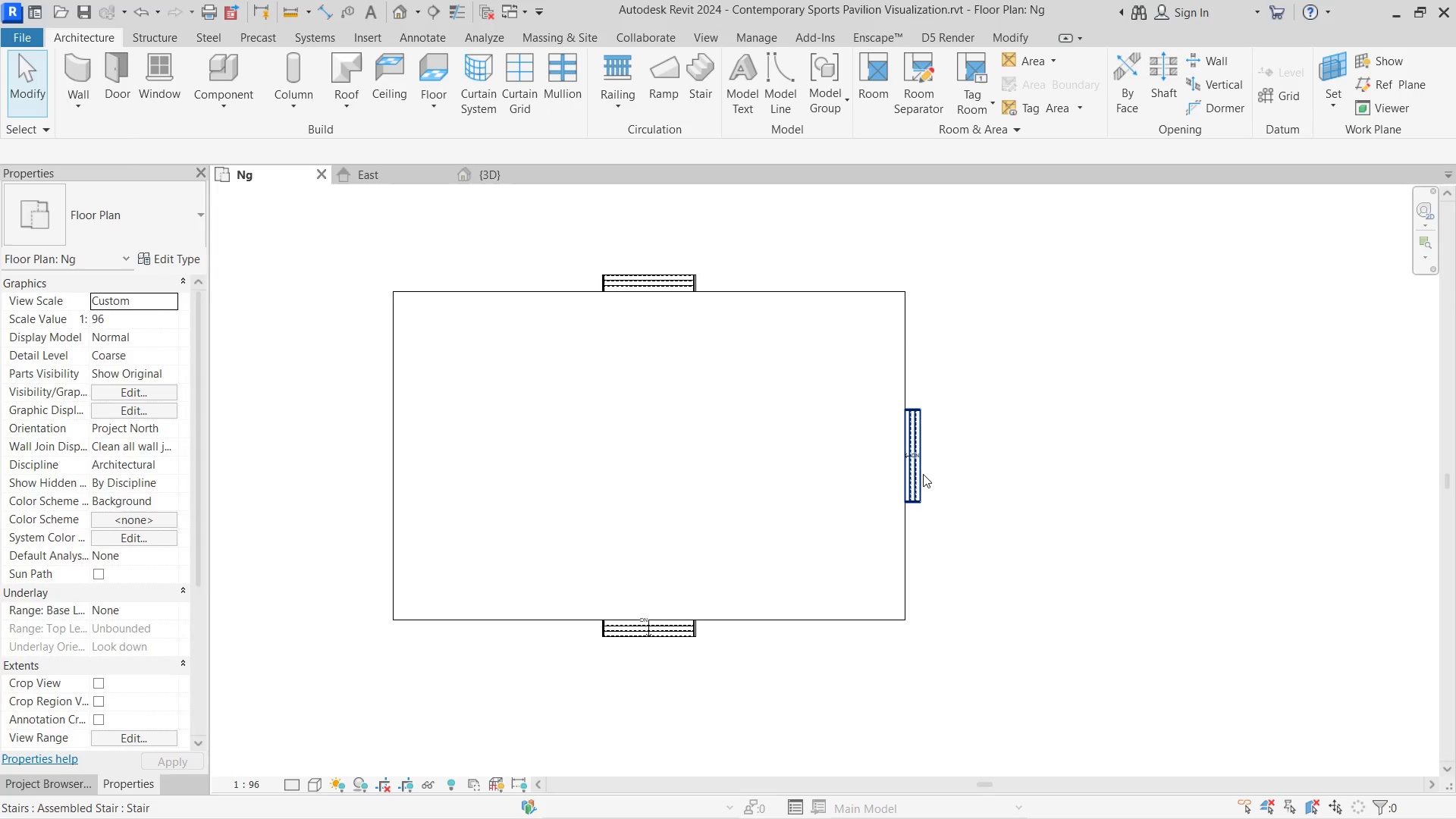 
left_click([923, 474])
 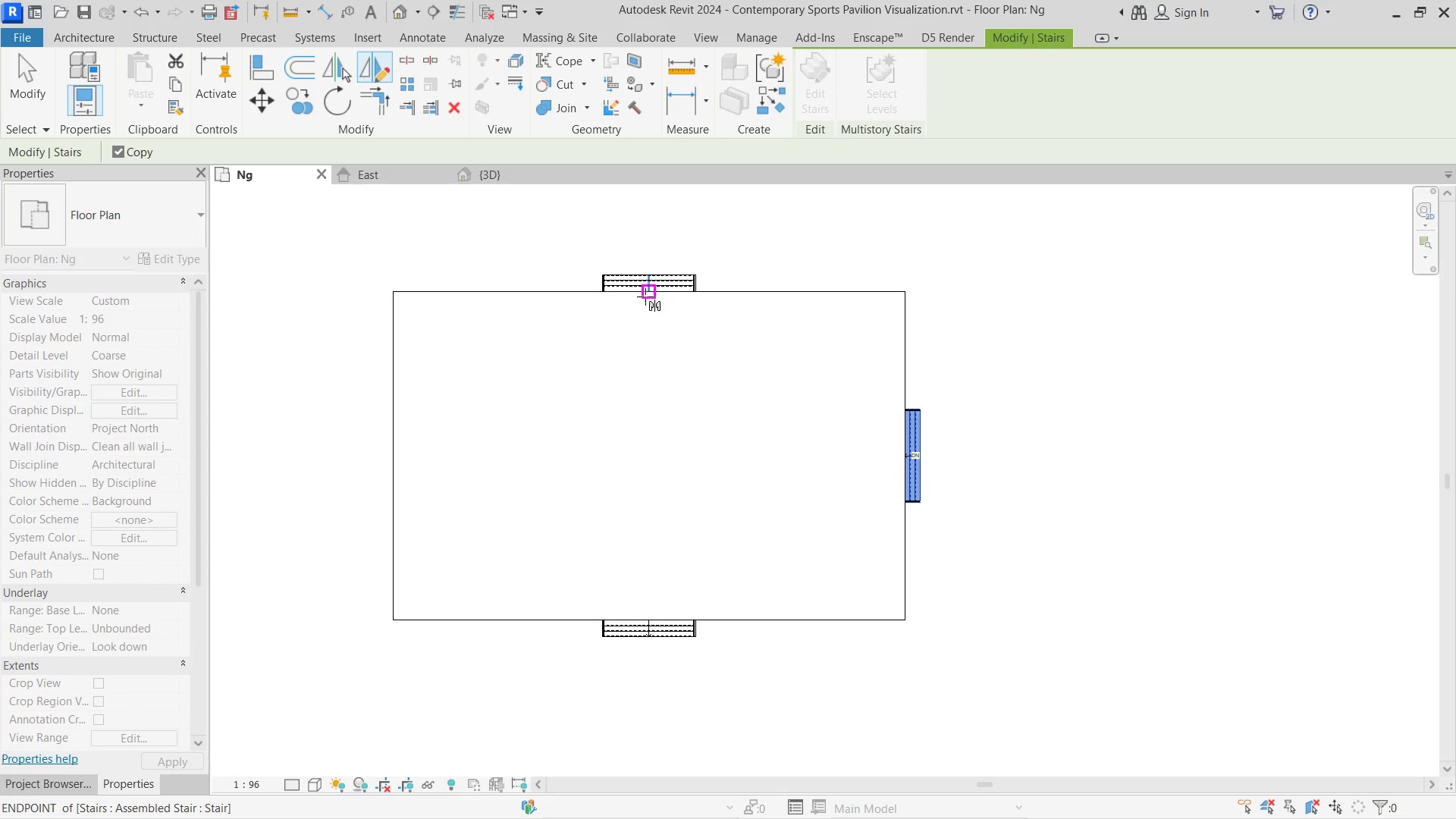 
left_click([645, 431])
 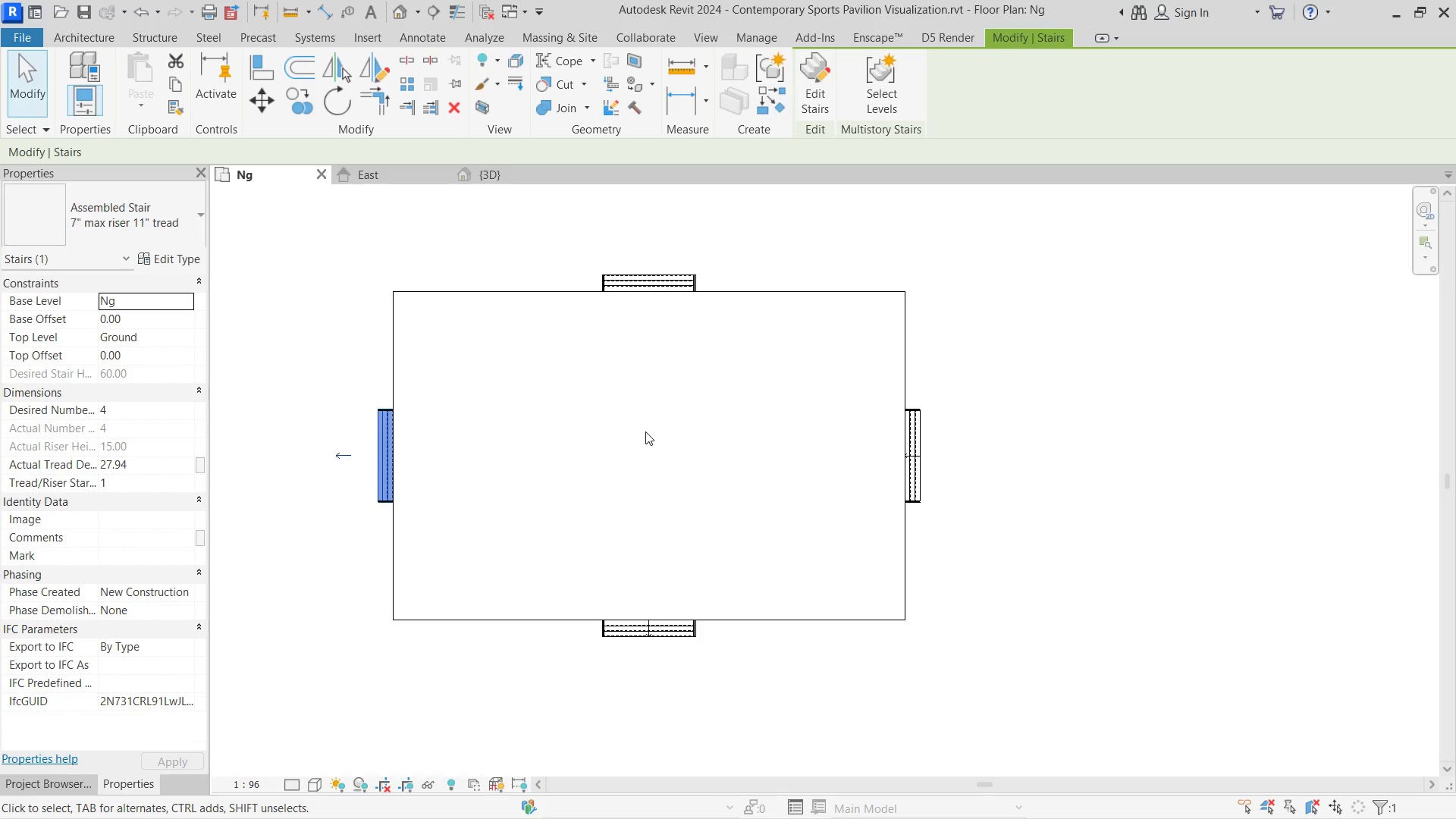 
key(Escape)
 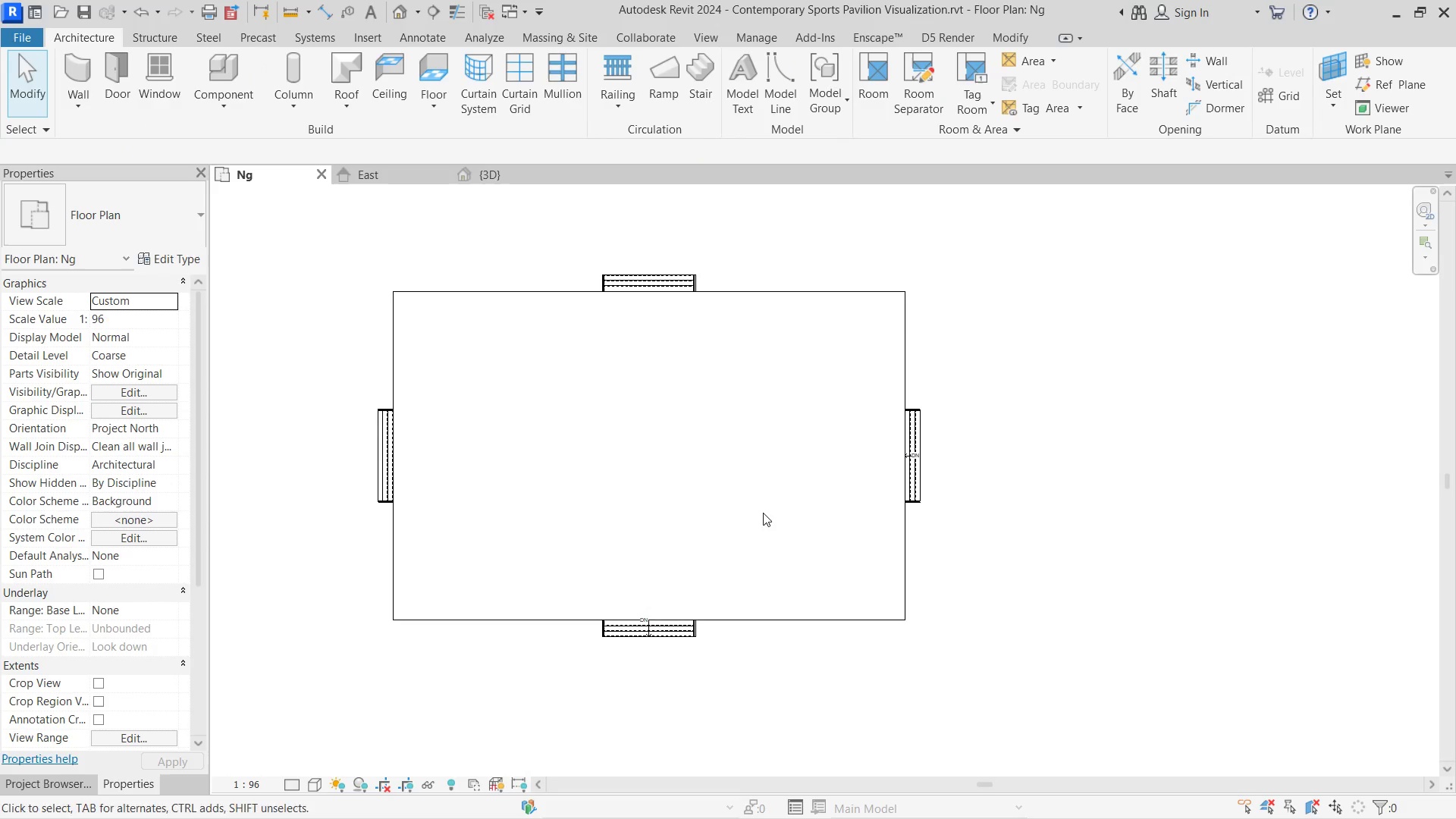 
key(Escape)
 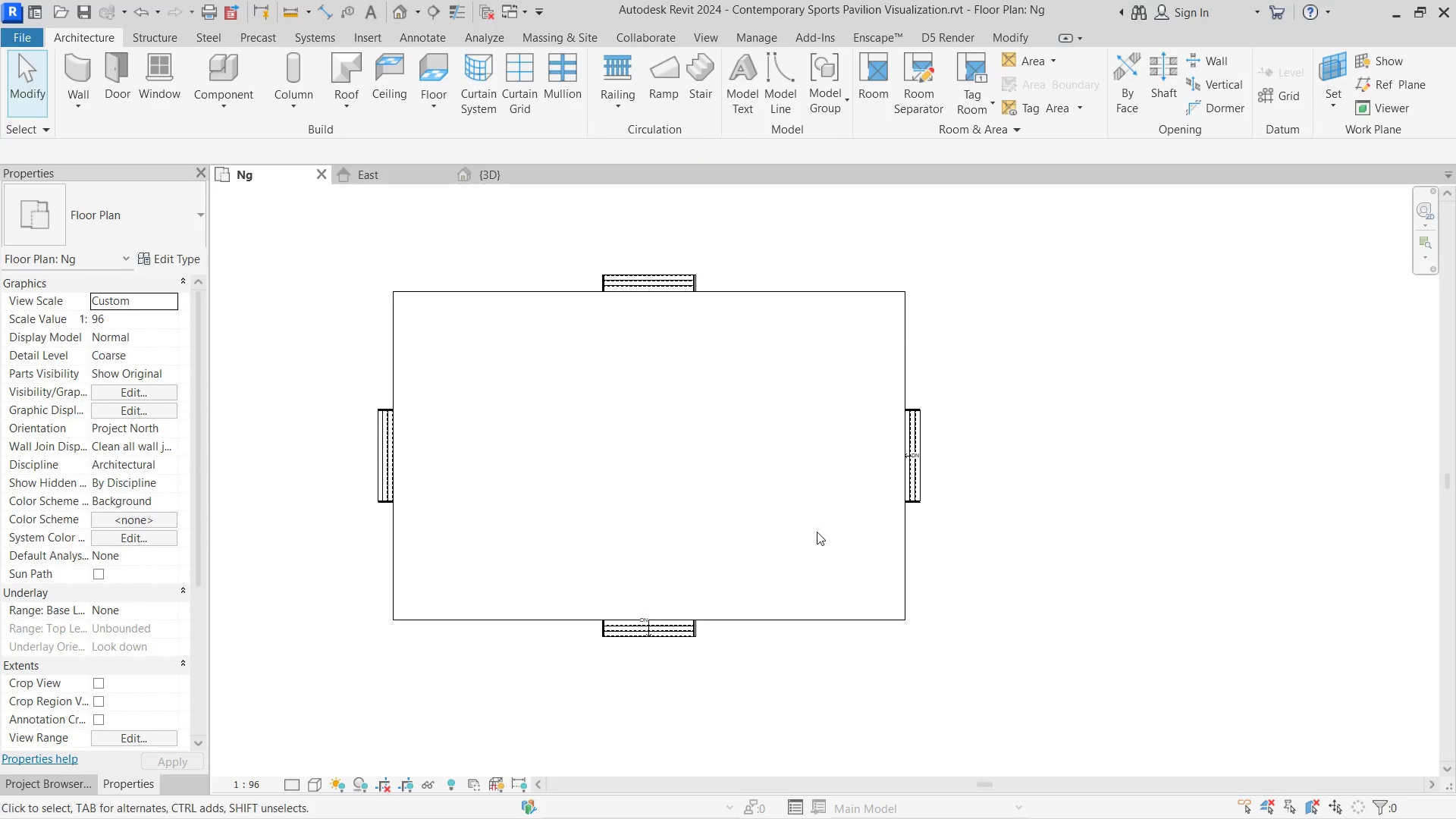 
scroll: coordinate [829, 591], scroll_direction: up, amount: 3.0
 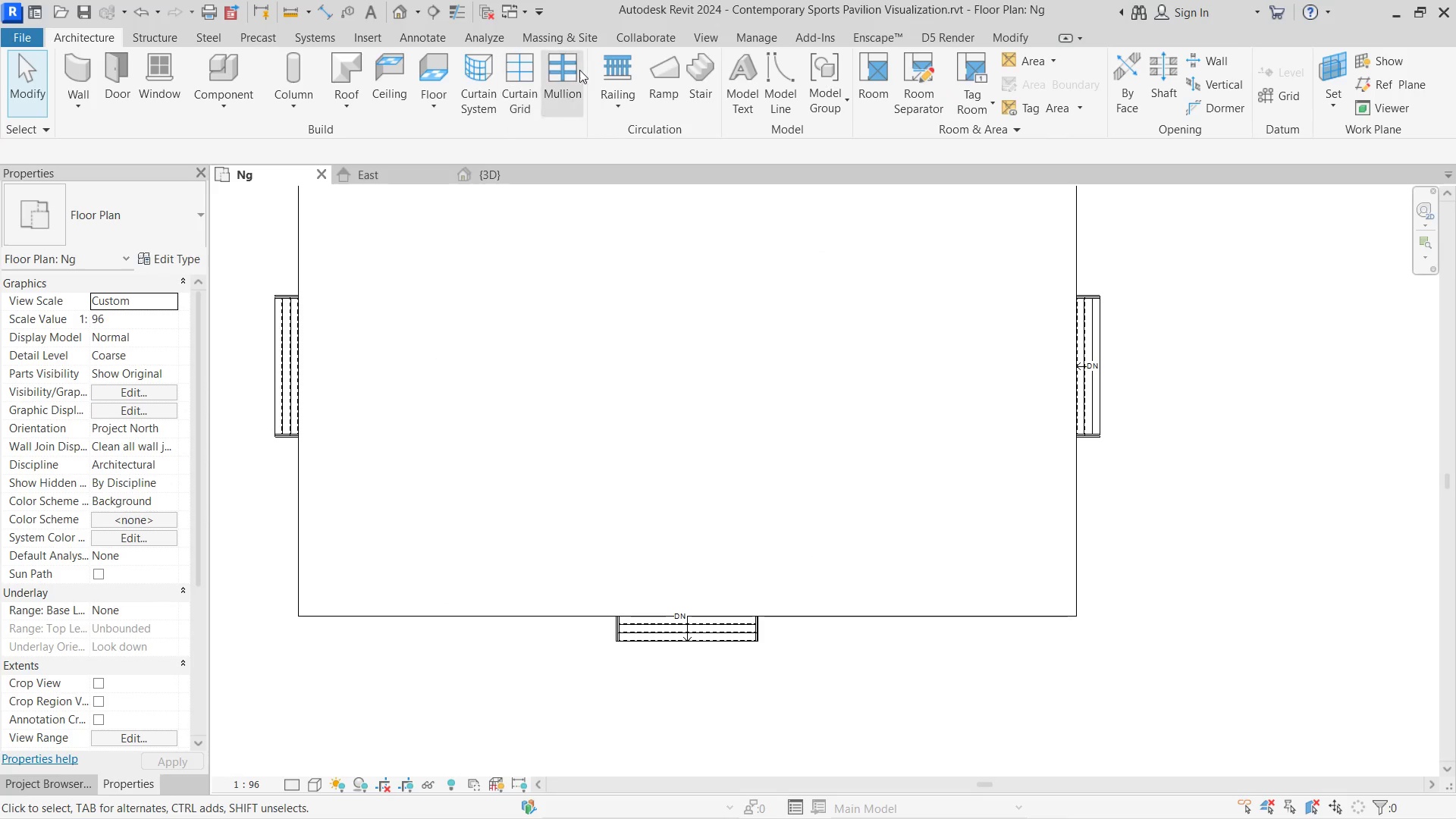 
left_click([679, 82])
 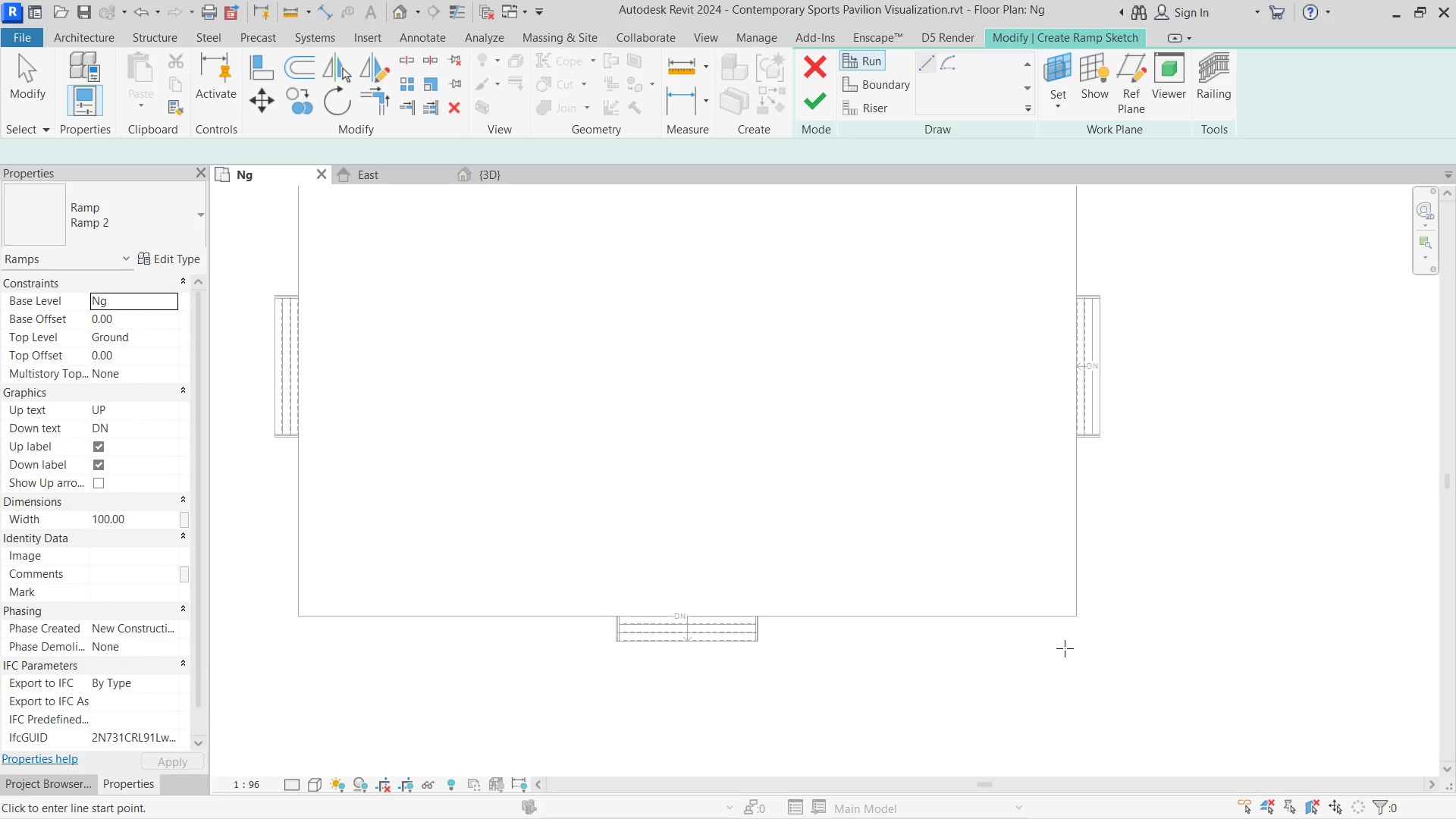 
mouse_move([1048, 630])
 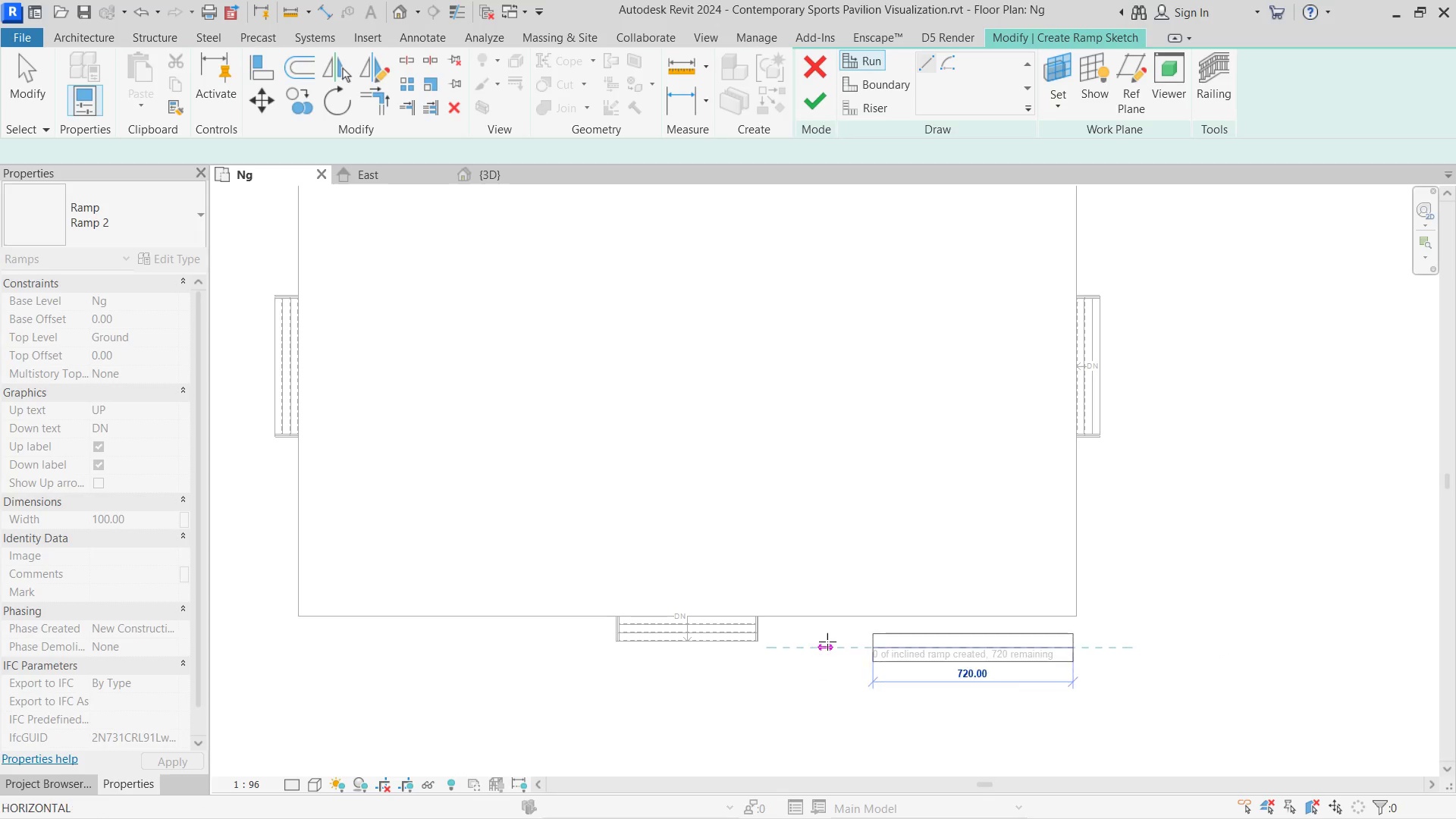 
wait(6.96)
 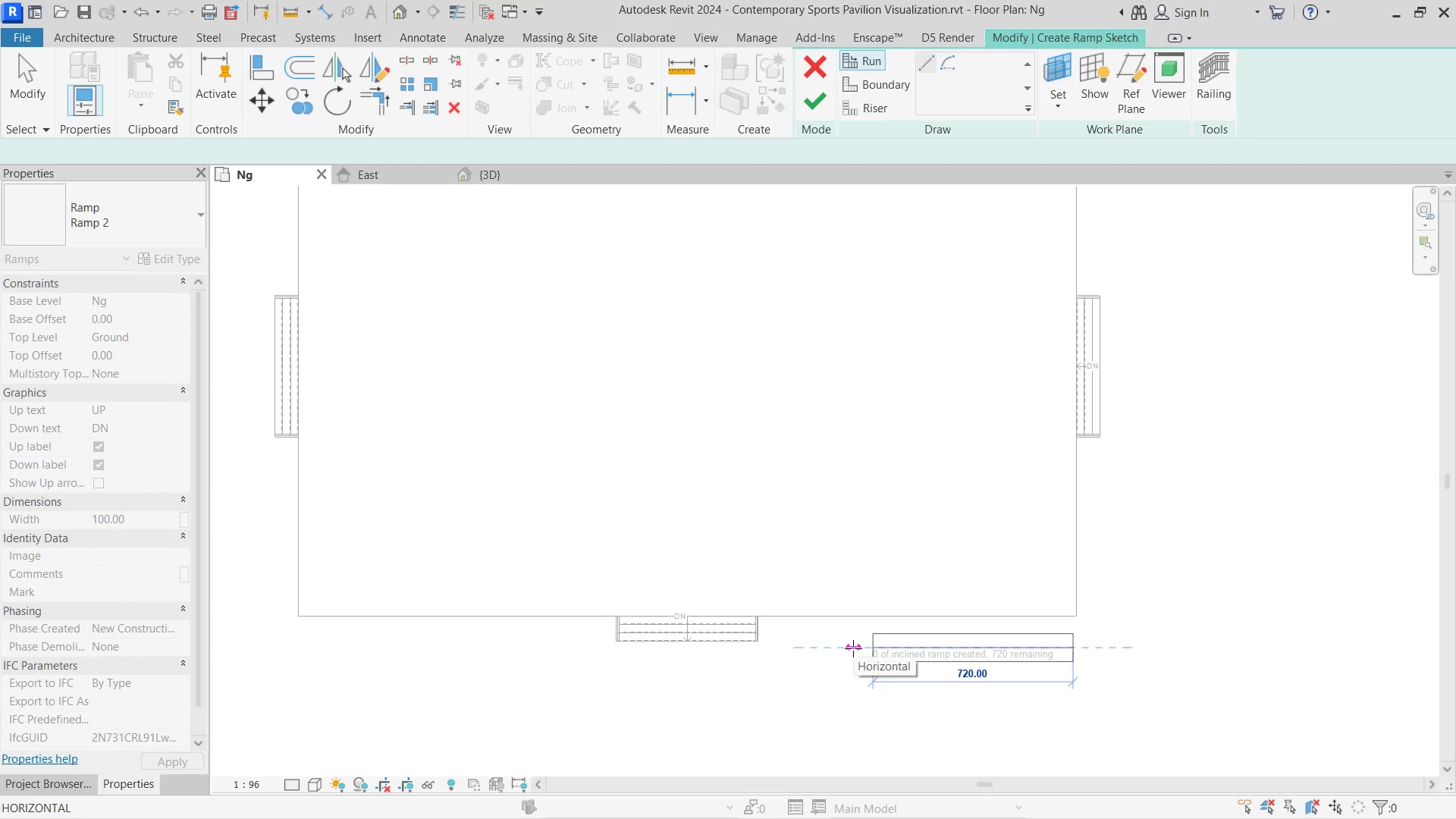 
left_click([812, 644])
 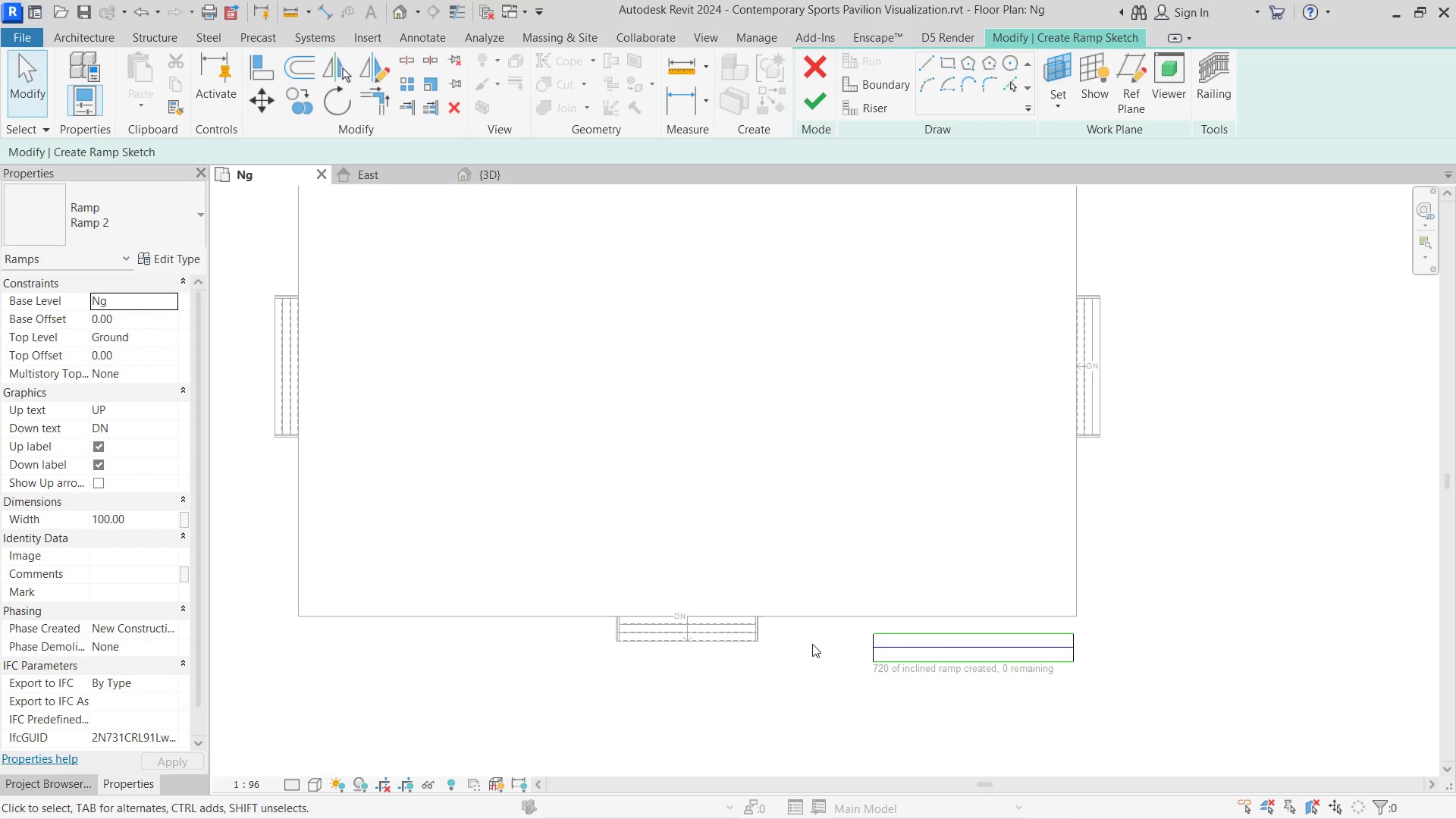 
key(Escape)
 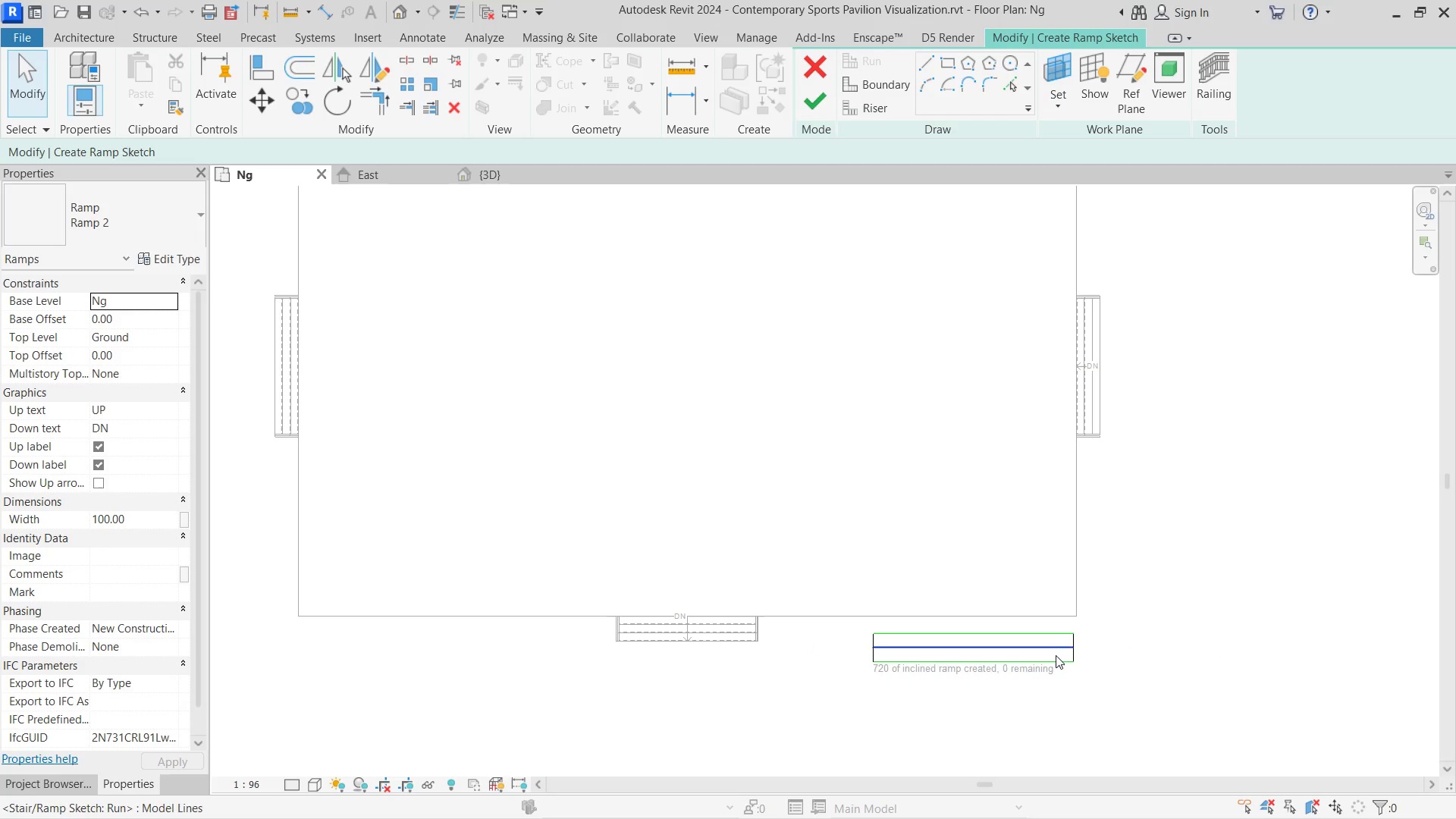 
key(Escape)
 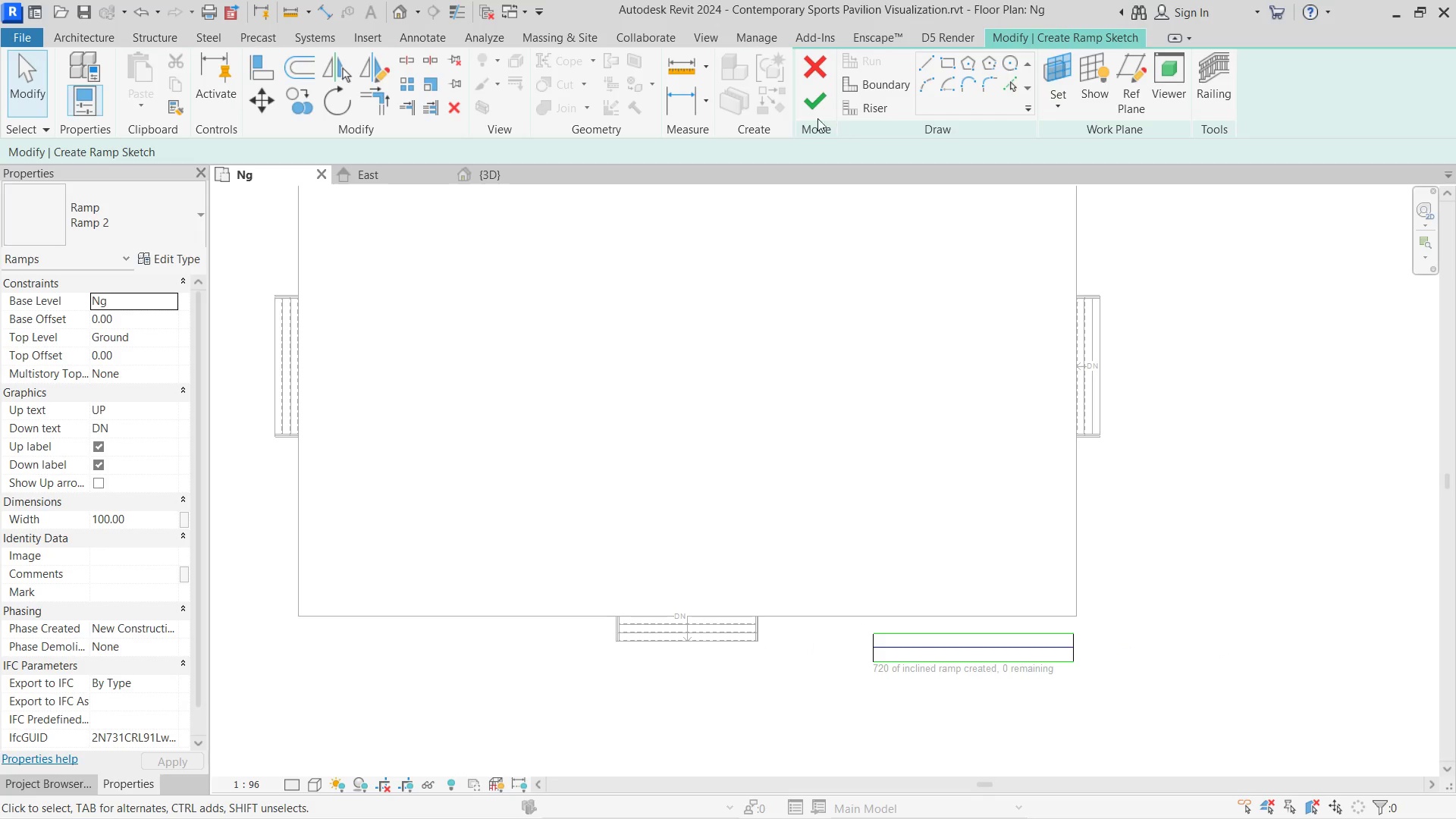 
left_click([812, 115])
 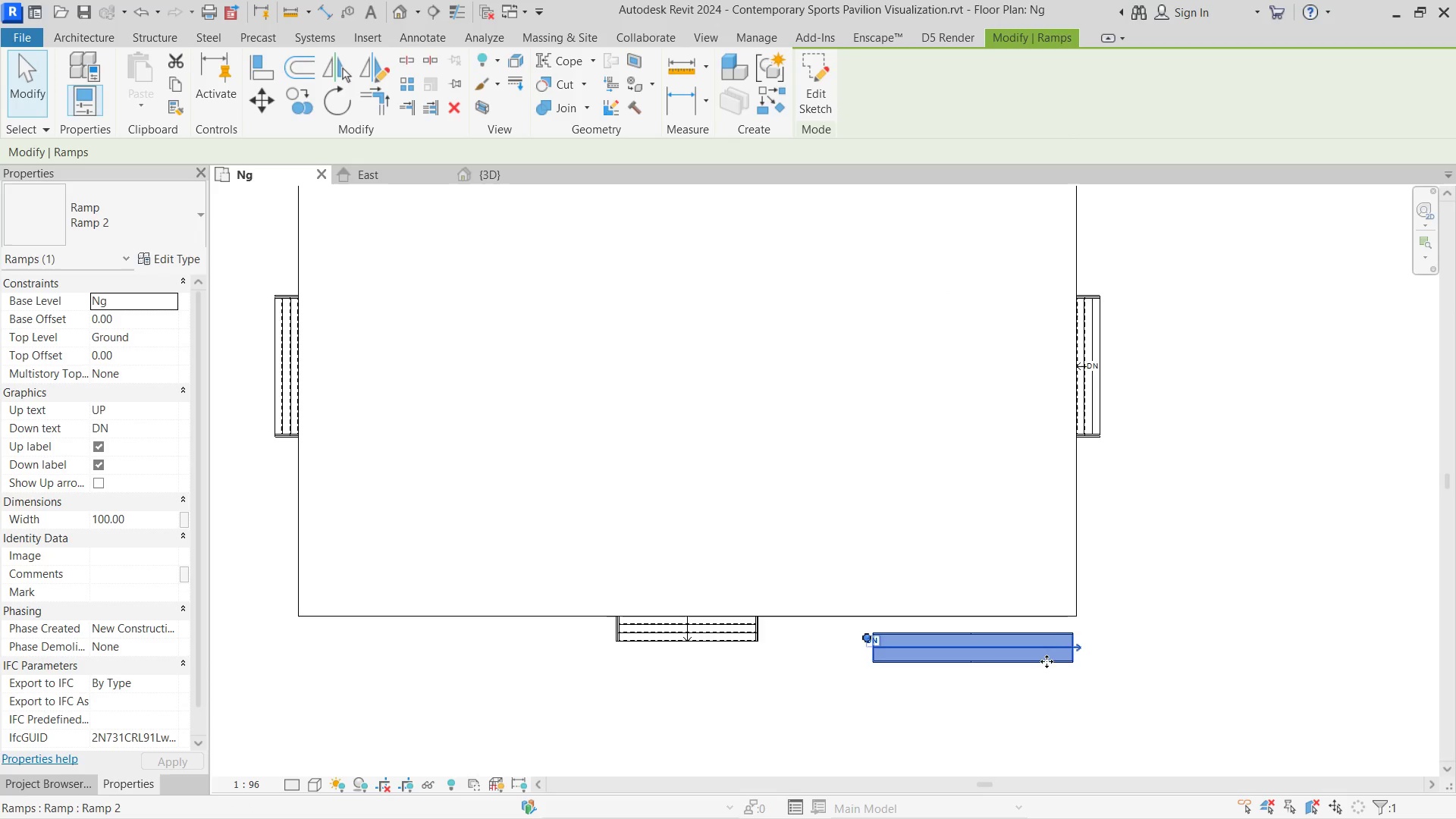 
left_click_drag(start_coordinate=[1072, 627], to_coordinate=[1055, 601])
 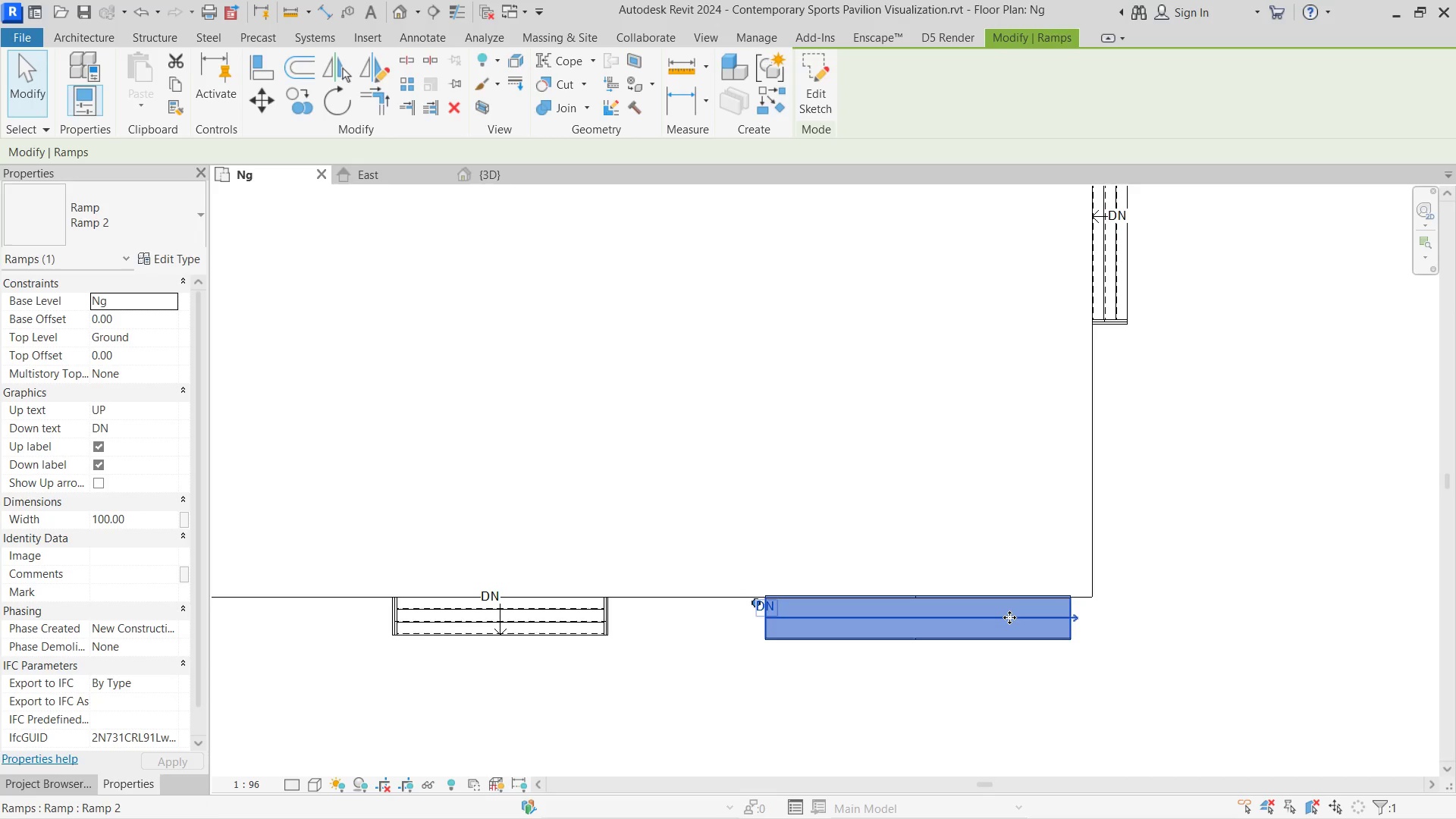 
scroll: coordinate [1046, 653], scroll_direction: up, amount: 3.0
 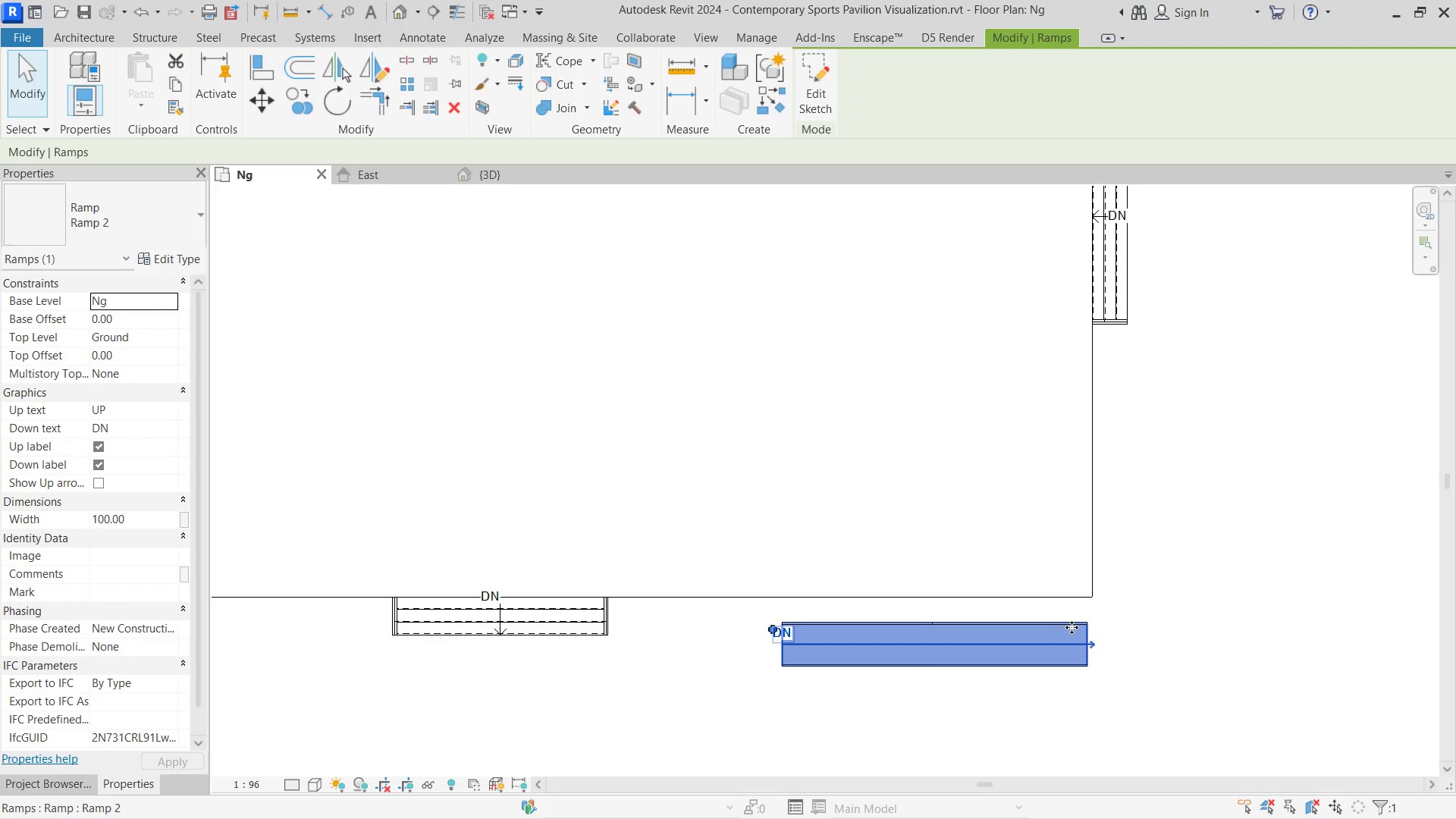 
left_click_drag(start_coordinate=[1009, 617], to_coordinate=[970, 623])
 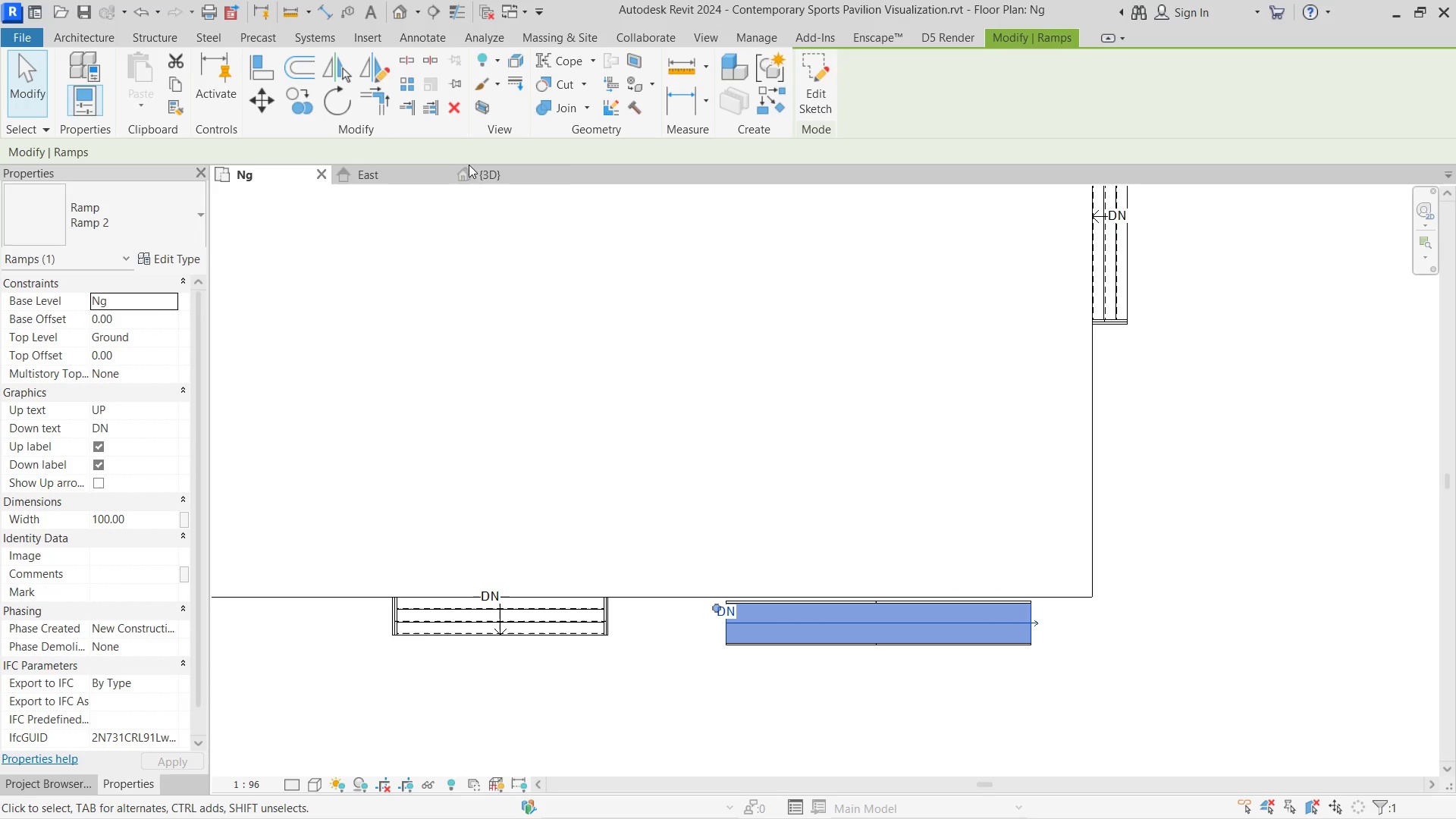 
left_click([470, 166])
 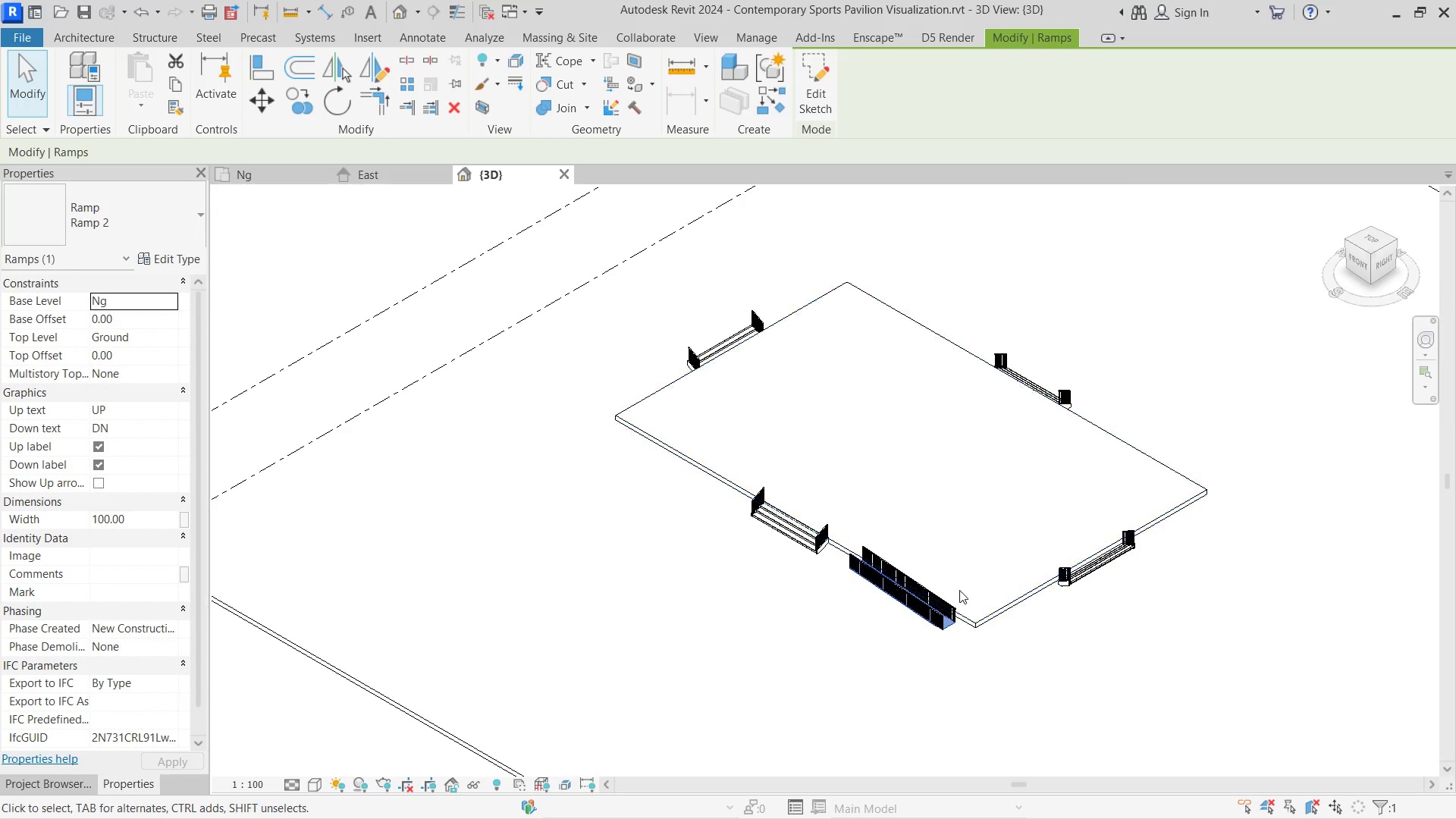 
hold_key(key=ShiftLeft, duration=2.55)
 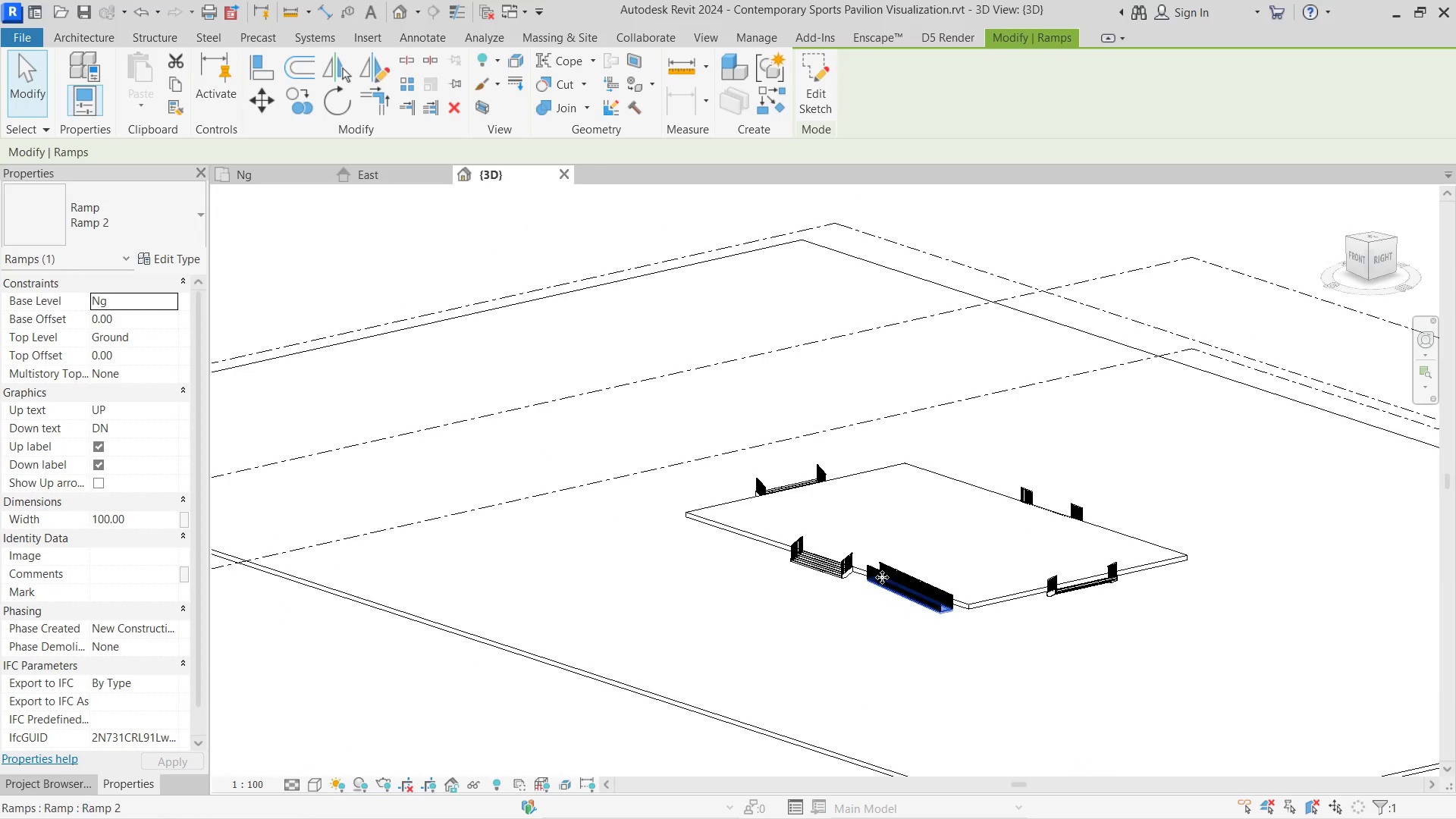 
scroll: coordinate [959, 590], scroll_direction: down, amount: 1.0
 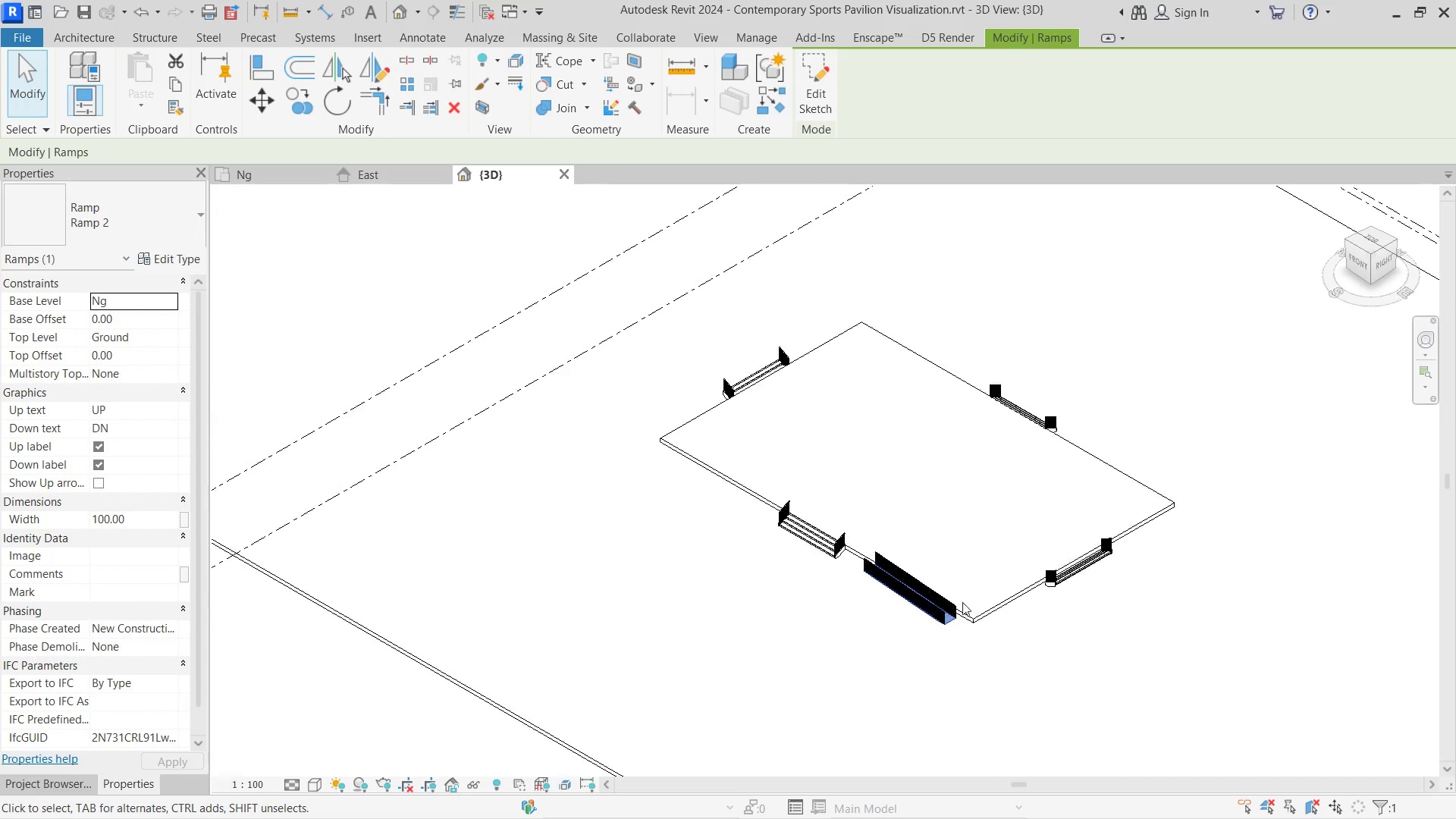 
hold_key(key=ShiftLeft, duration=1.48)
 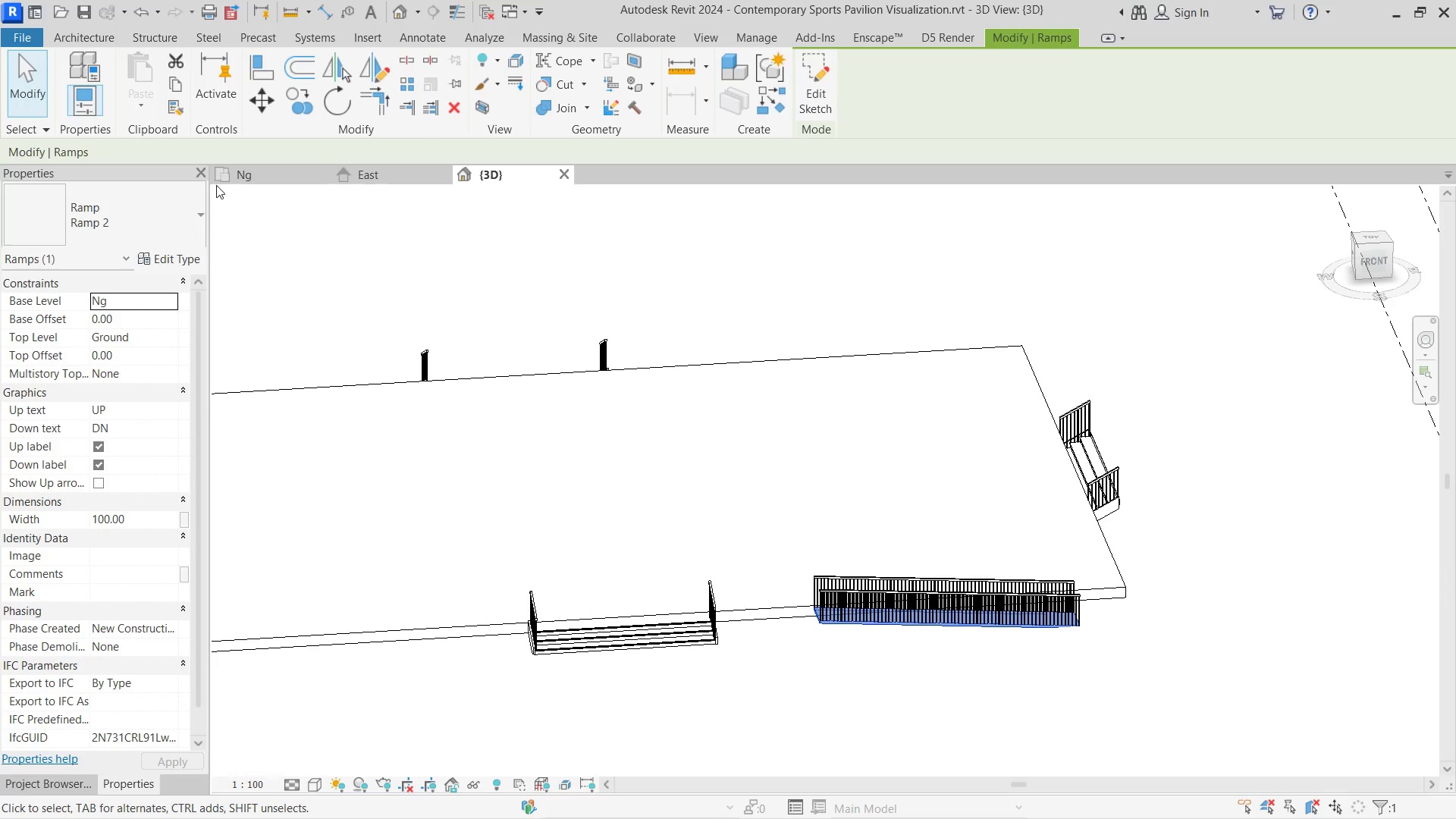 
scroll: coordinate [1095, 683], scroll_direction: up, amount: 7.0
 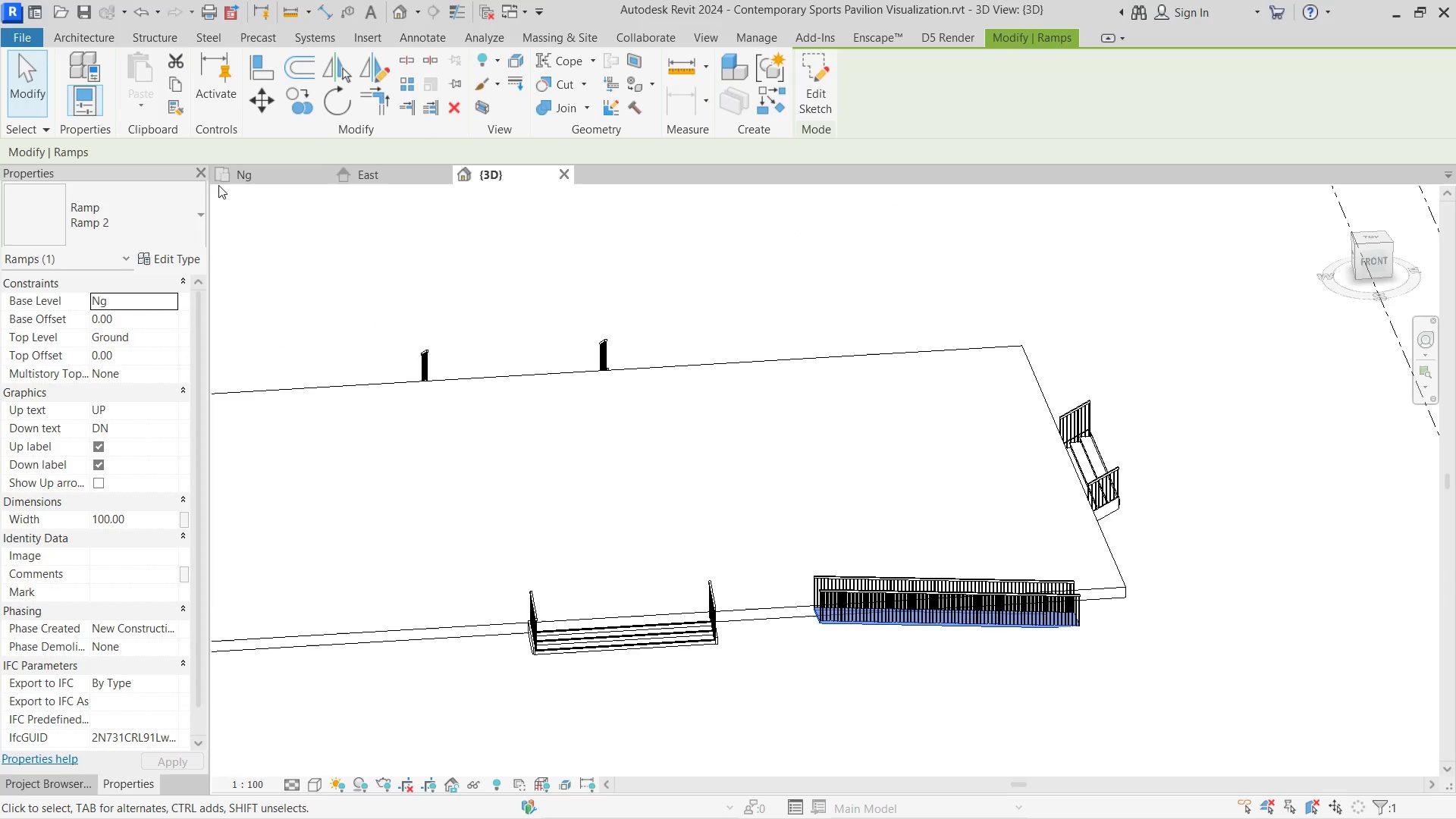 
left_click([241, 182])
 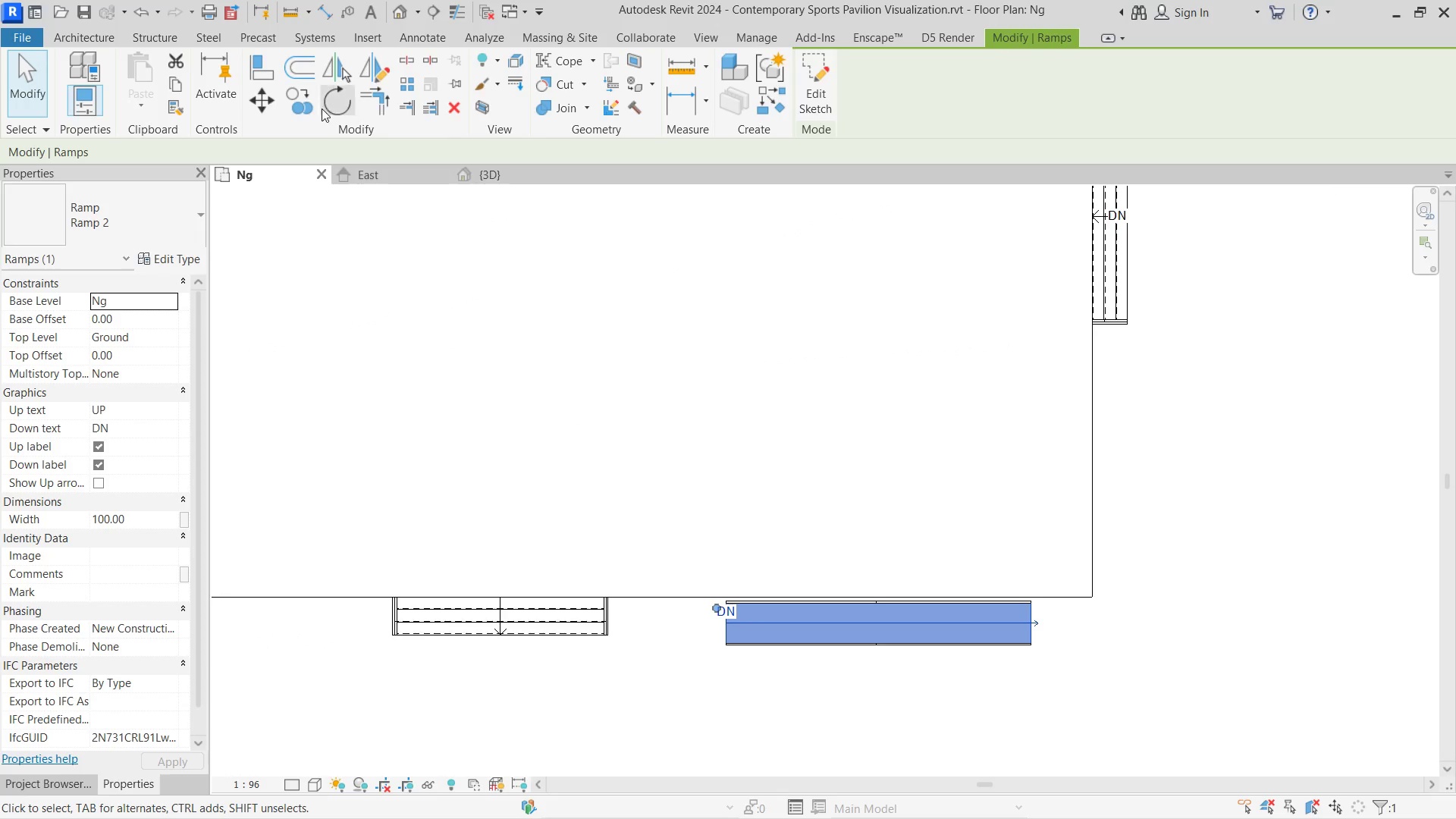 
left_click([335, 107])
 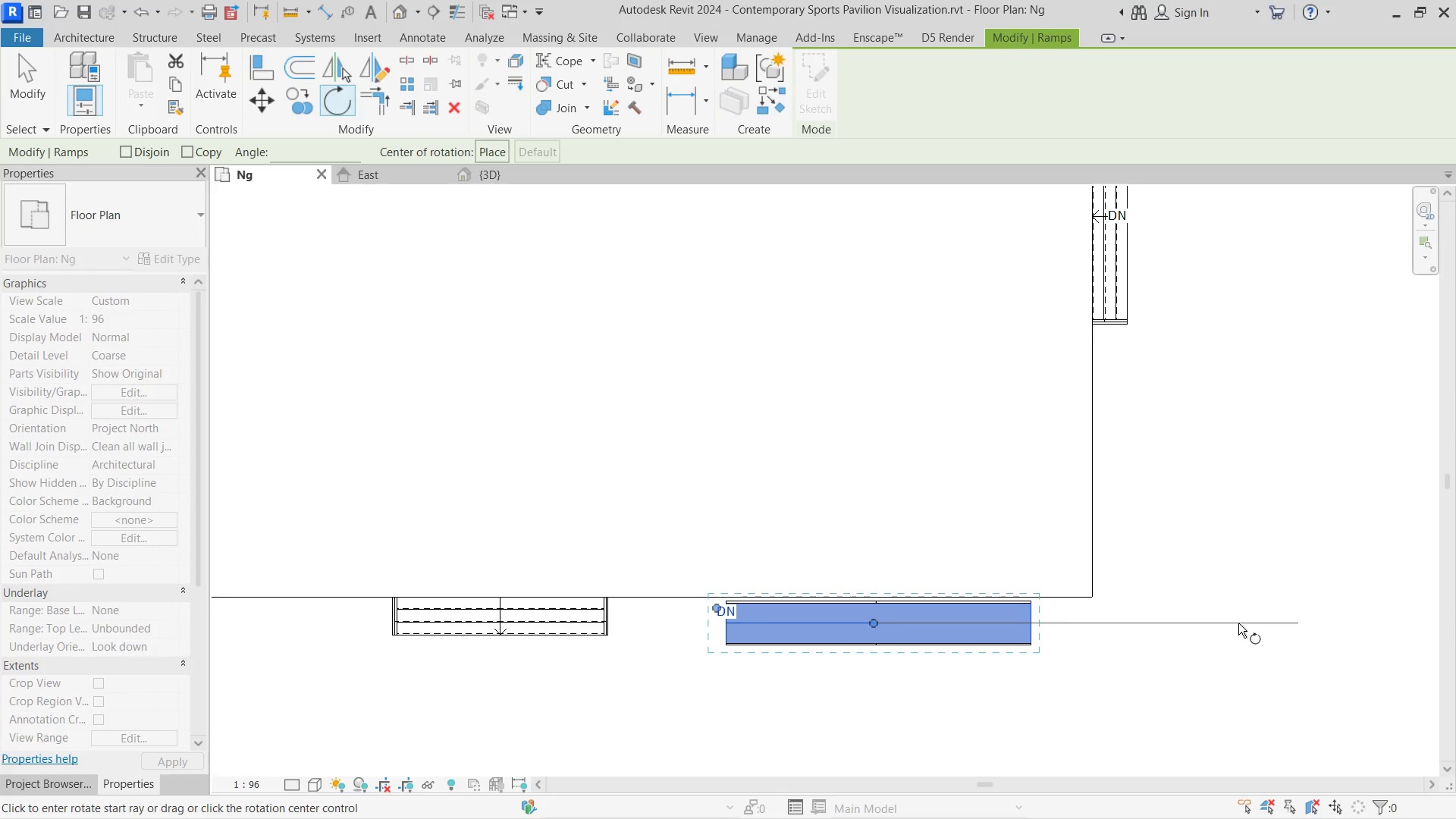 
left_click([1238, 623])
 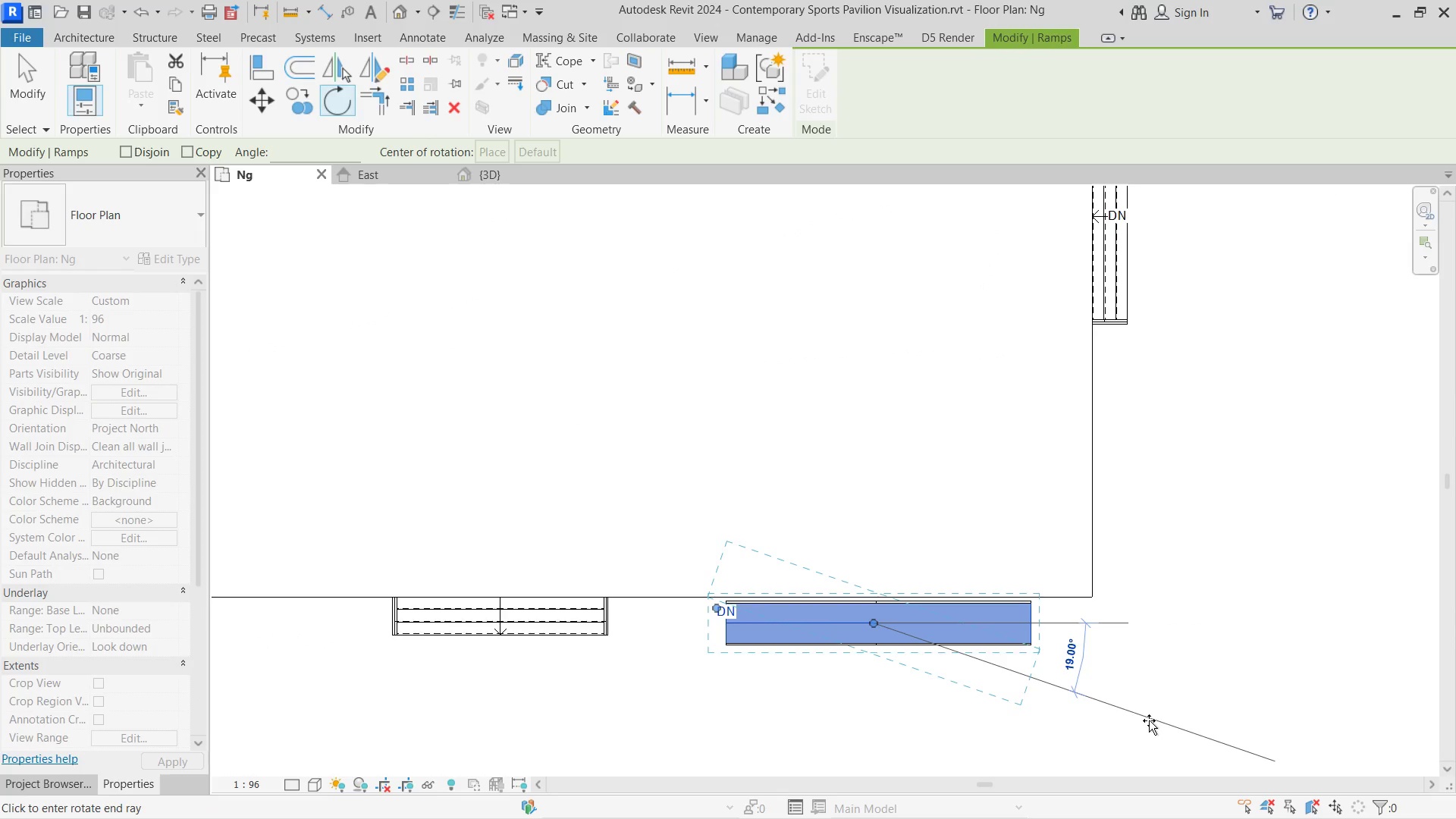 
key(Numpad9)
 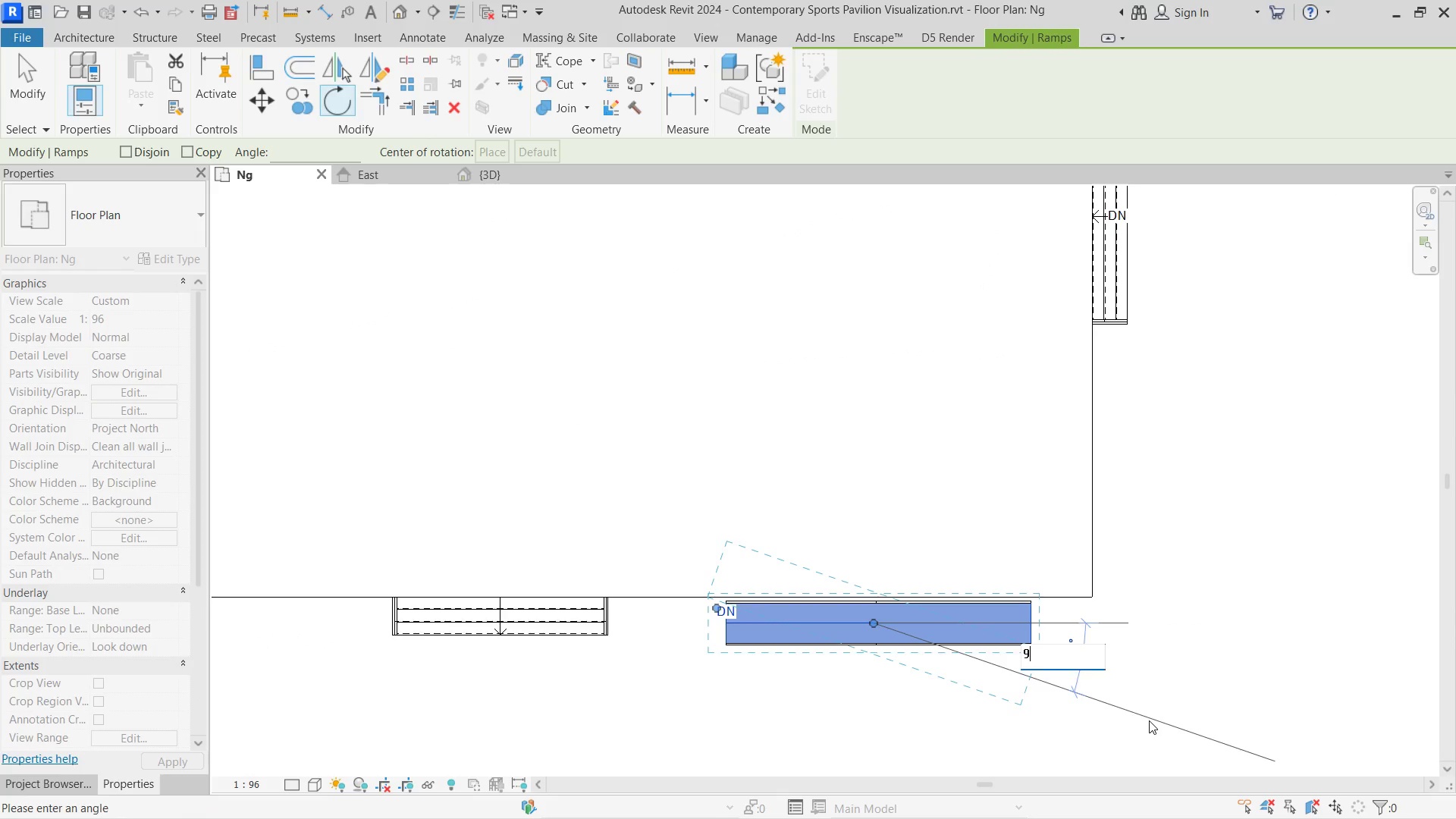 
key(Numpad0)
 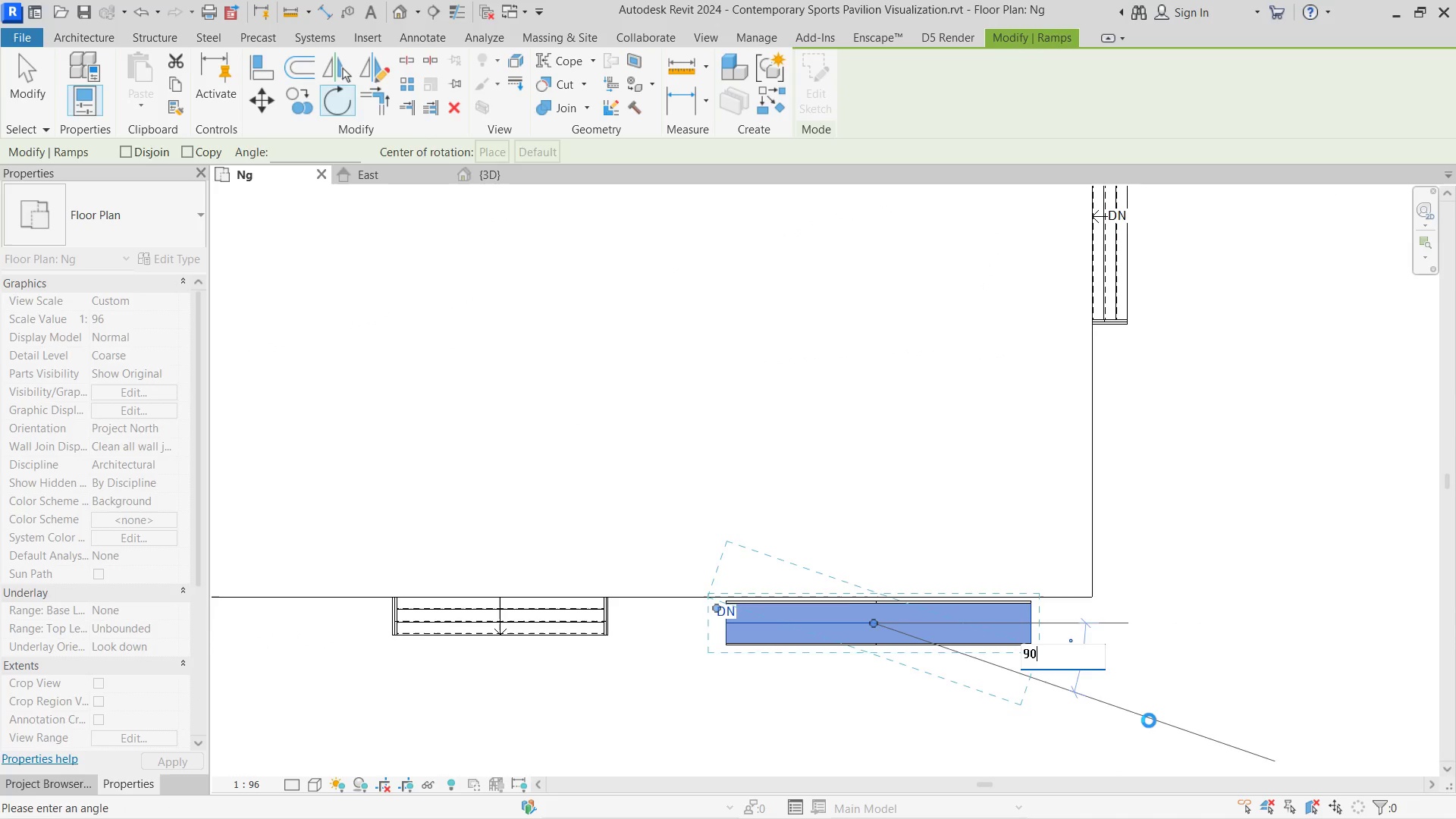 
key(NumpadEnter)
 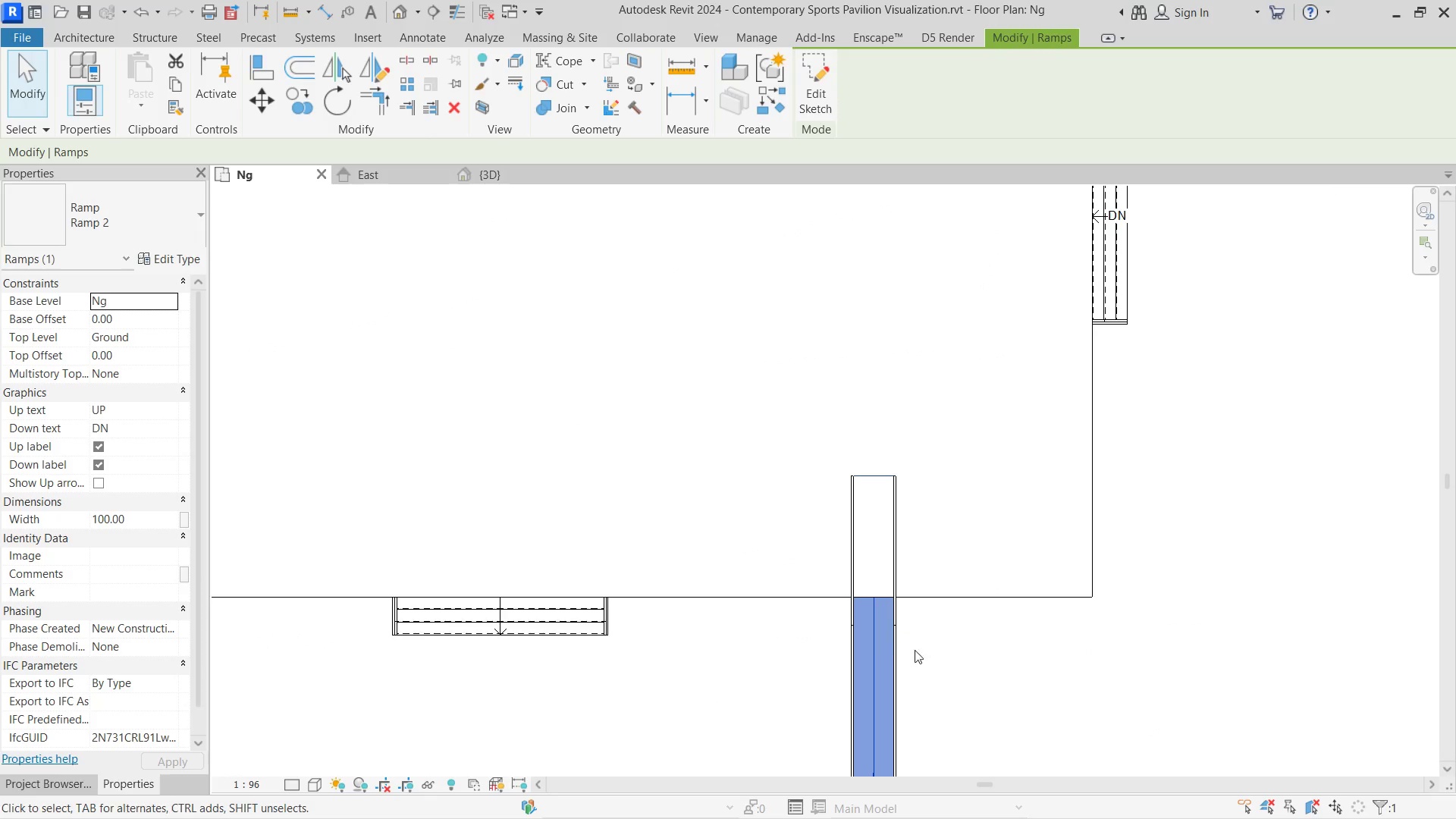 
left_click_drag(start_coordinate=[873, 643], to_coordinate=[1040, 458])
 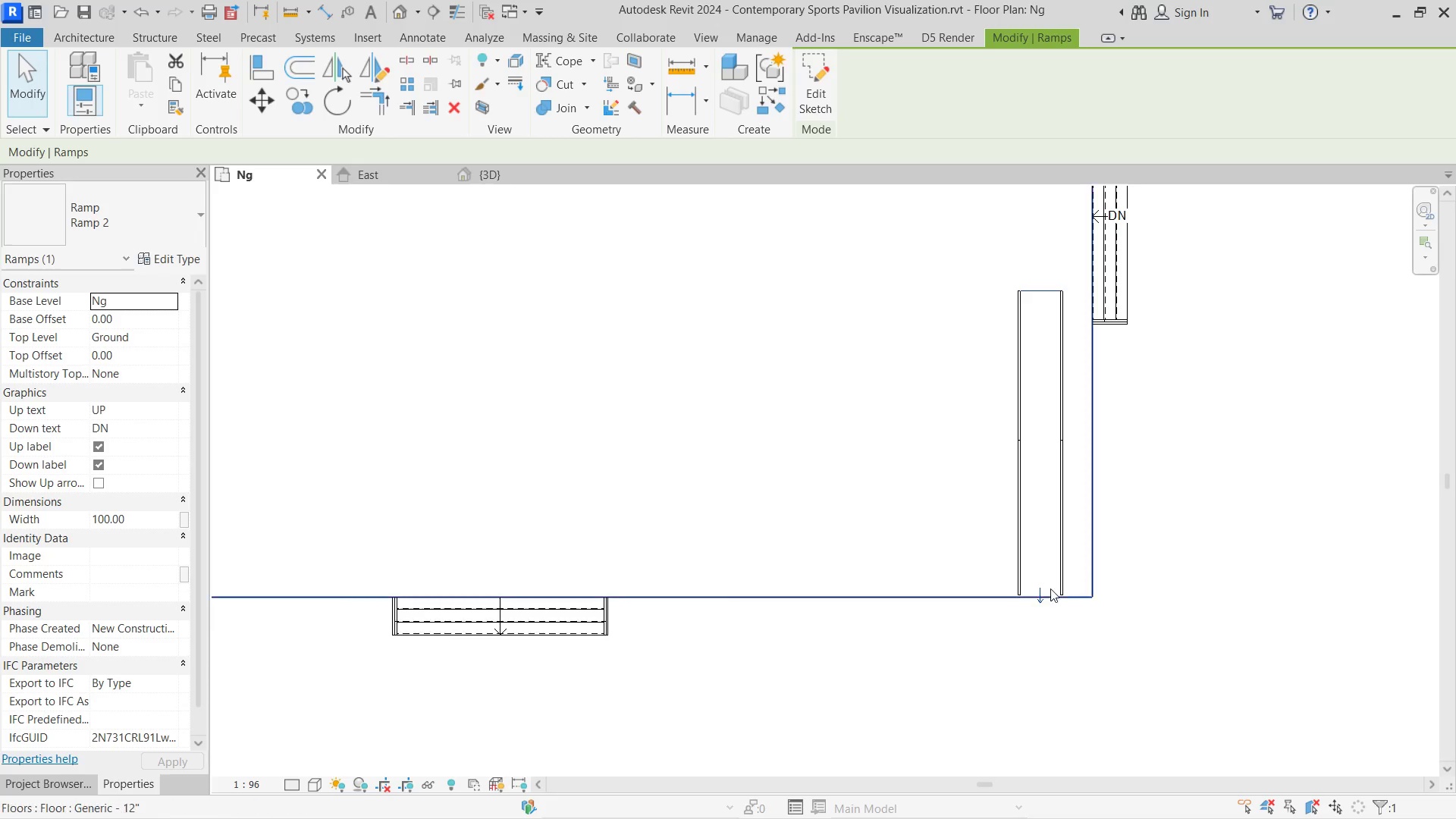 
key(Control+ControlLeft)
 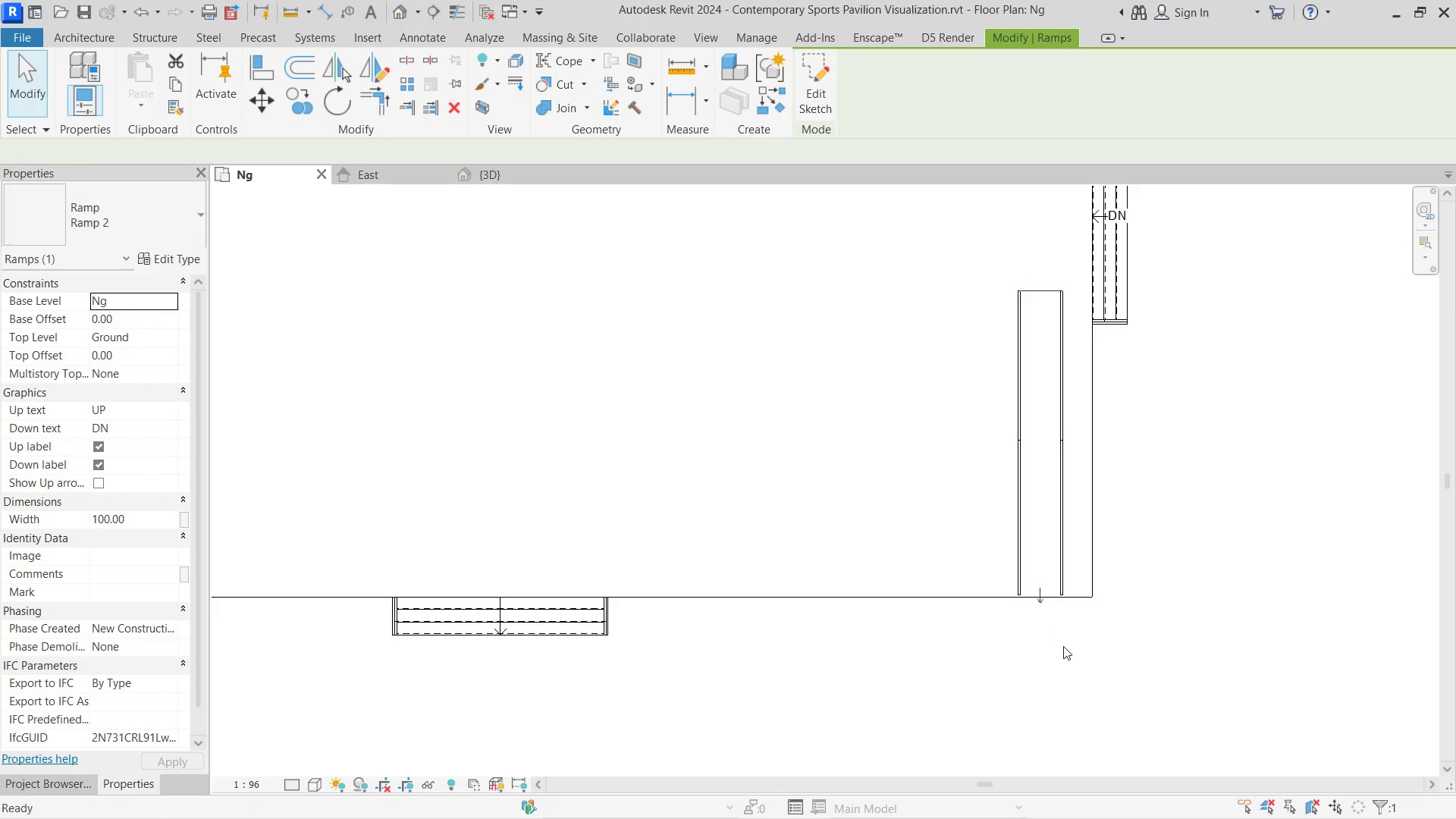 
key(Control+Z)
 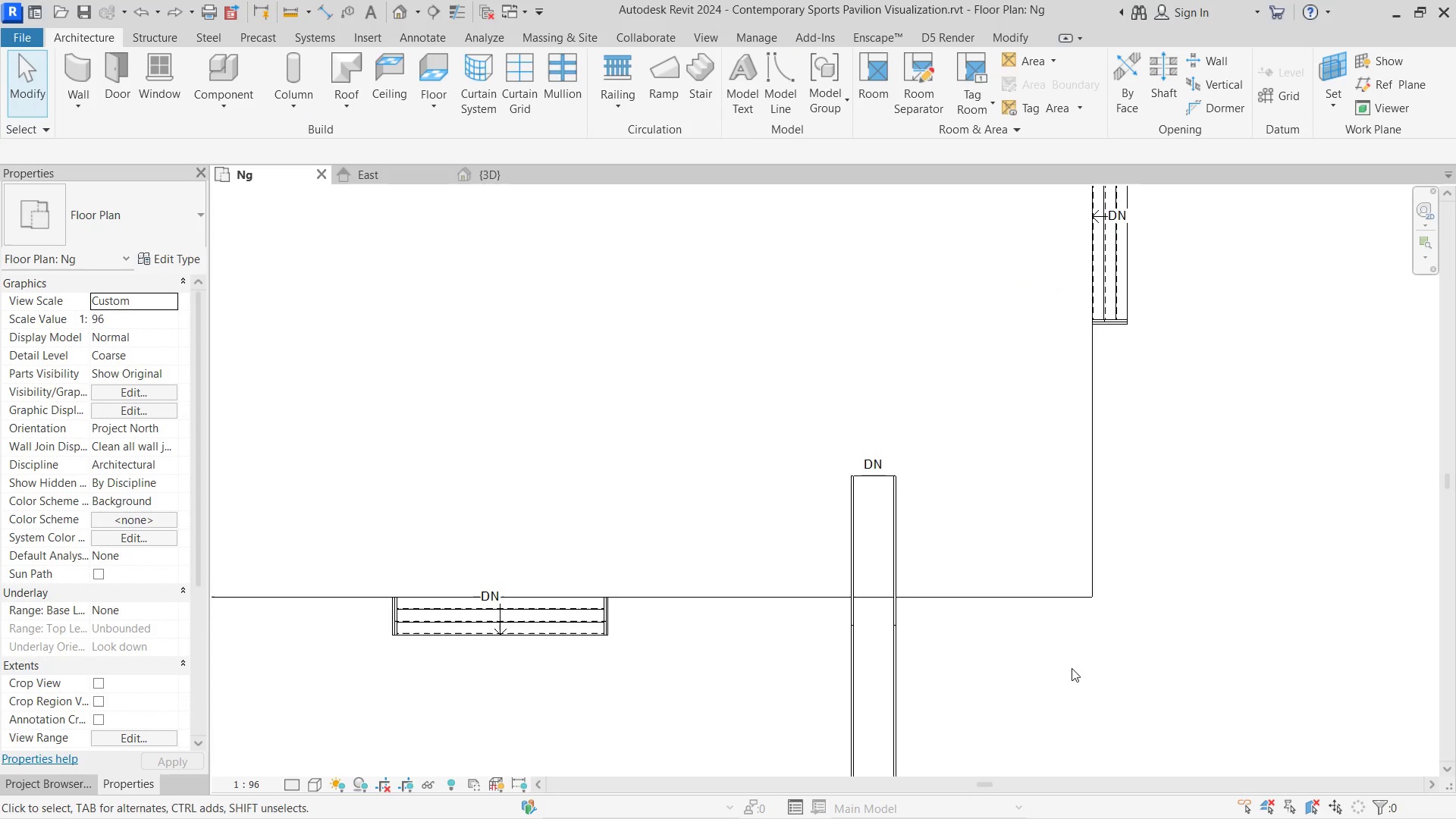 
key(Control+ControlLeft)
 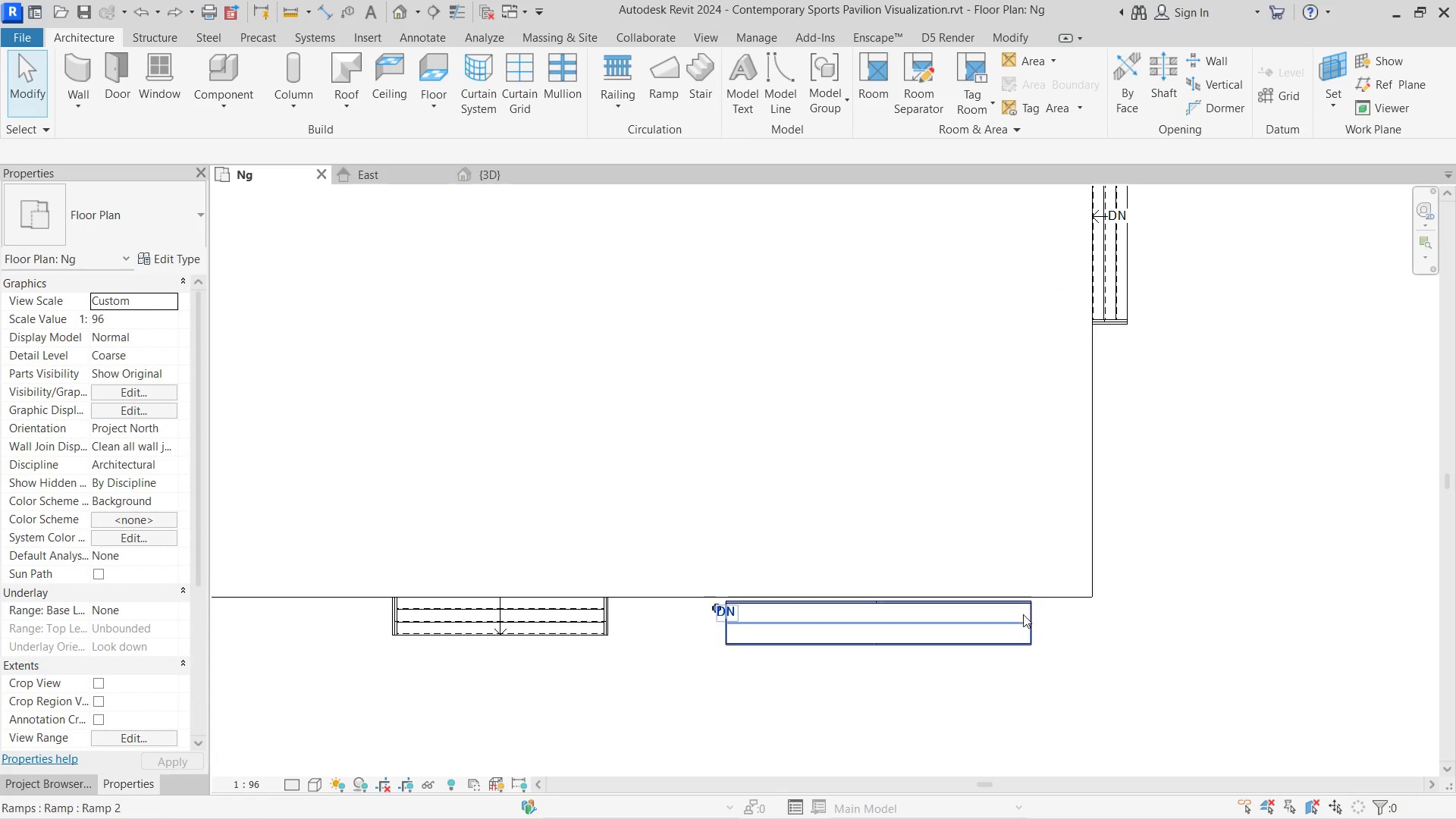 
left_click([1033, 620])
 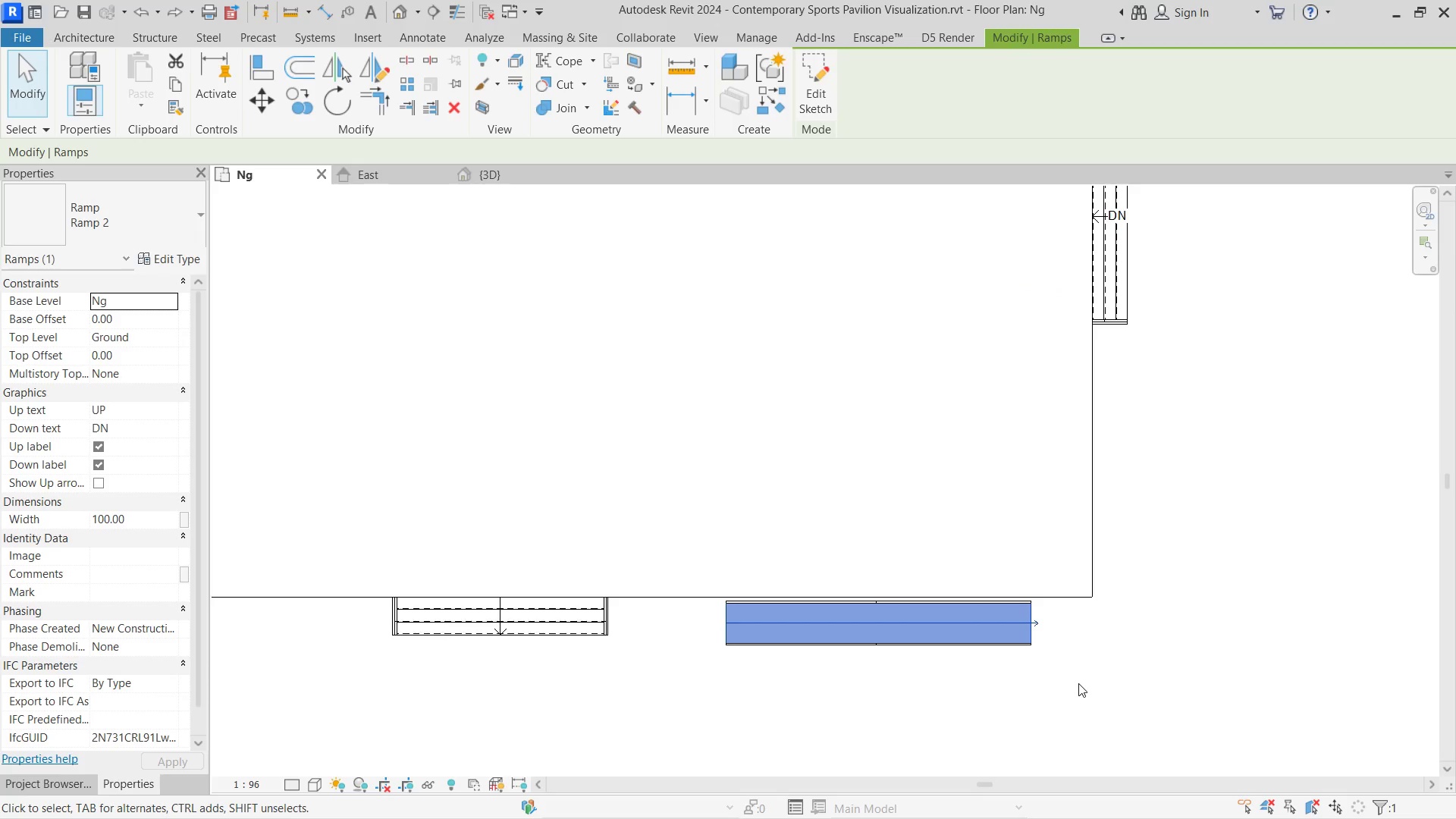 
left_click([1078, 683])
 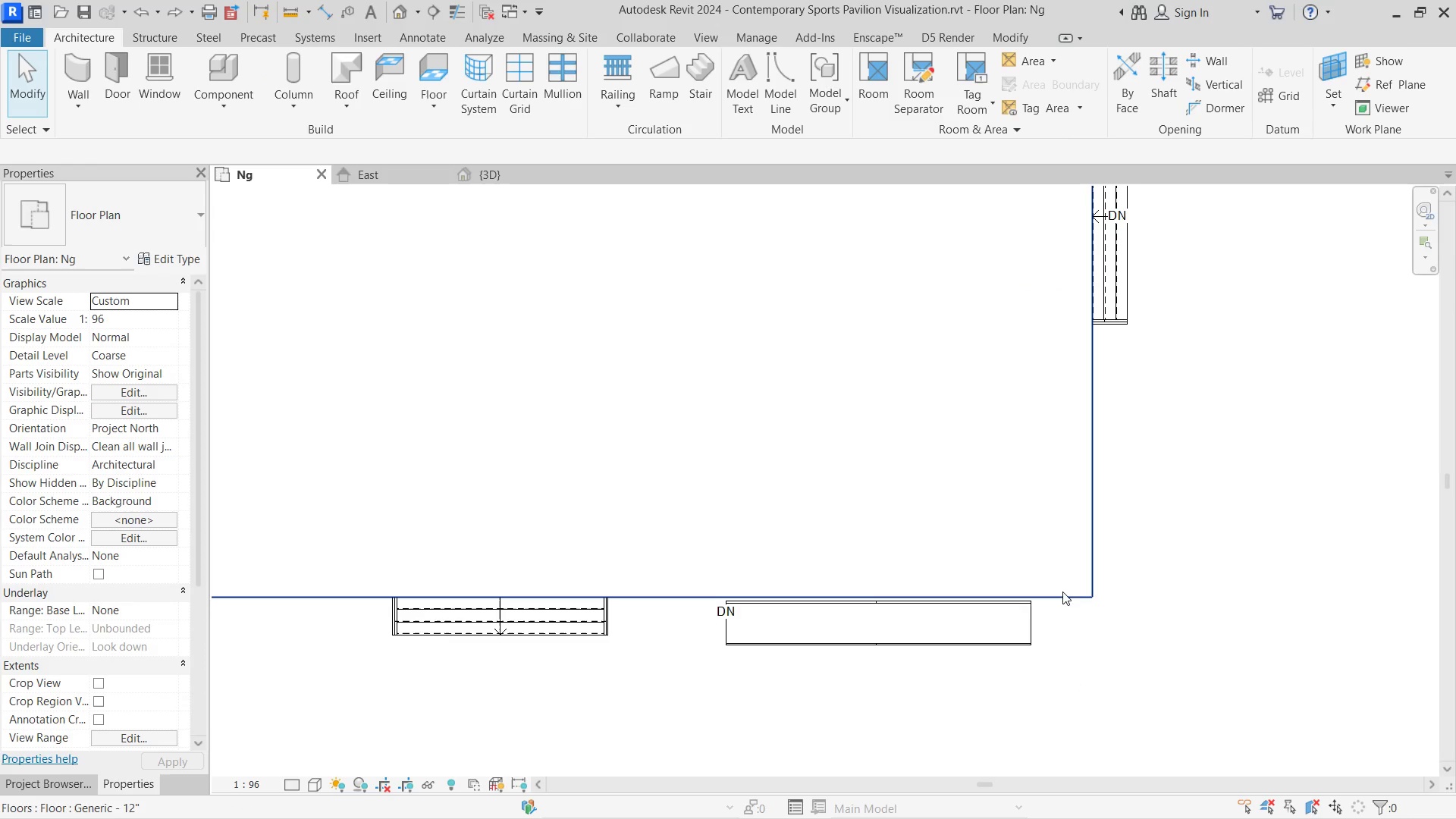 
scroll: coordinate [1031, 623], scroll_direction: up, amount: 2.0
 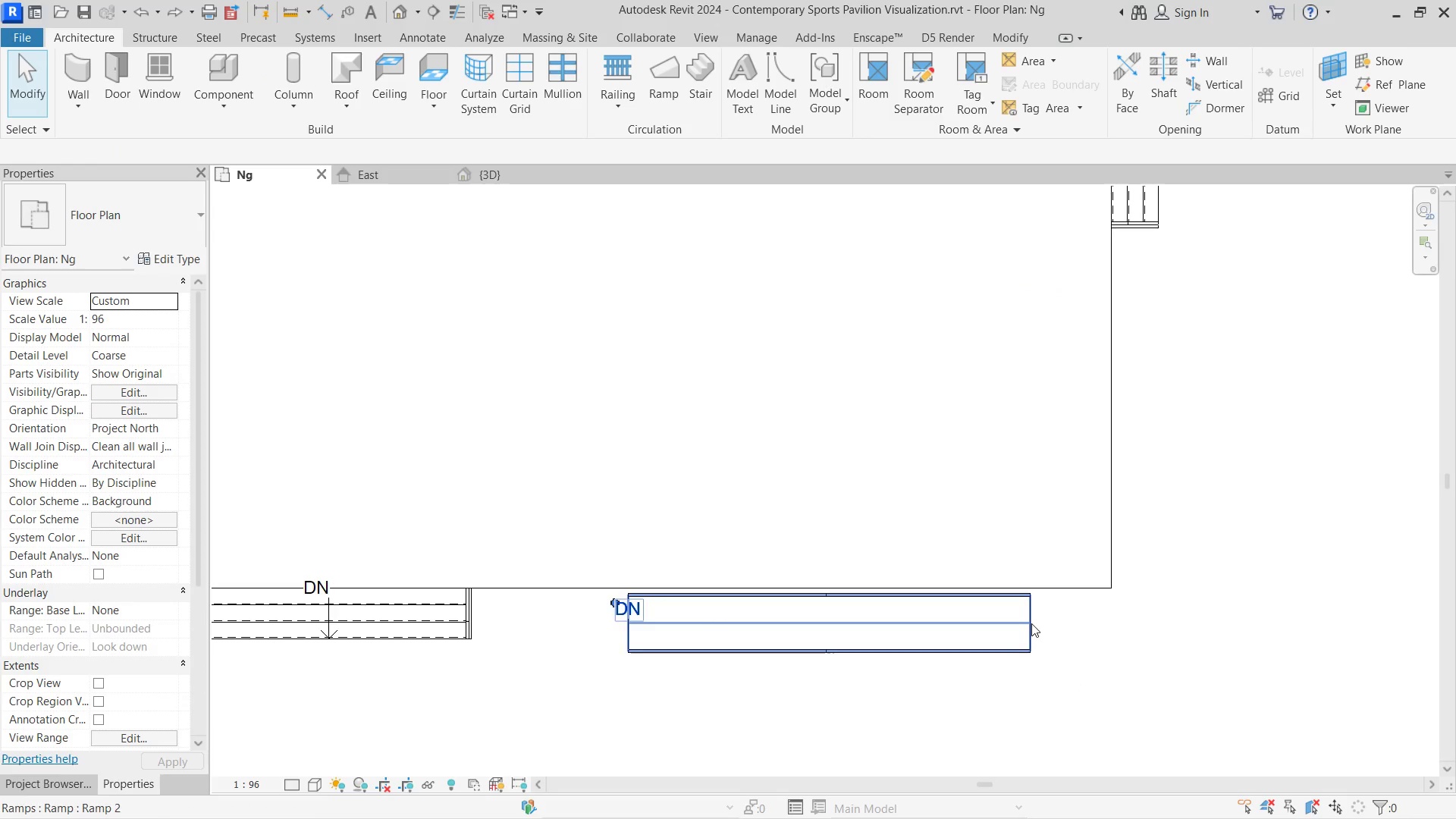 
left_click([1031, 623])
 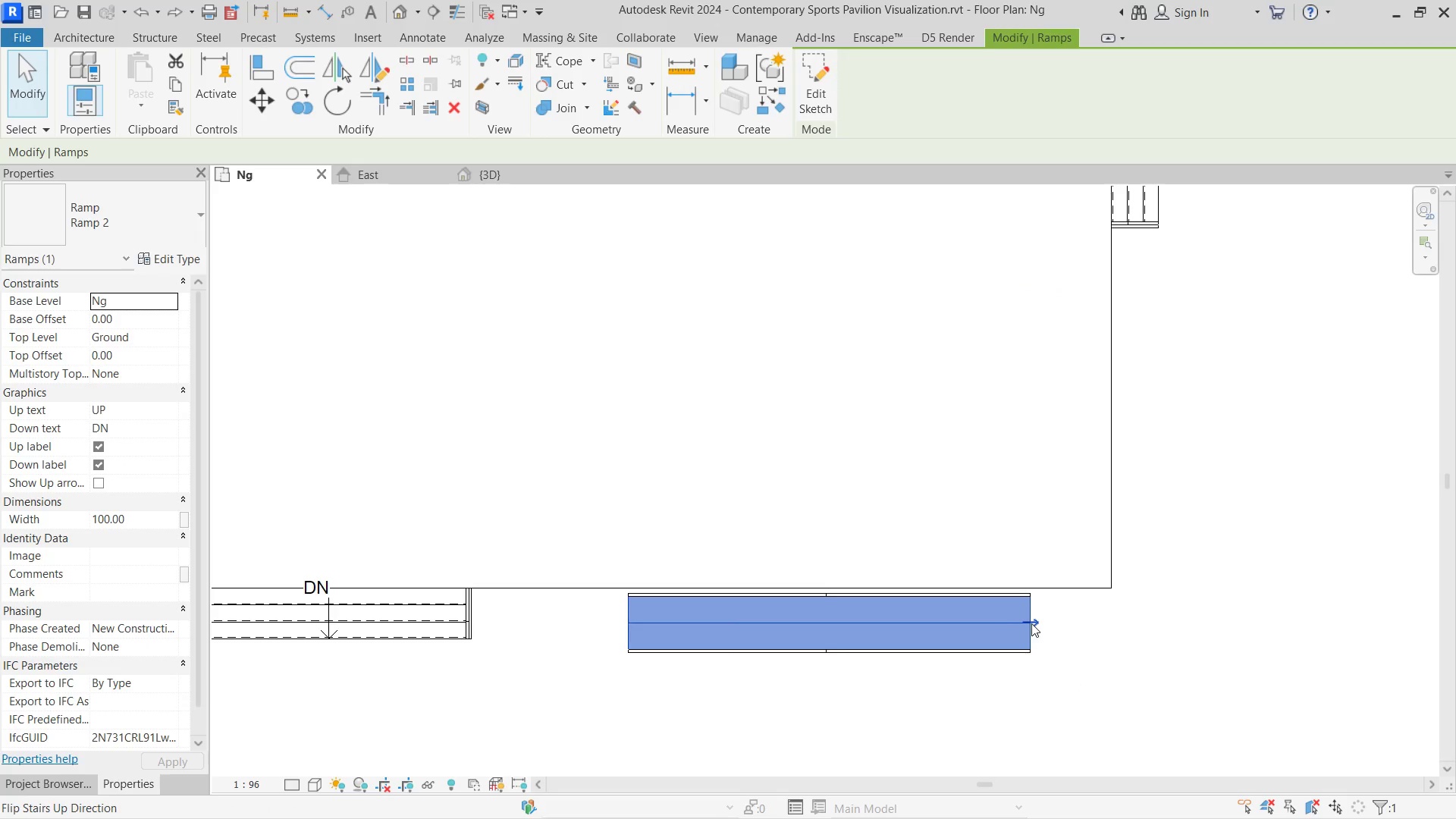 
key(ArrowUp)
 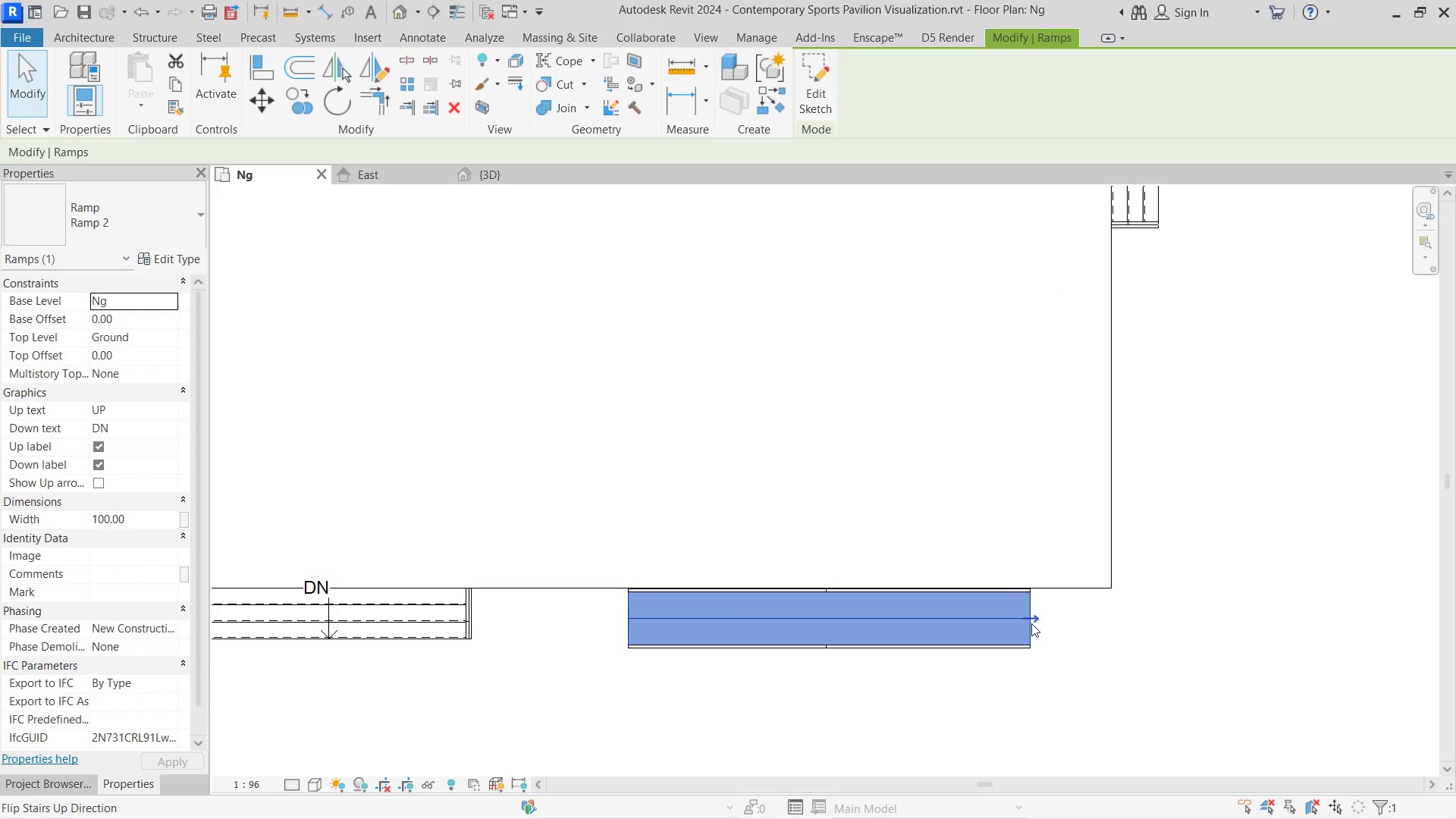 
key(ArrowUp)
 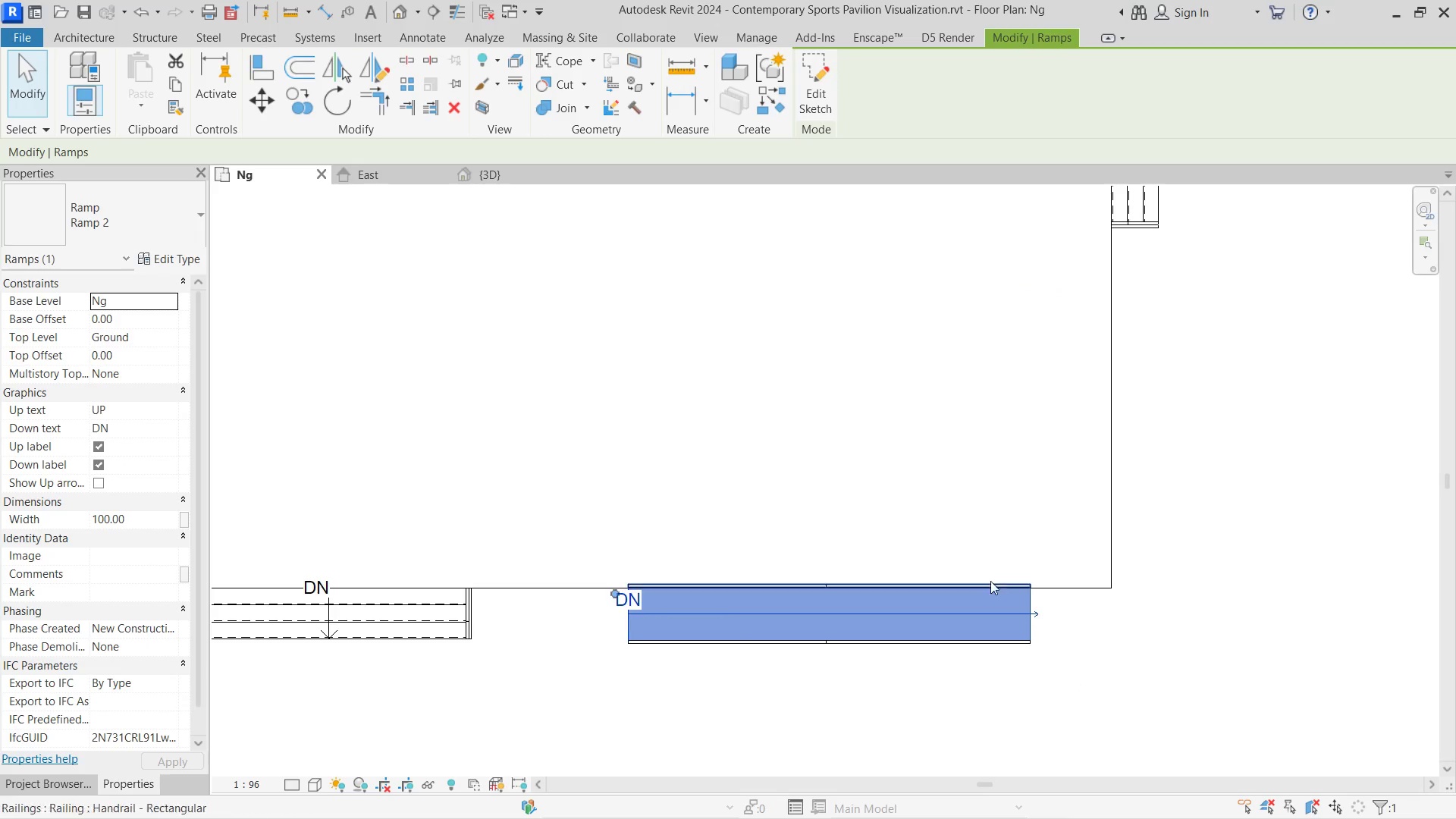 
left_click([1072, 642])
 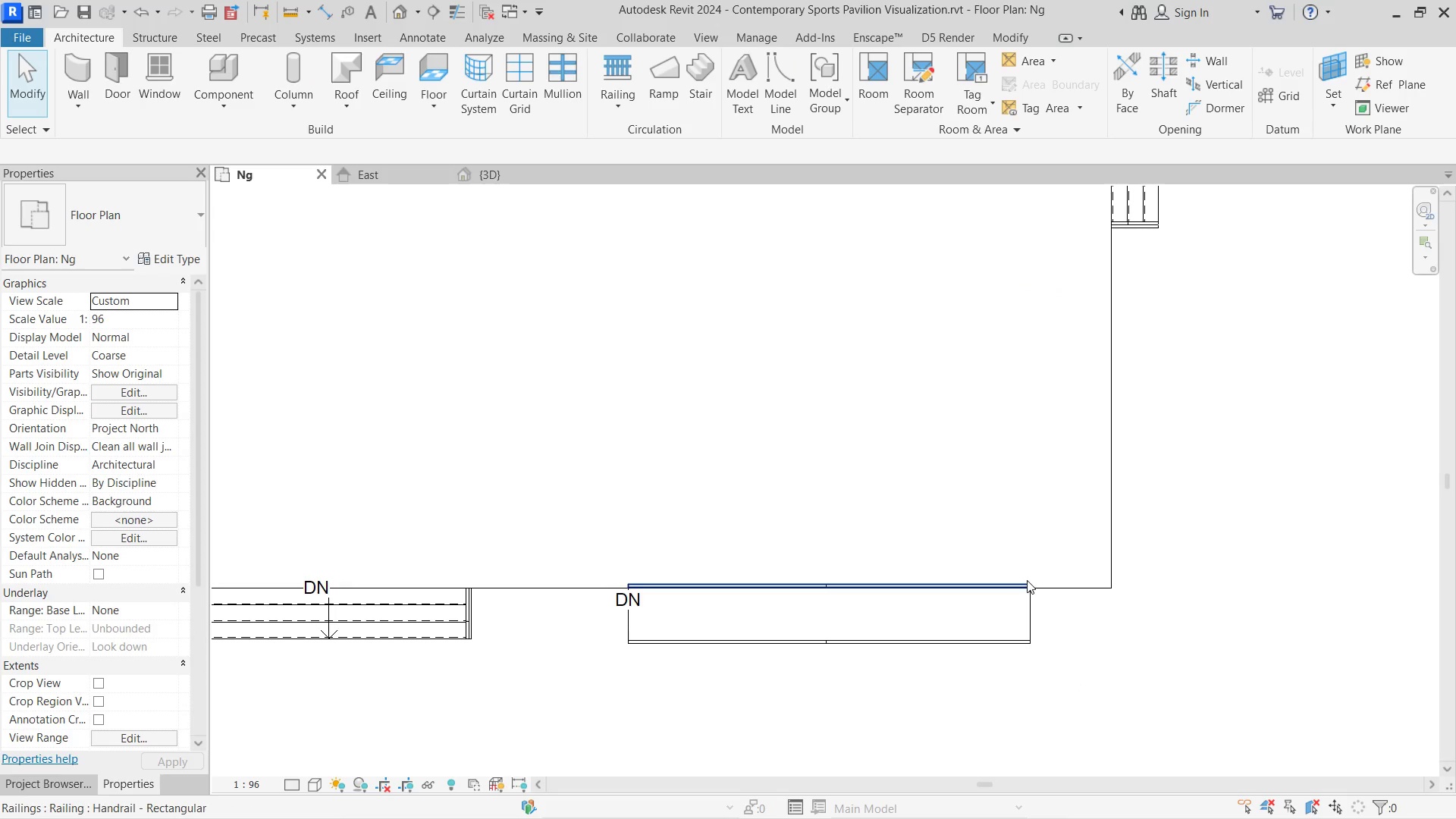 
left_click([1027, 580])
 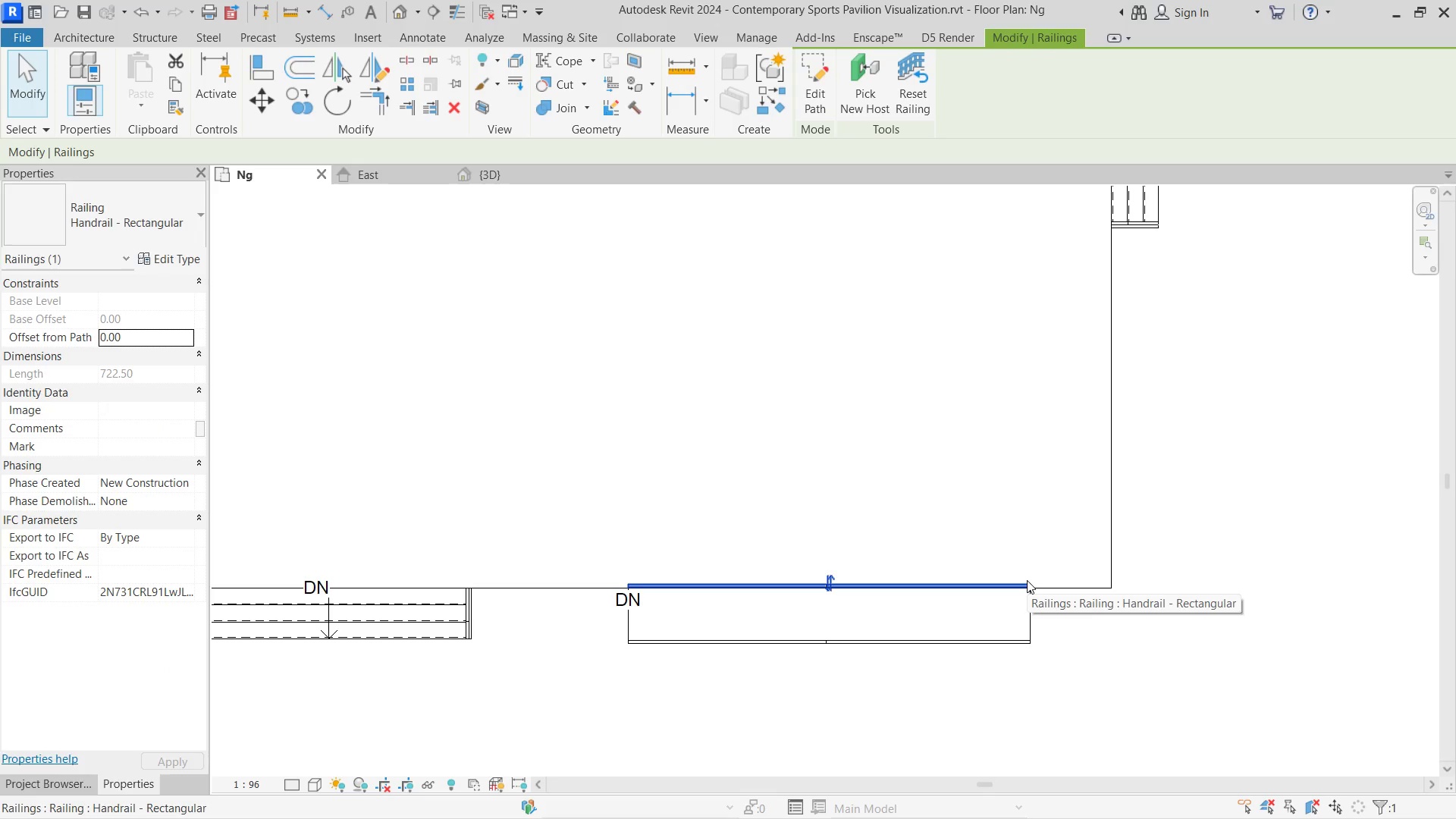 
key(Delete)
 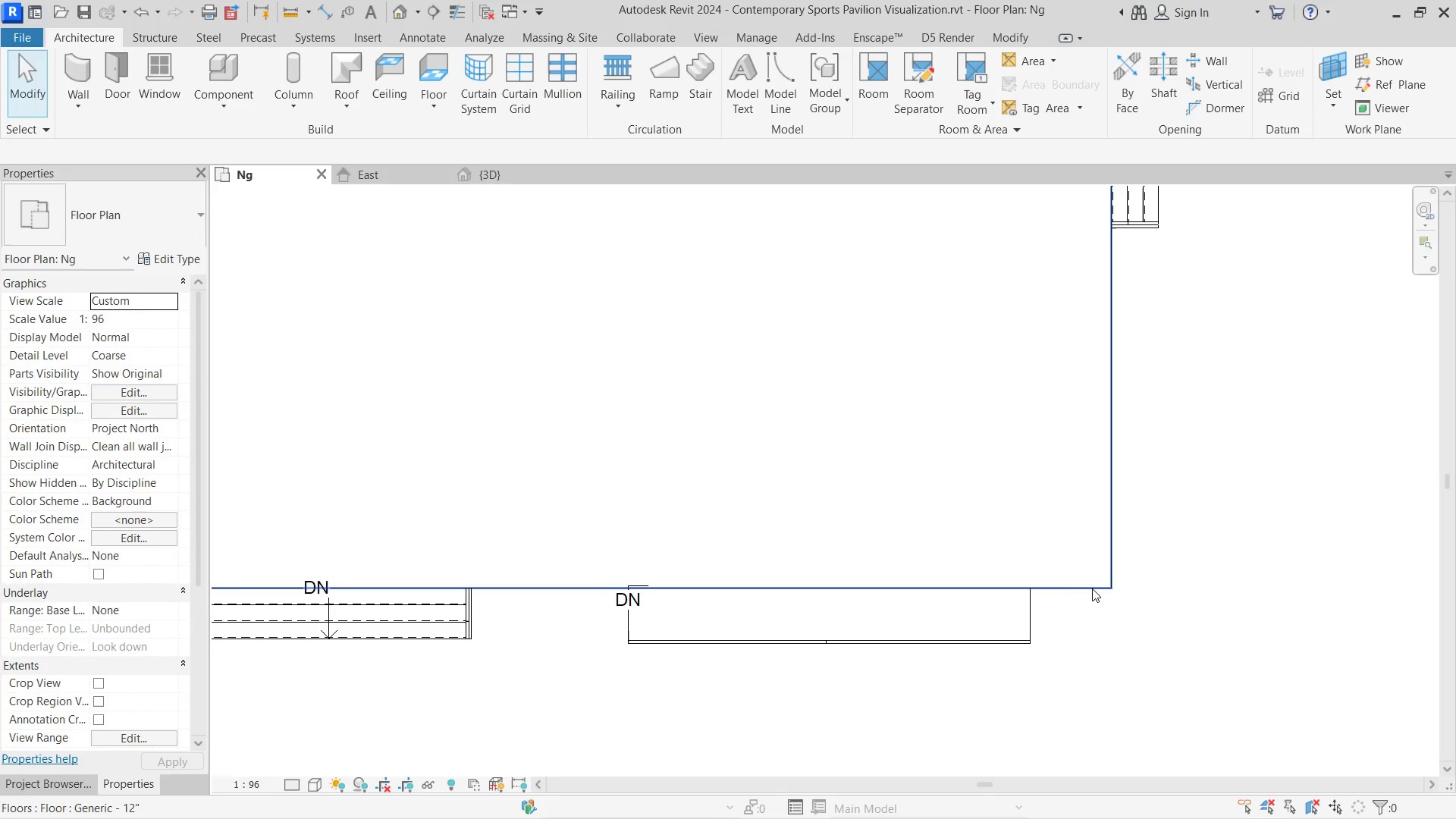 
double_click([1092, 588])
 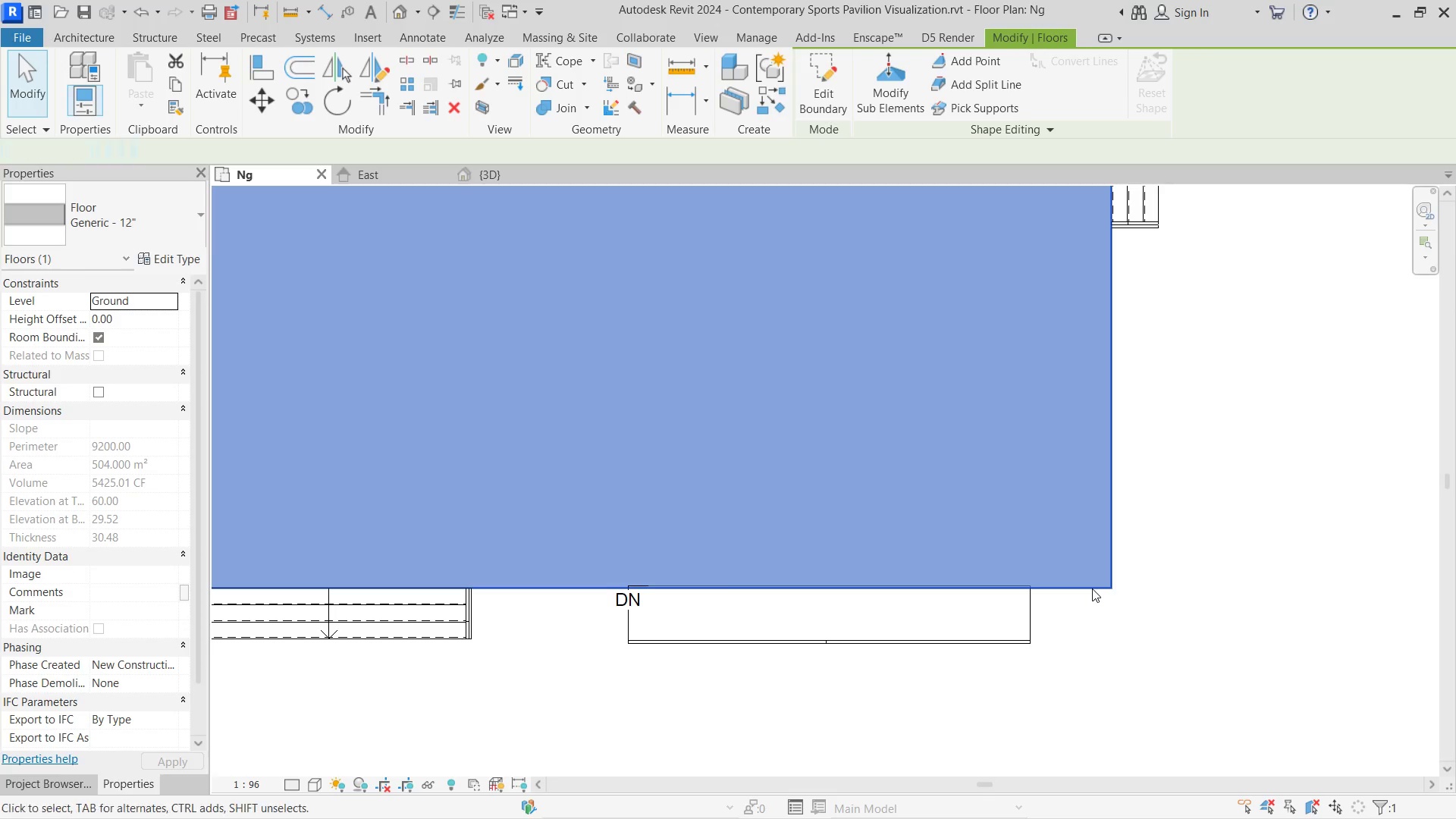 
triple_click([1092, 588])
 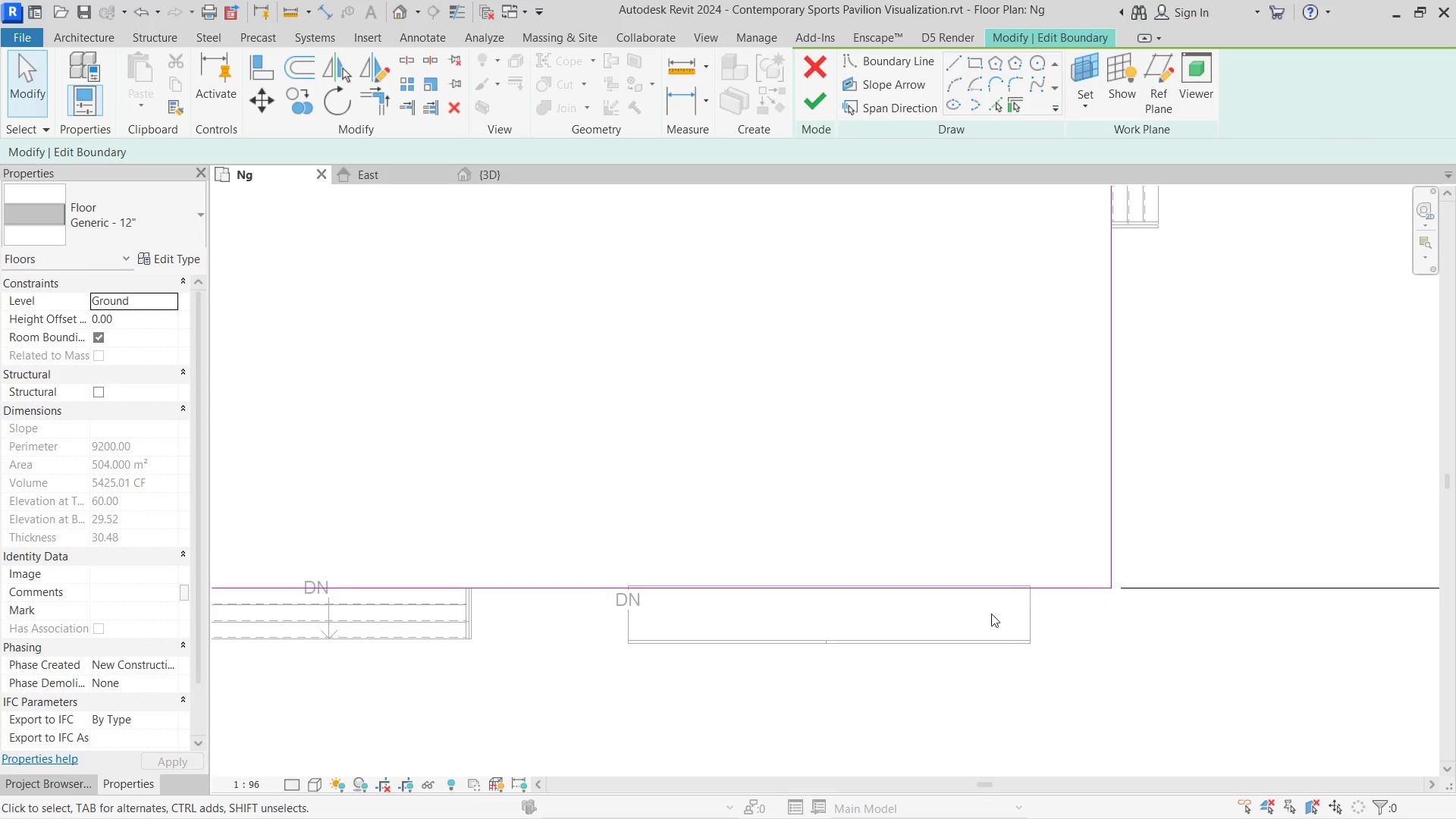 
scroll: coordinate [1021, 610], scroll_direction: up, amount: 4.0
 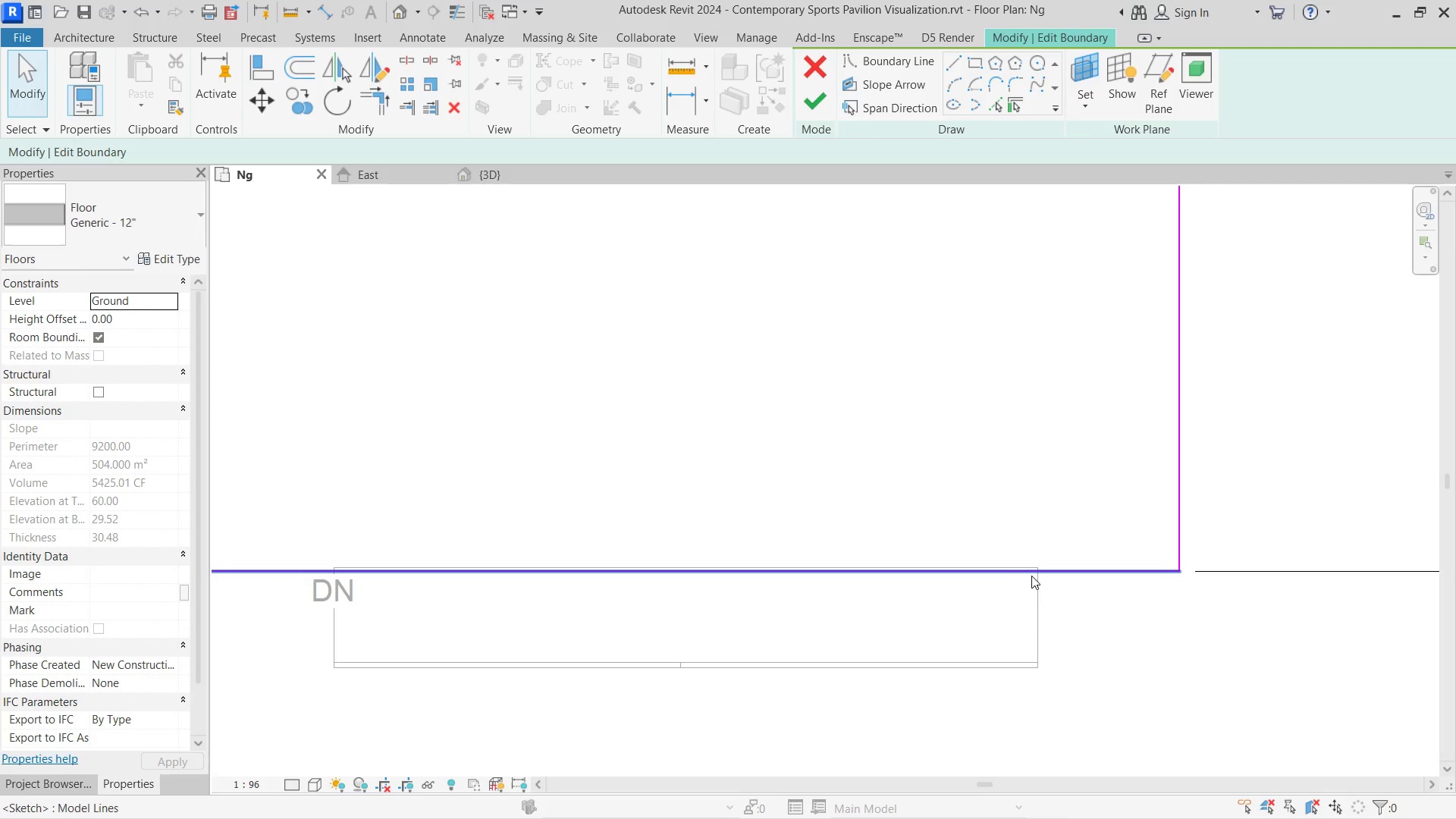 
key(Escape)
 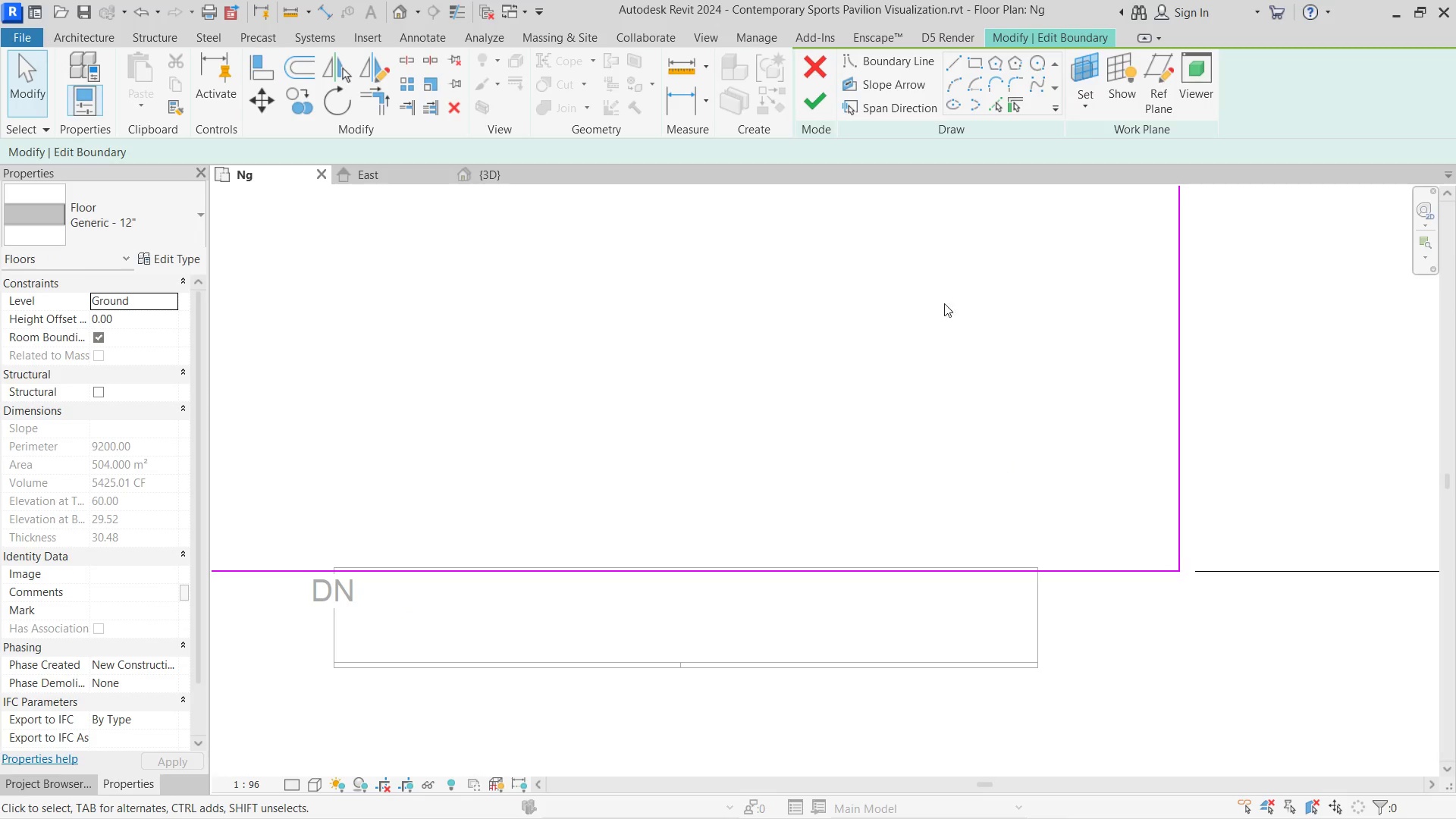 
key(Escape)
 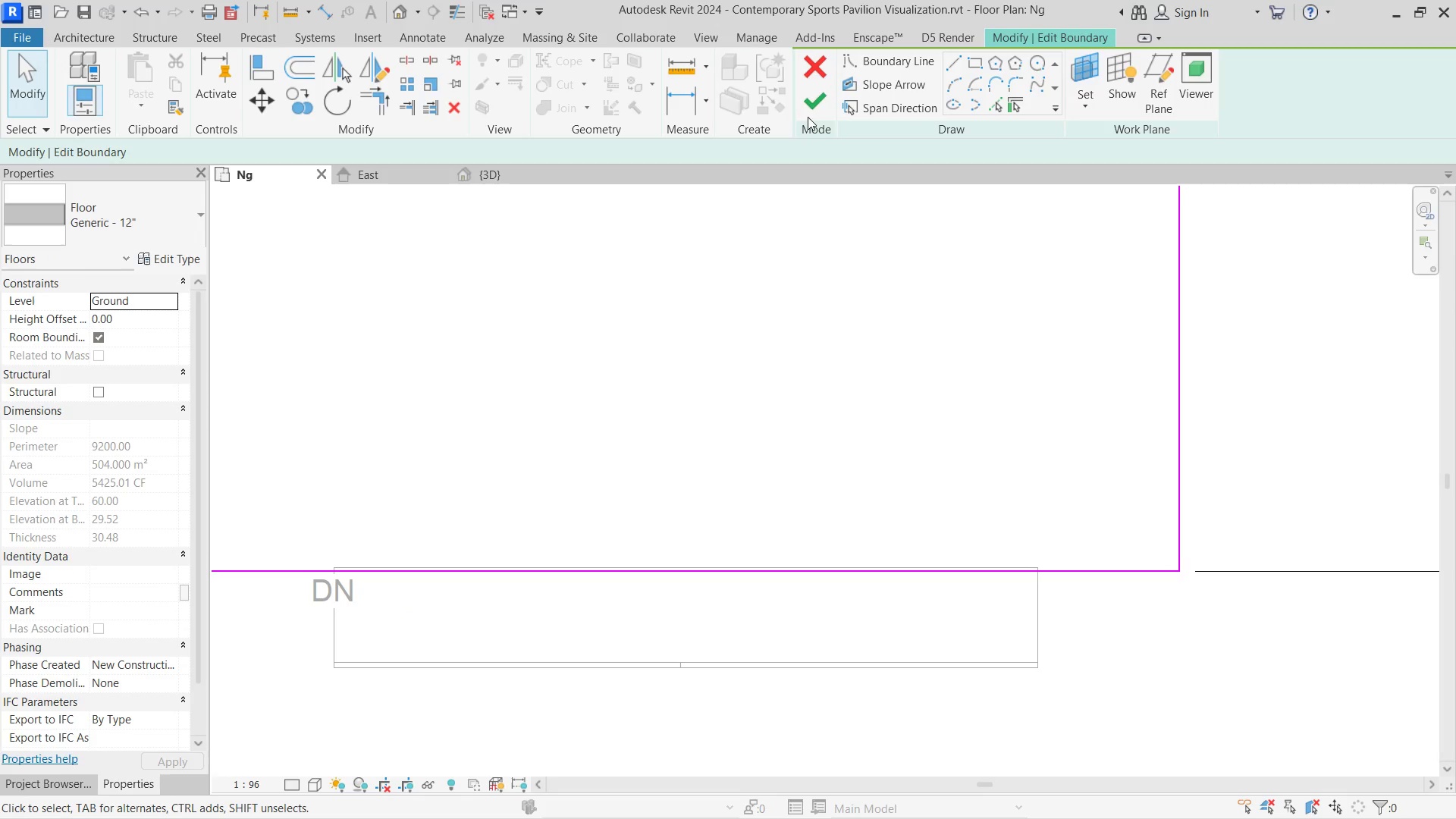 
left_click([808, 108])
 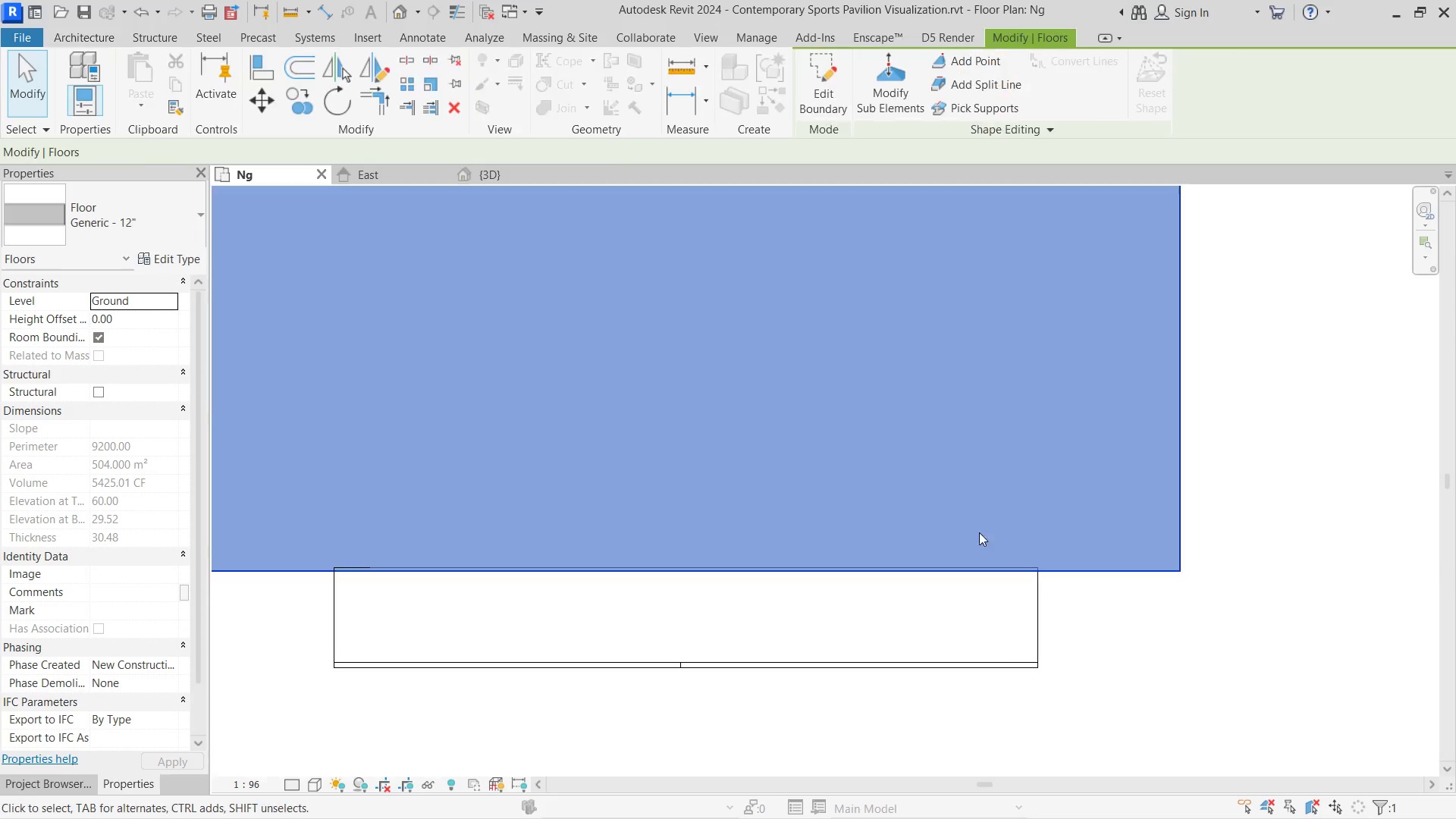 
key(Escape)
 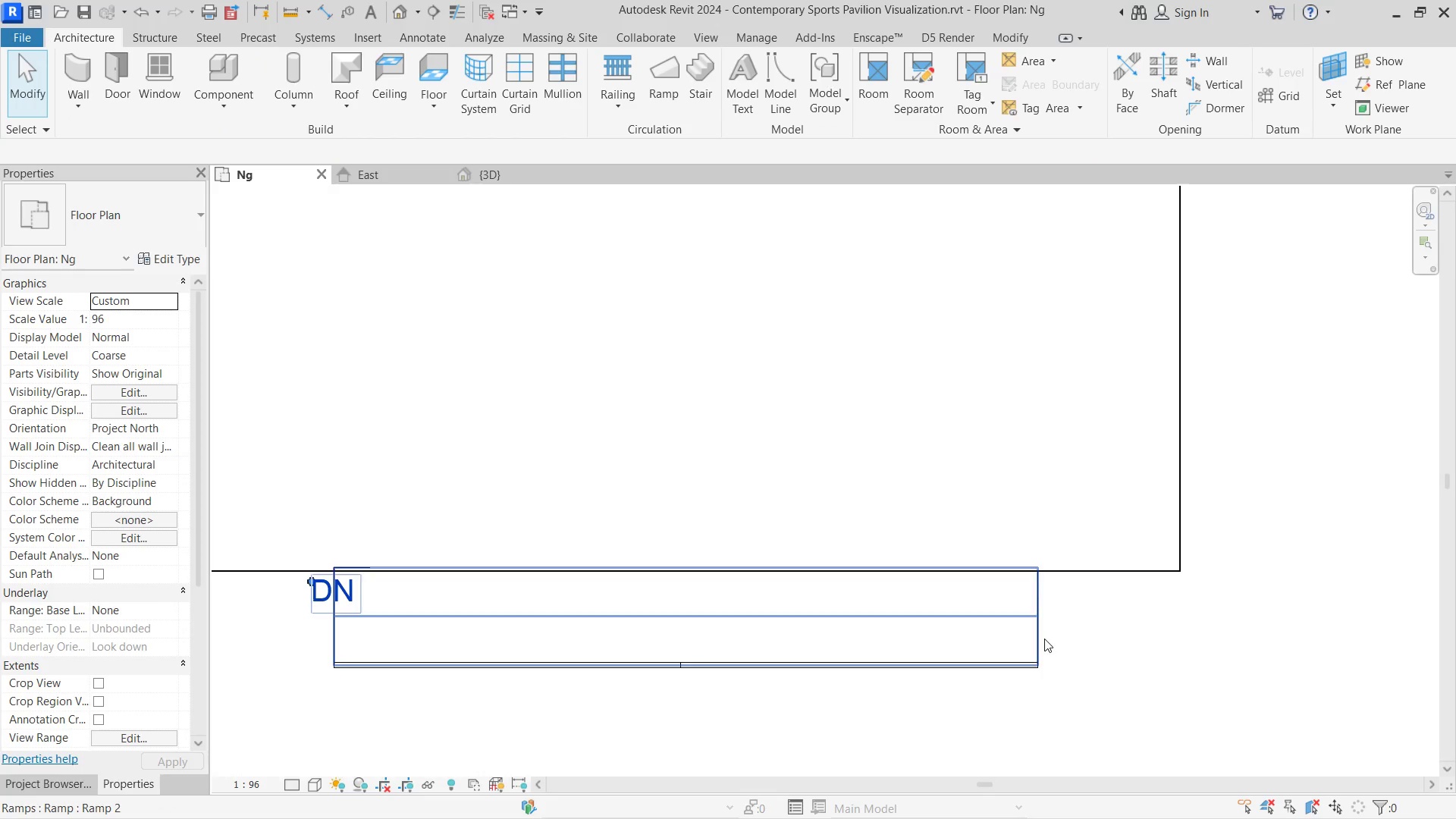 
left_click([1044, 639])
 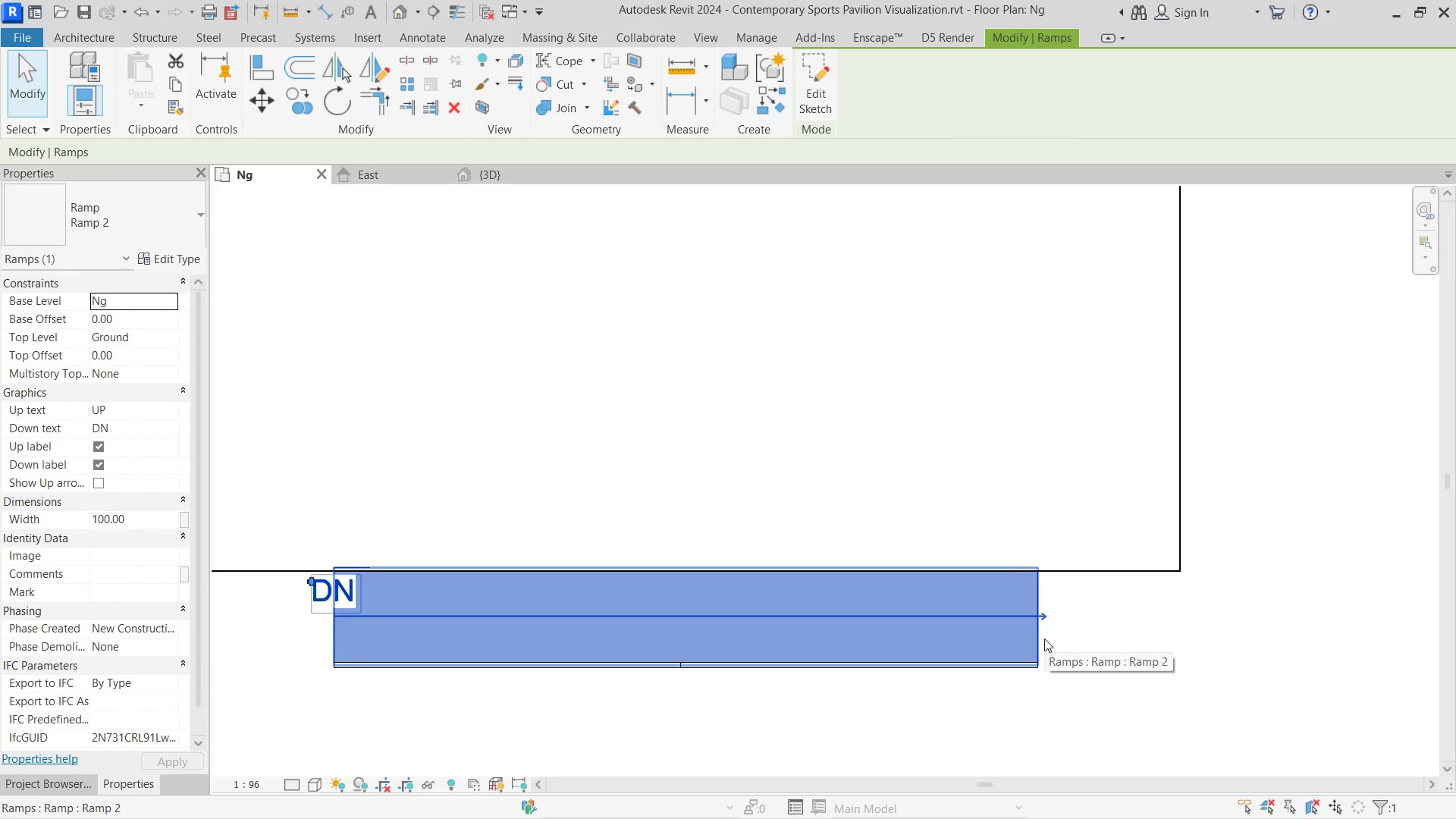 
key(ArrowDown)
 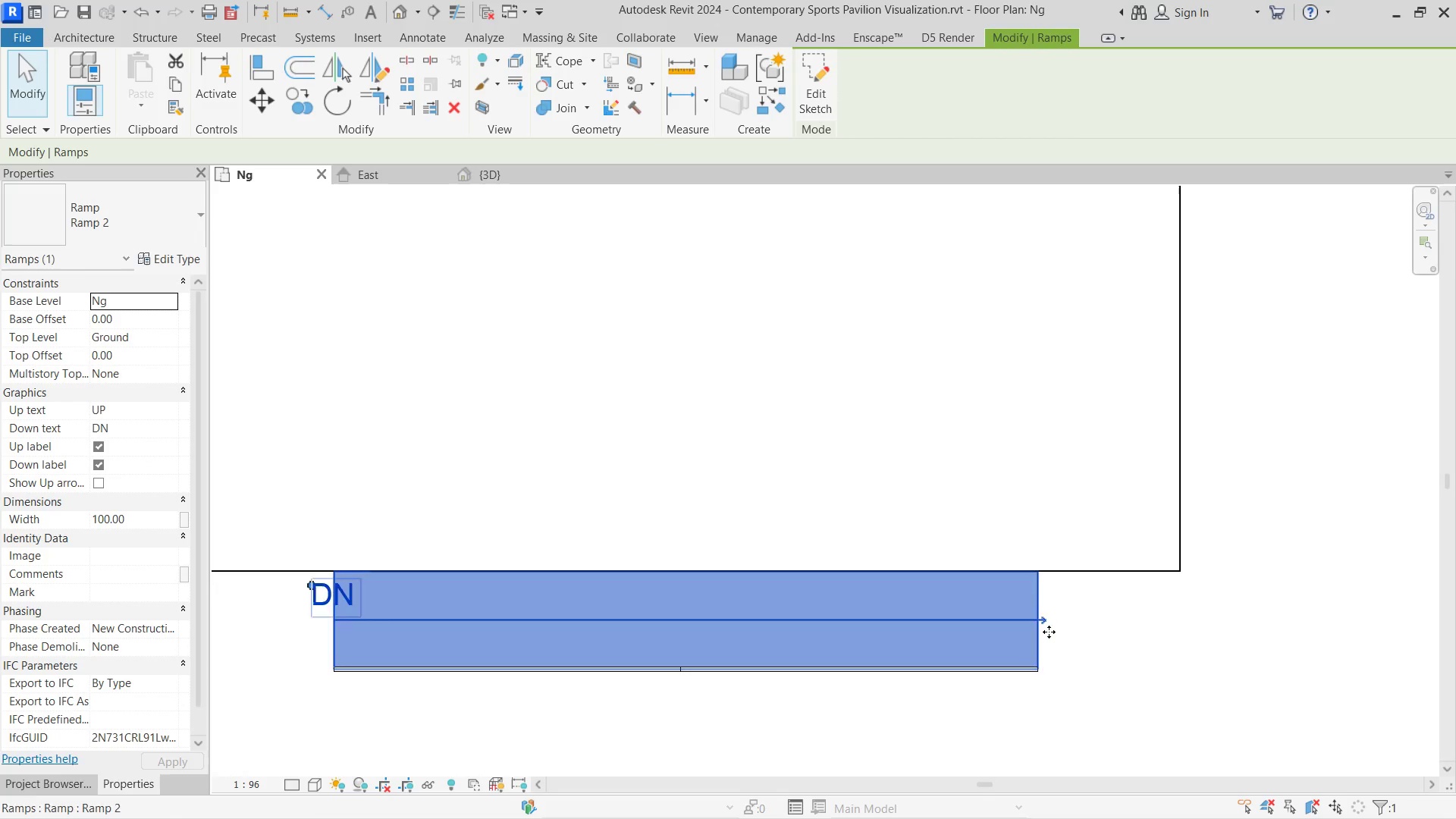 
left_click([1114, 632])
 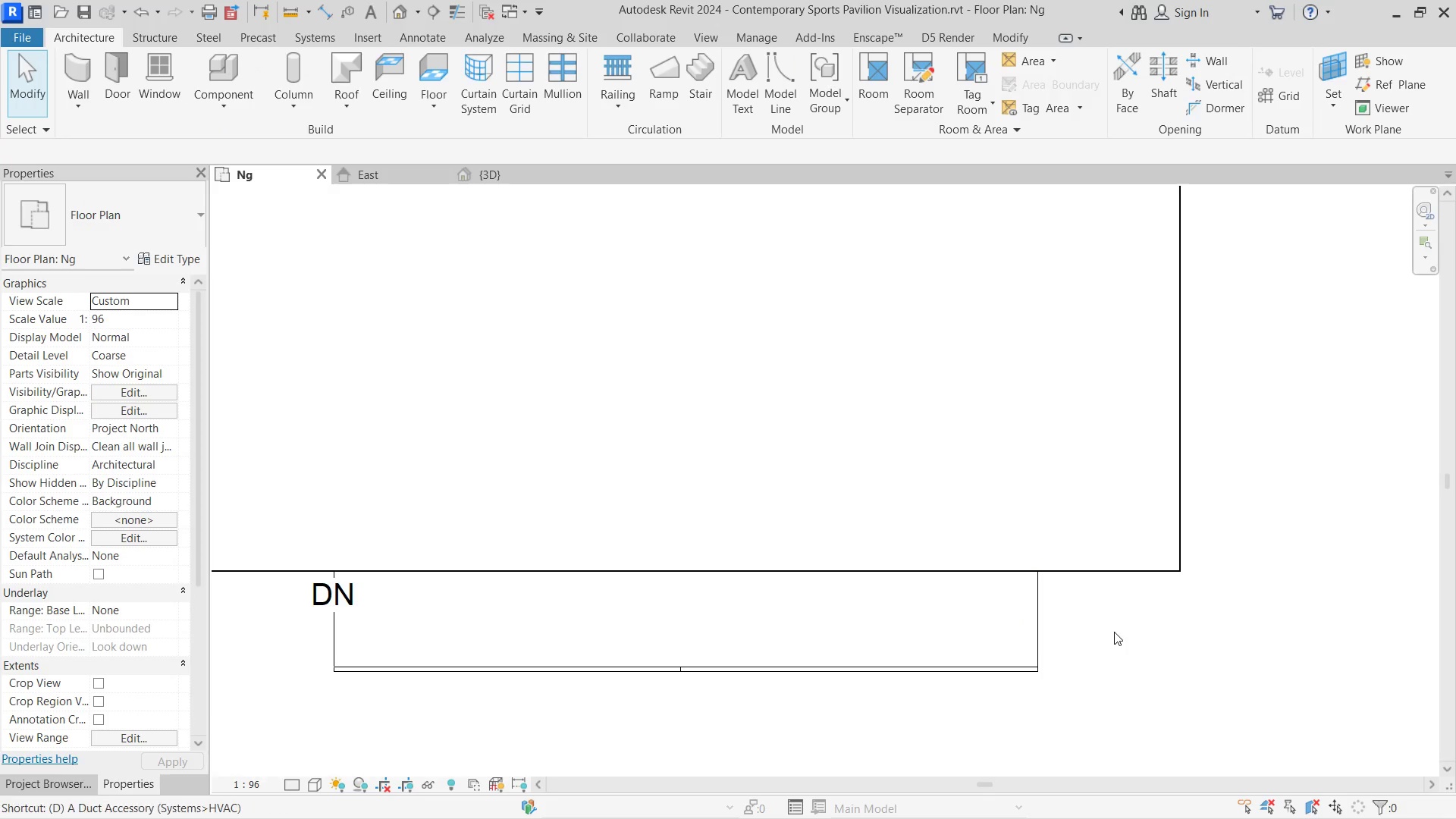 
type(di)
 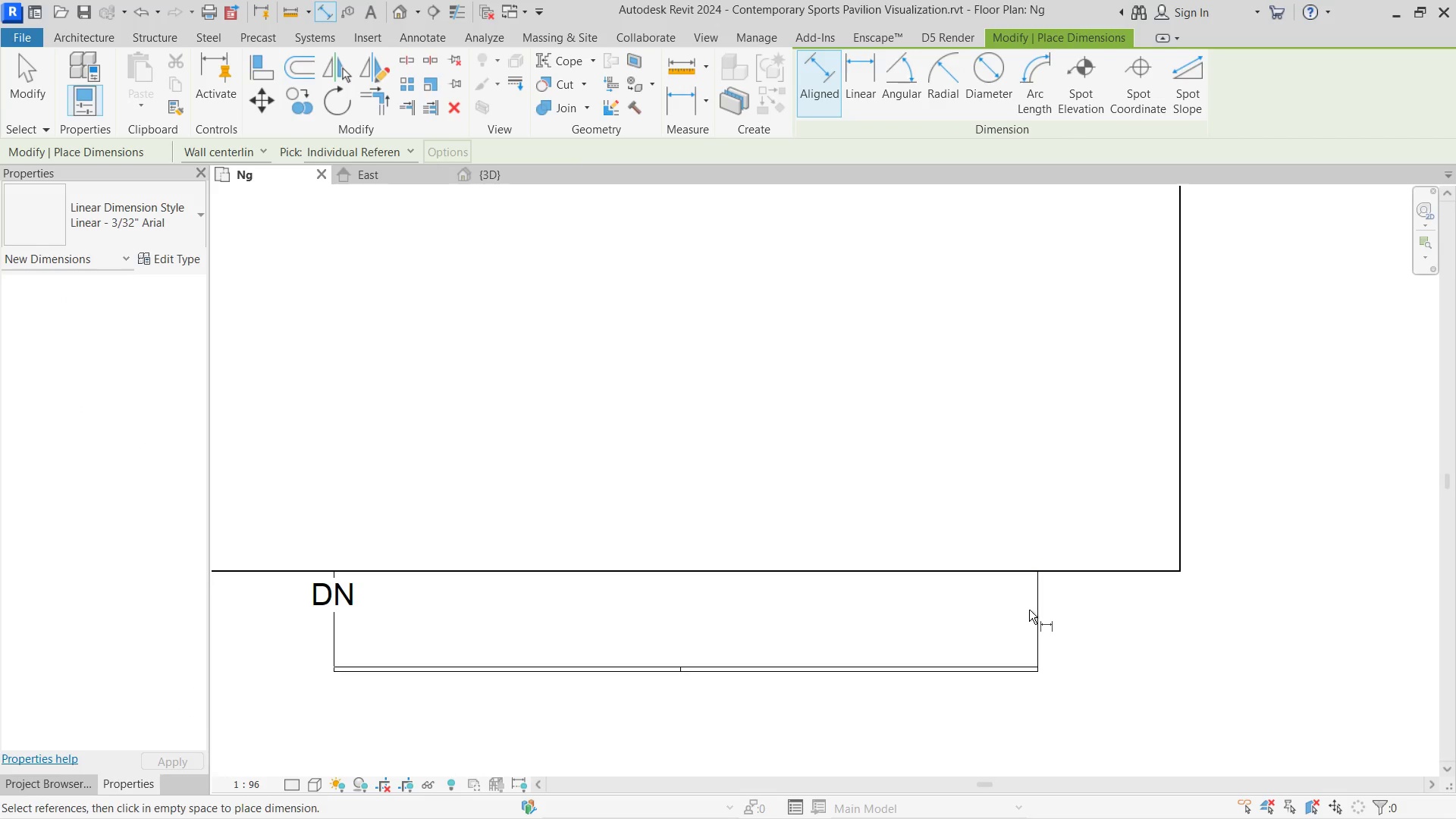 
left_click([1044, 611])
 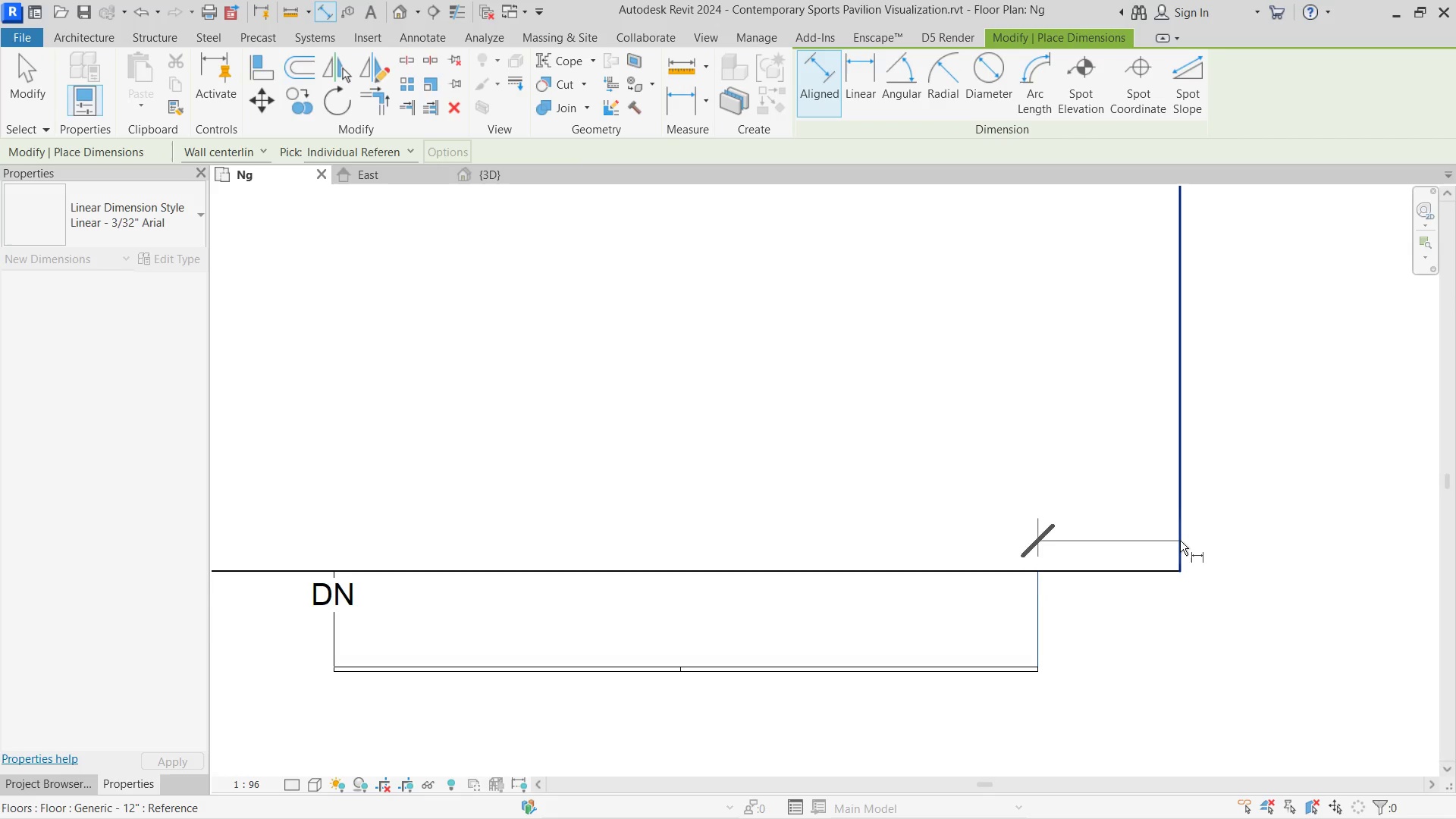 
left_click([1180, 541])
 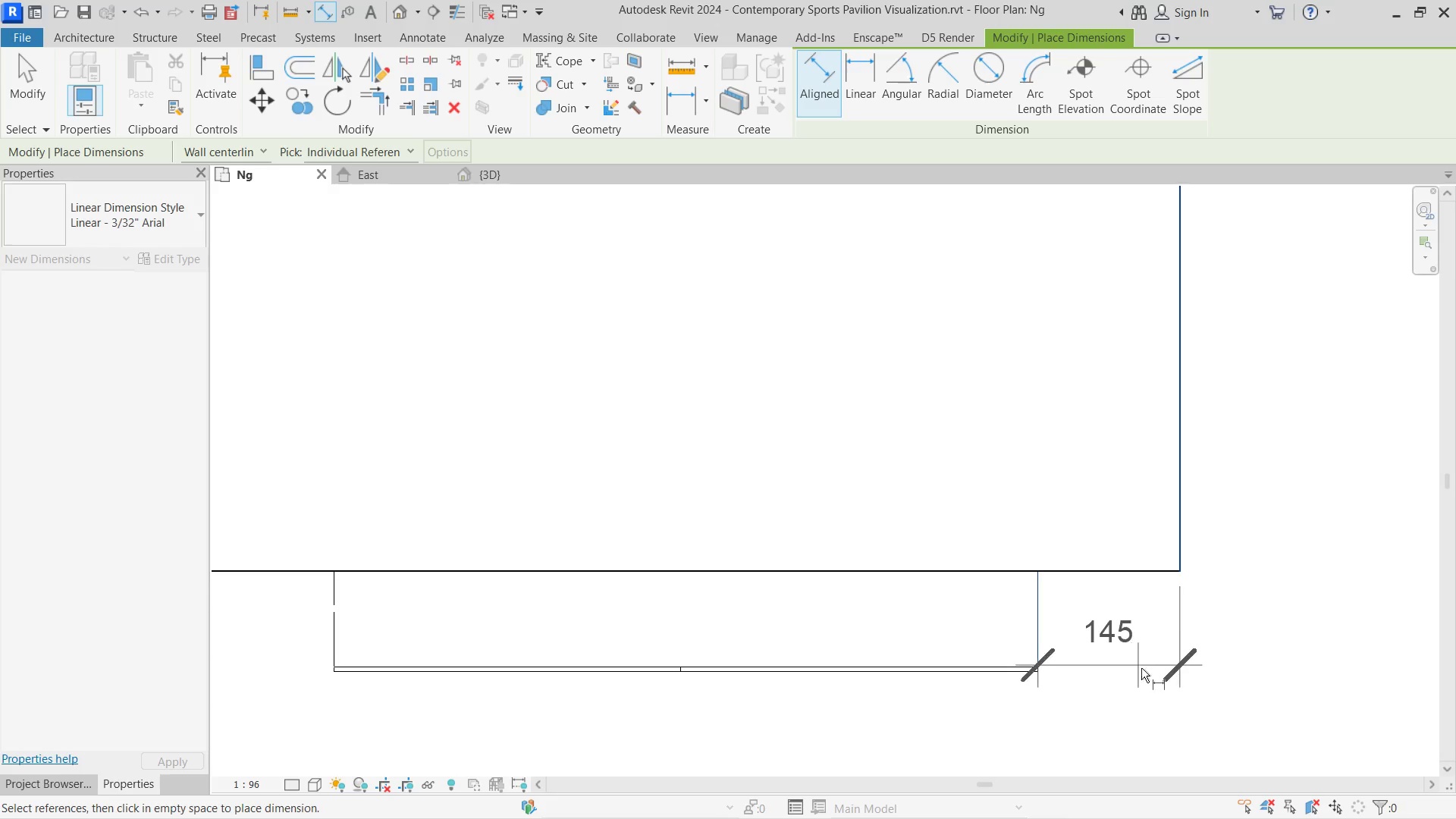 
left_click([1148, 669])
 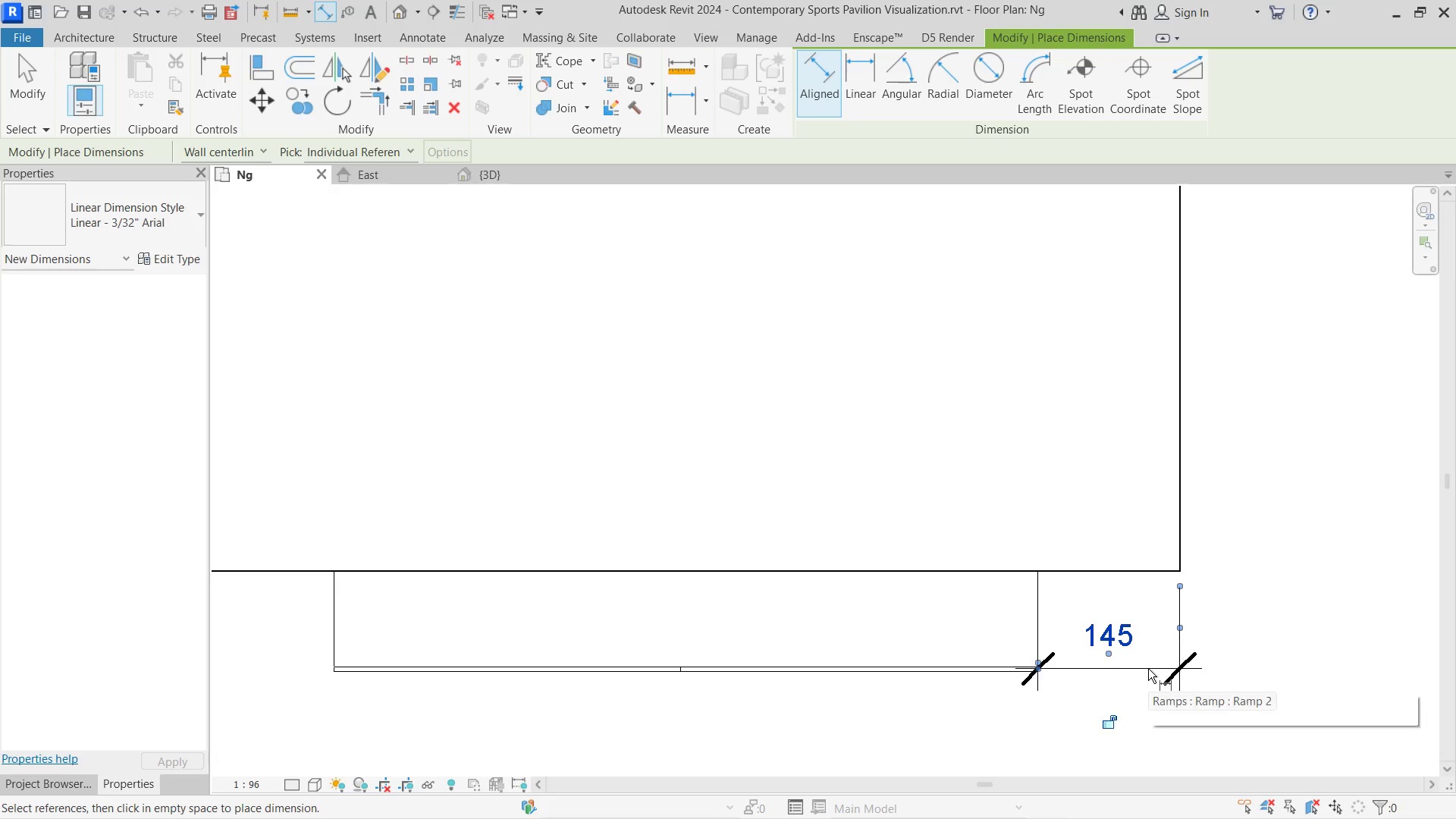 
key(Escape)
 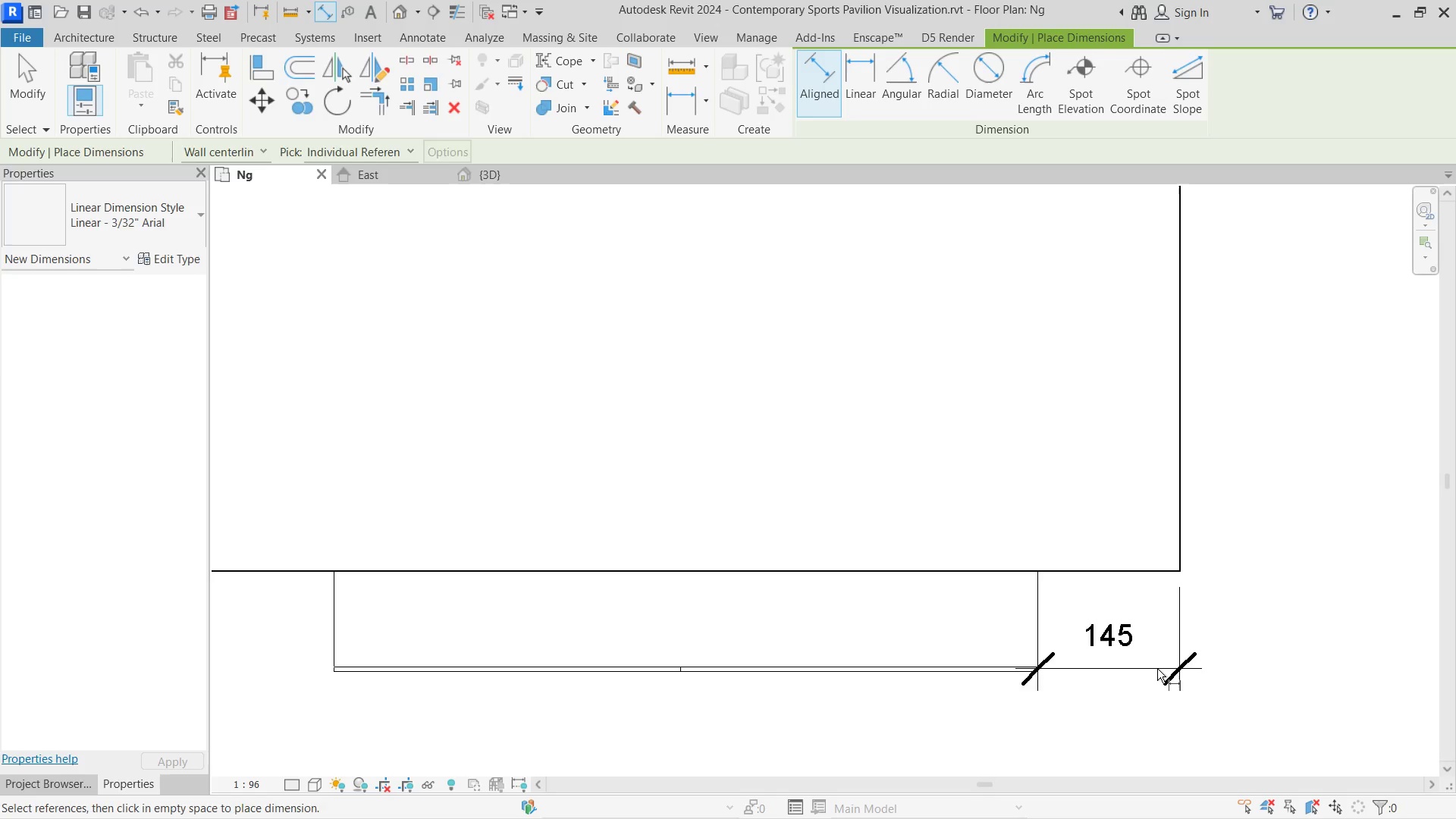 
key(Escape)
 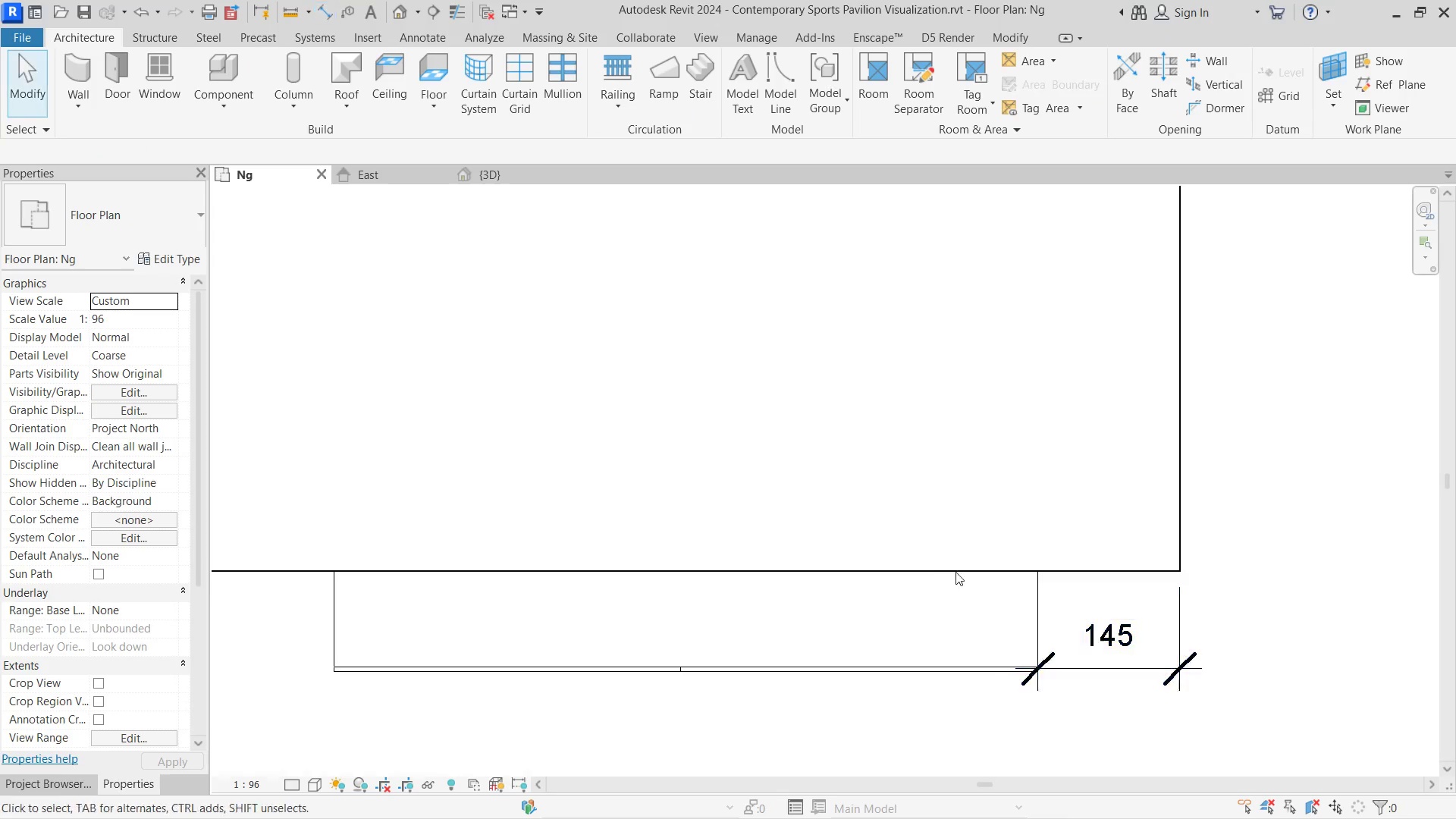 
scroll: coordinate [944, 565], scroll_direction: down, amount: 6.0
 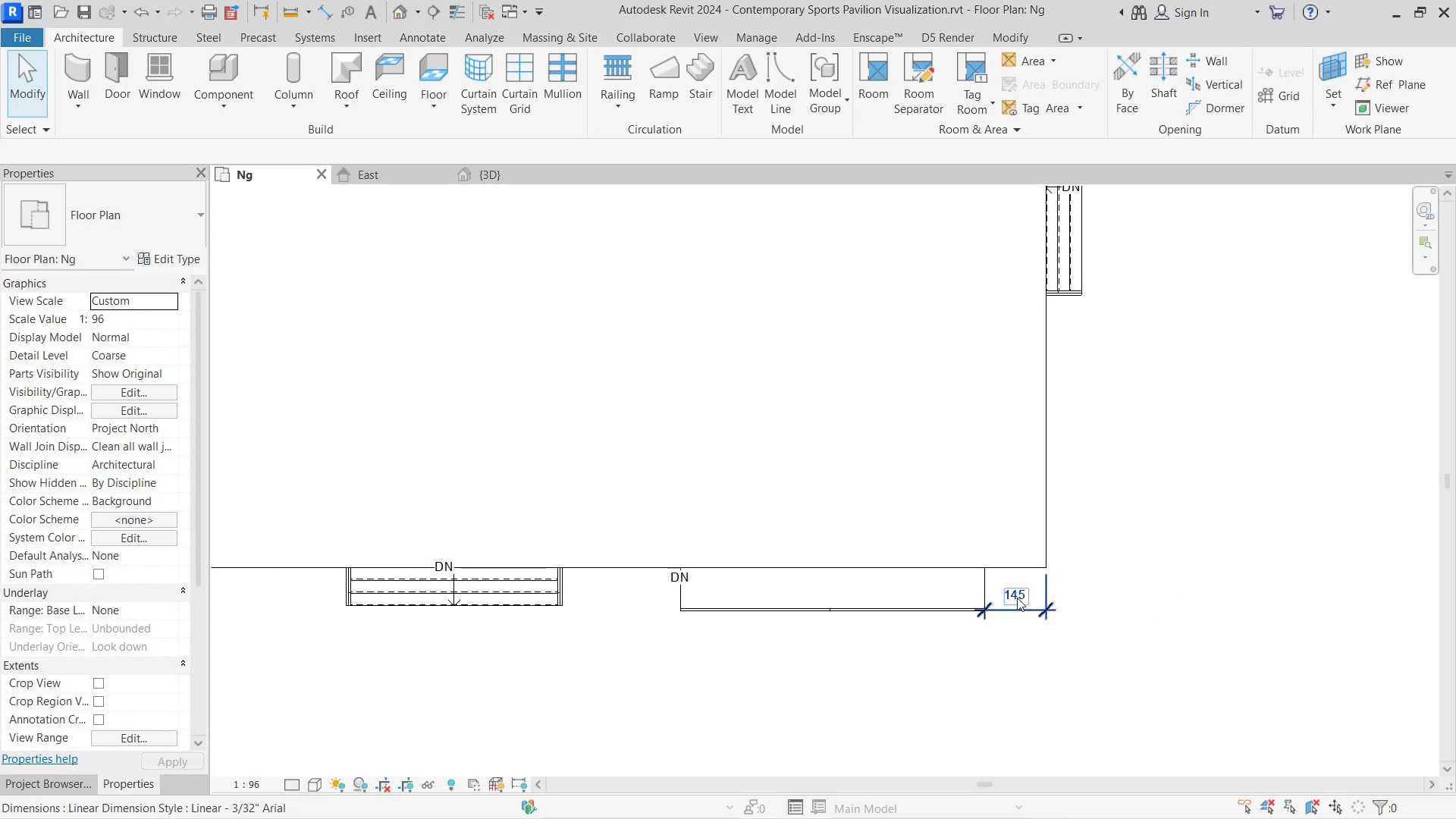 
left_click([1017, 598])
 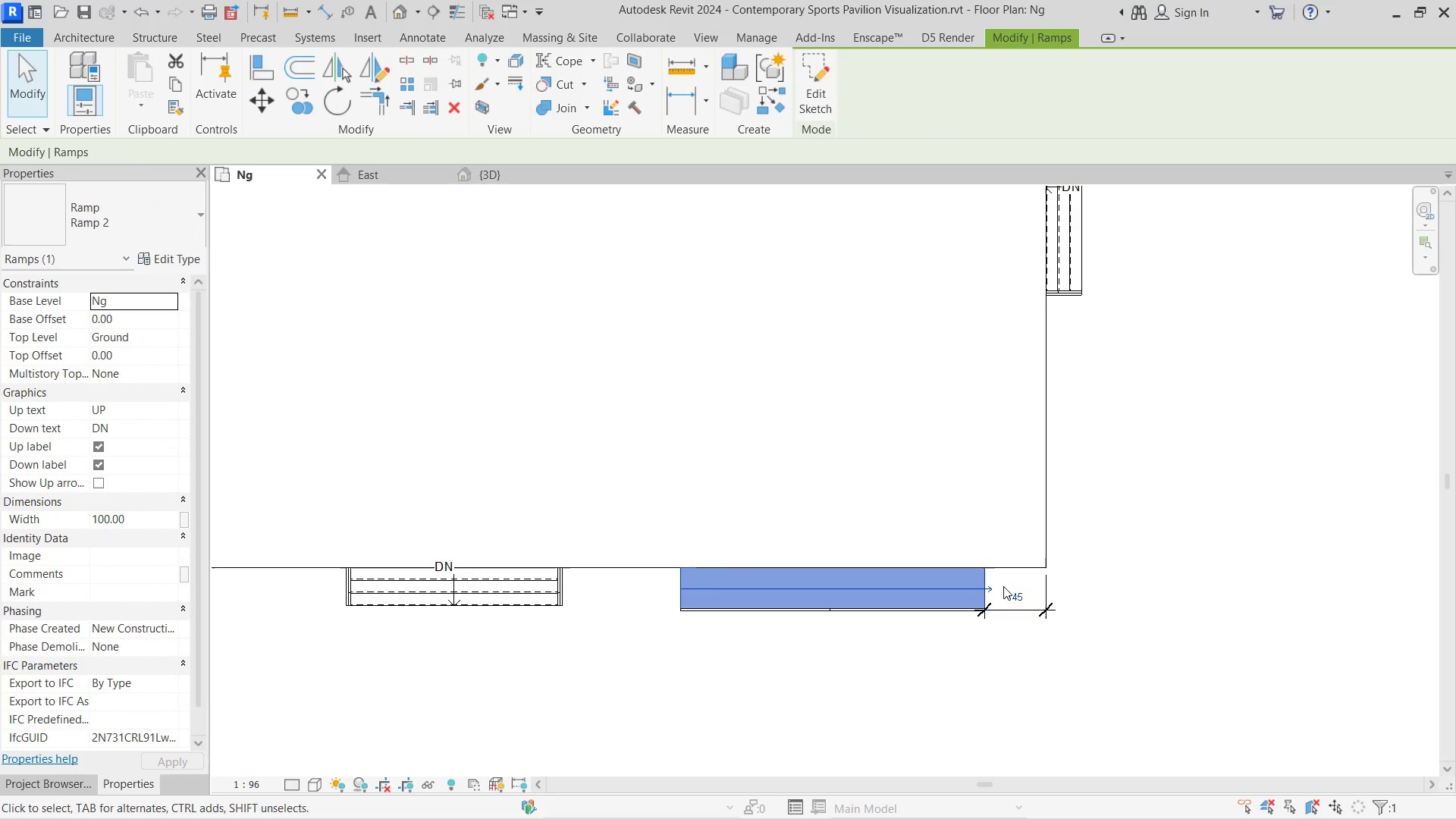 
double_click([1021, 587])
 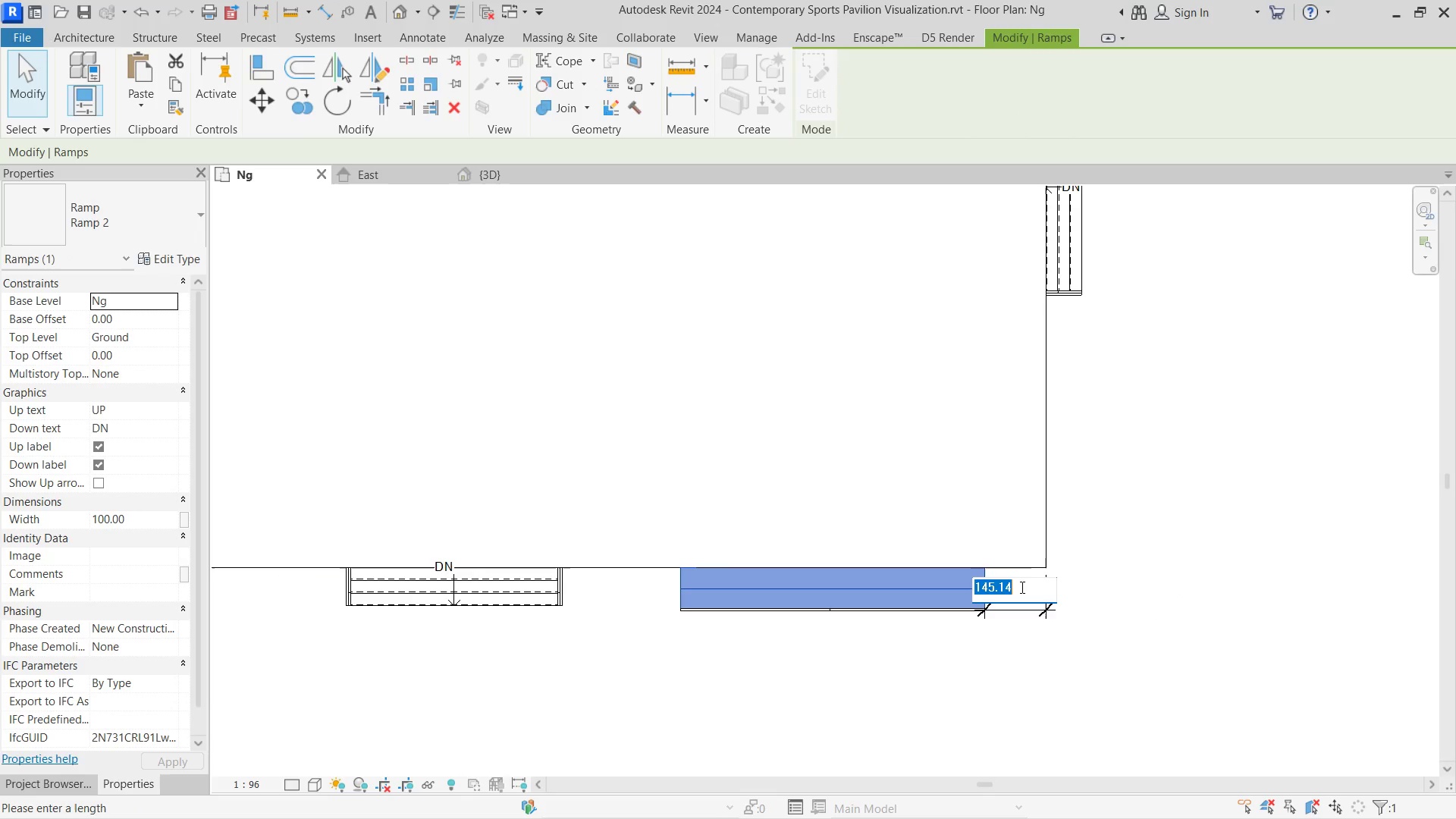 
key(Numpad1)
 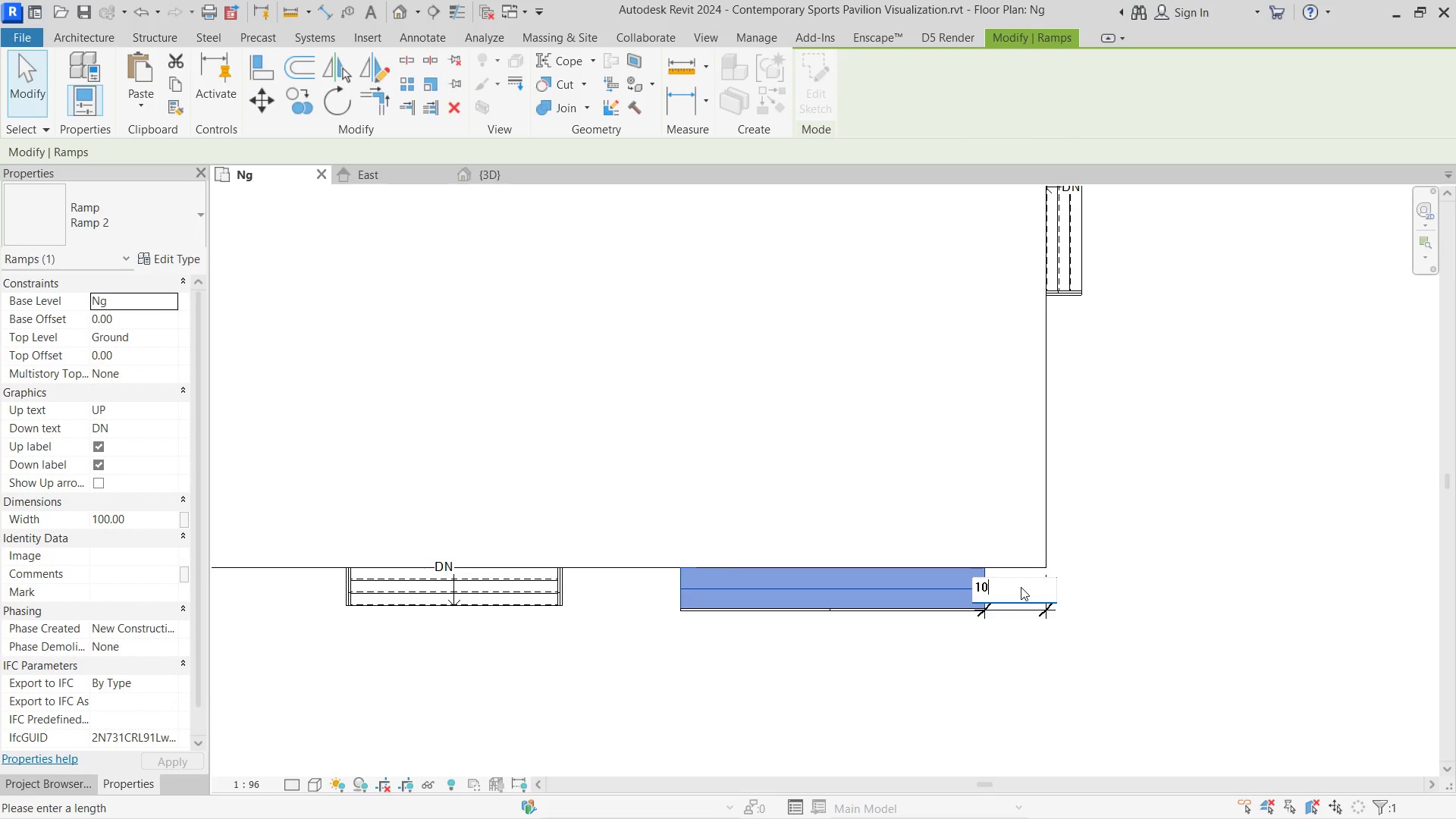 
key(Numpad0)
 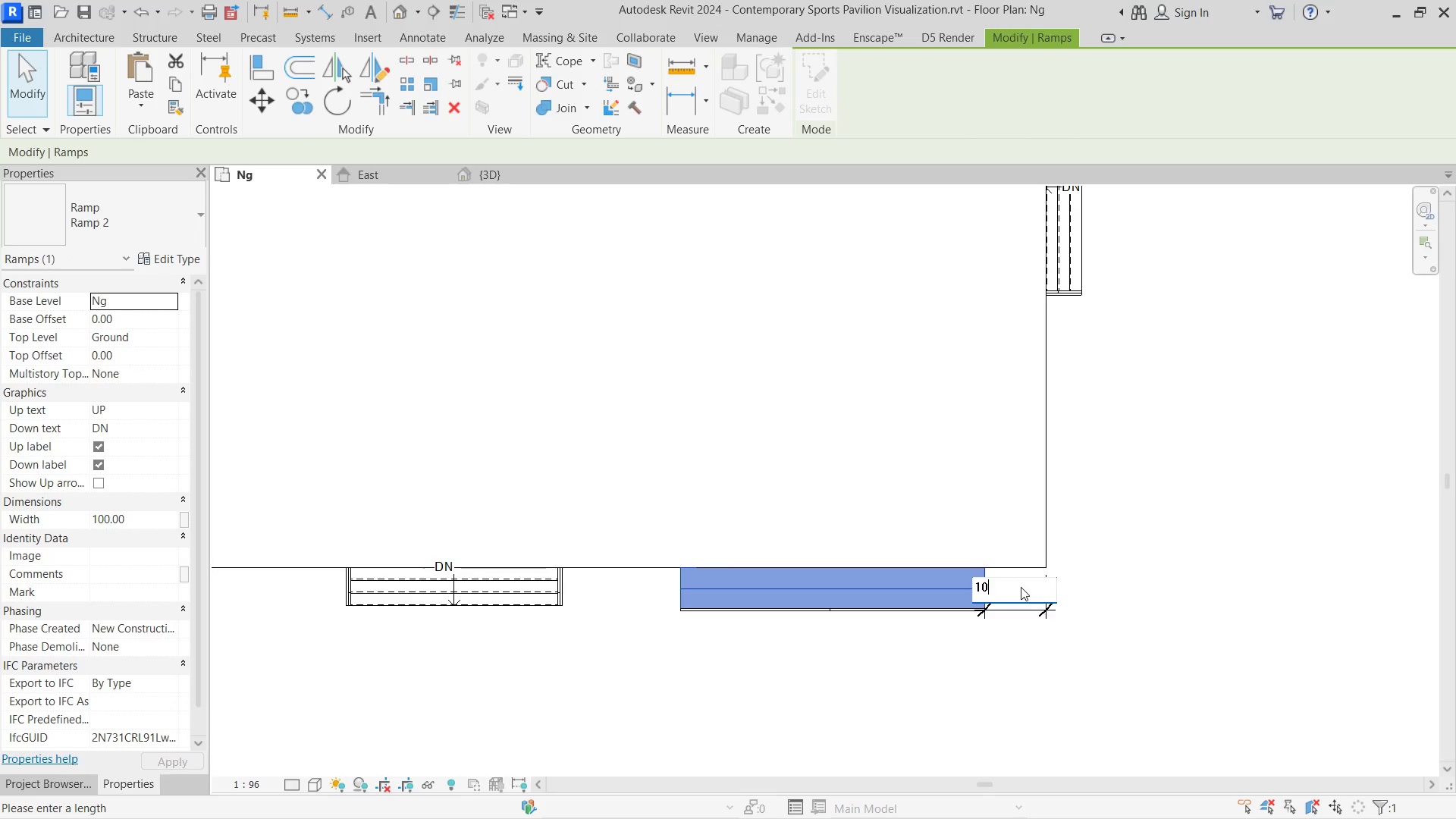 
key(Numpad0)
 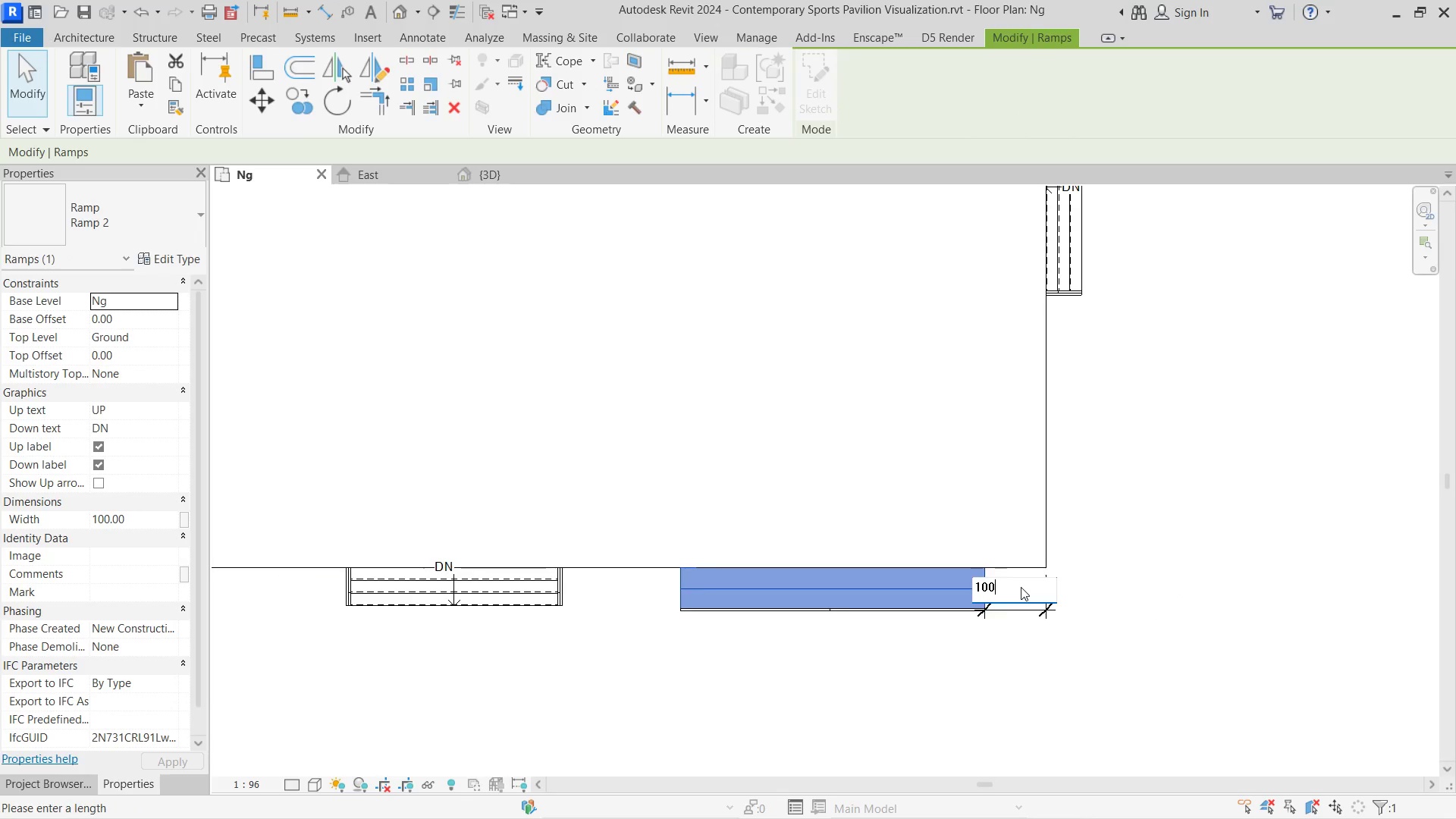 
key(NumpadEnter)
 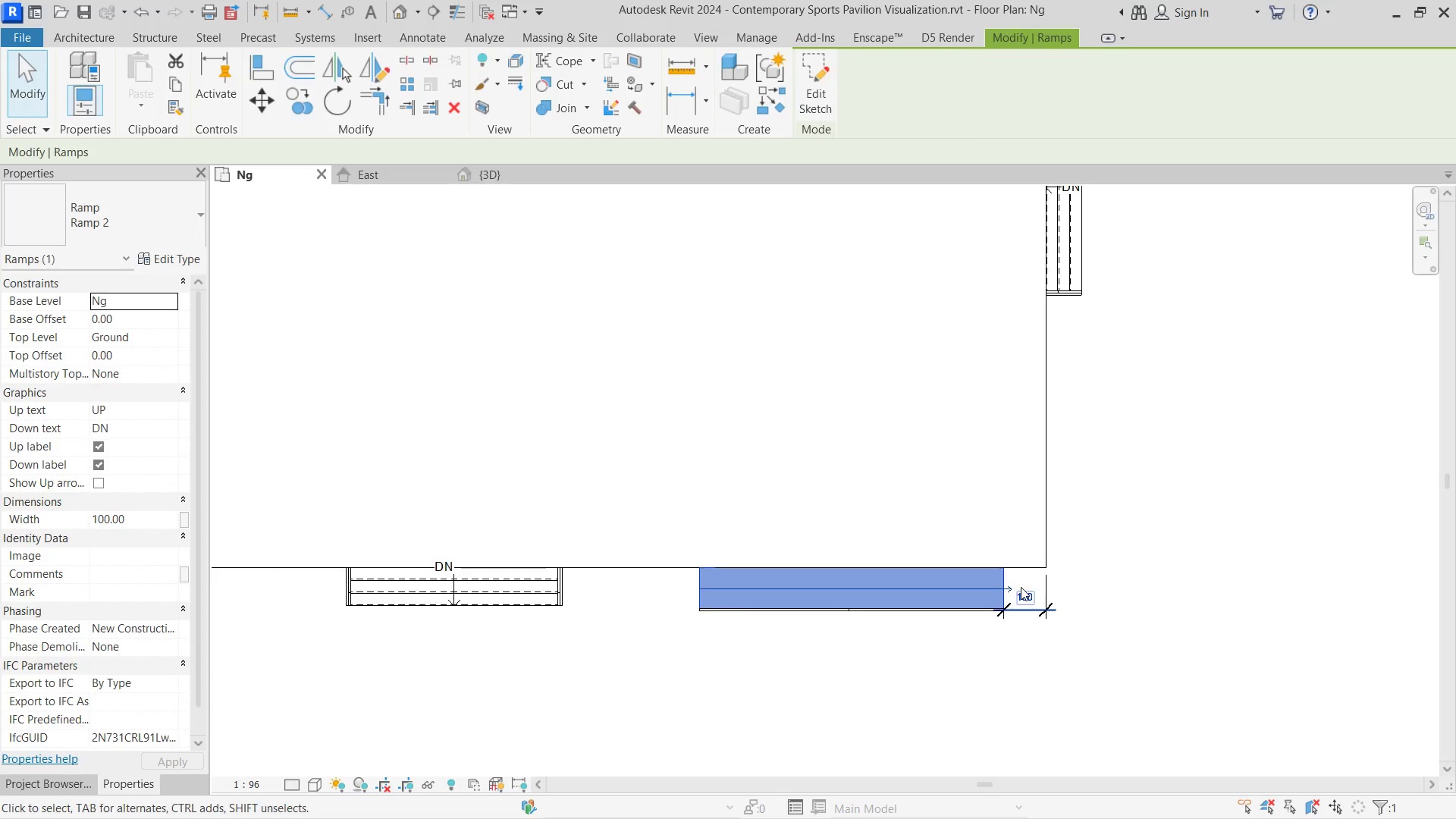 
key(Escape)
 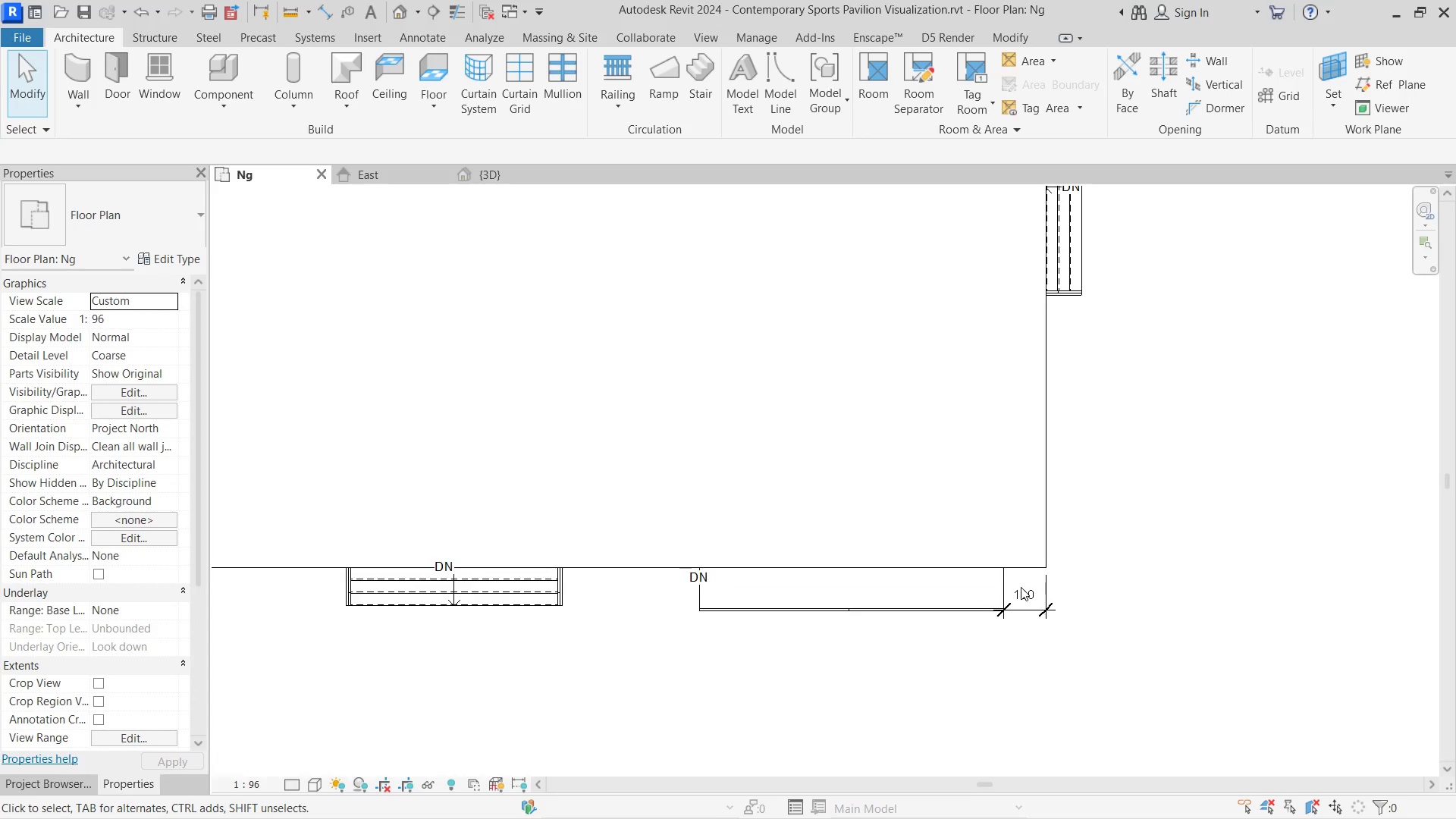 
key(Escape)
 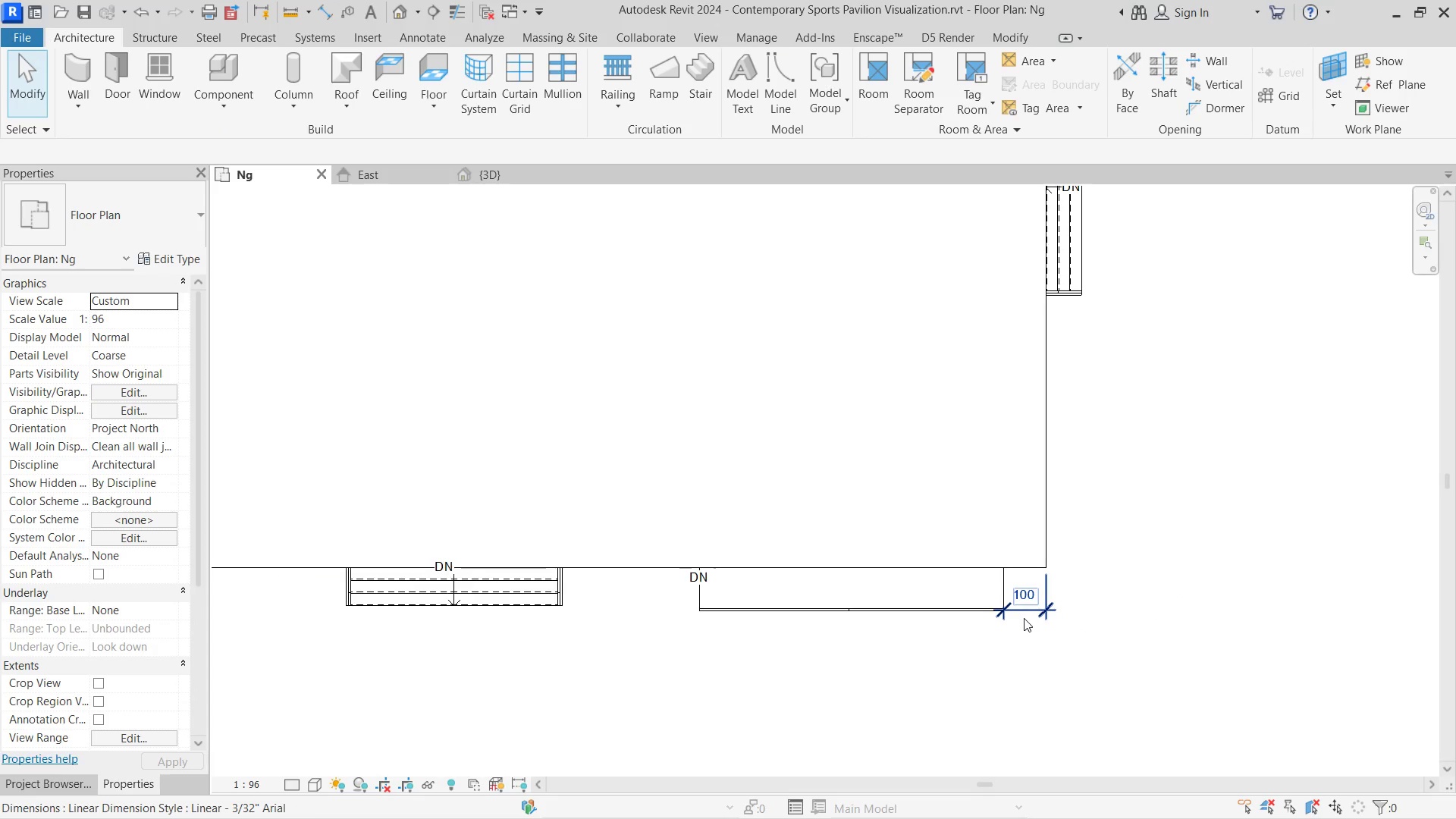 
left_click([1024, 618])
 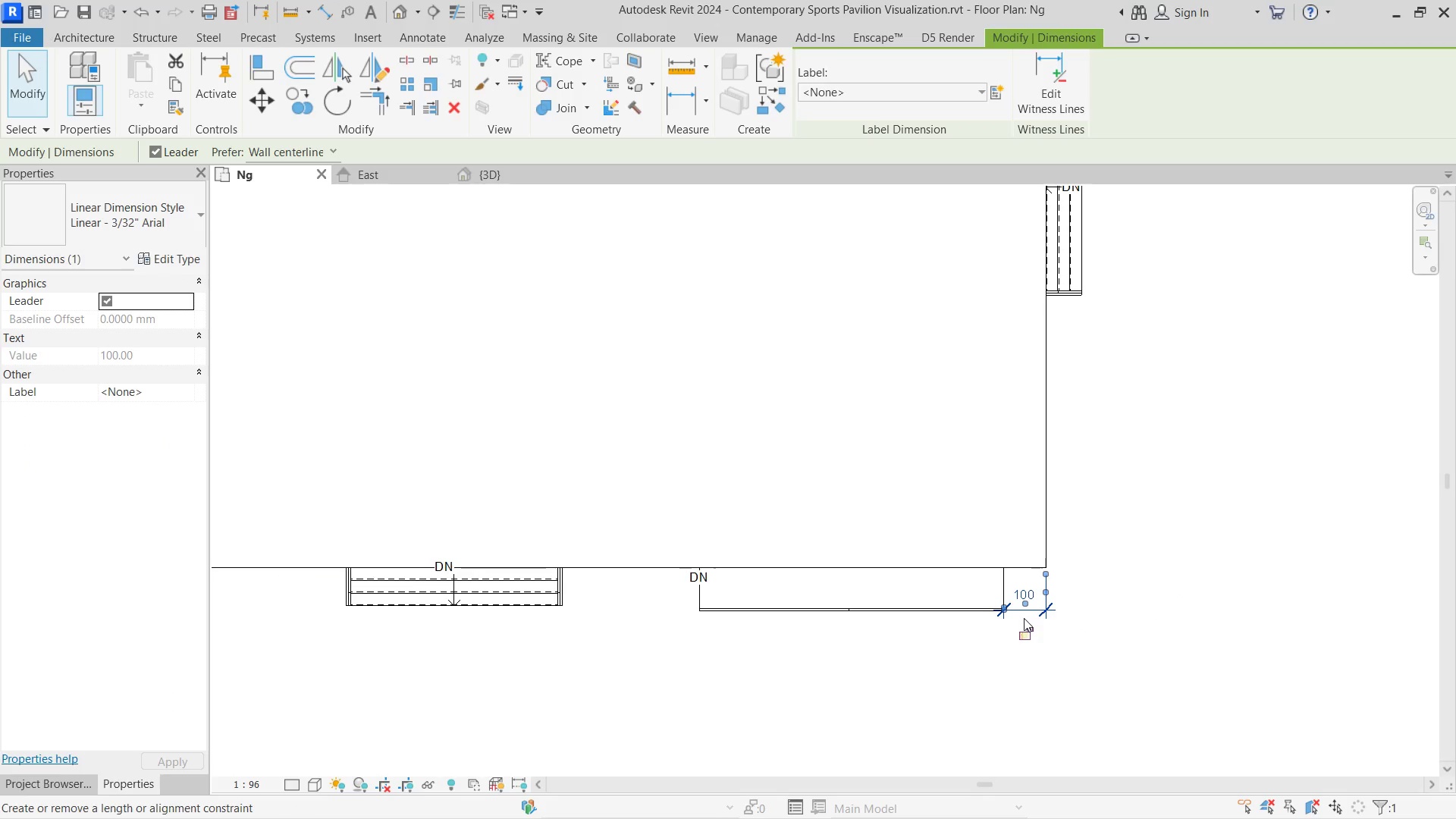 
key(Delete)
 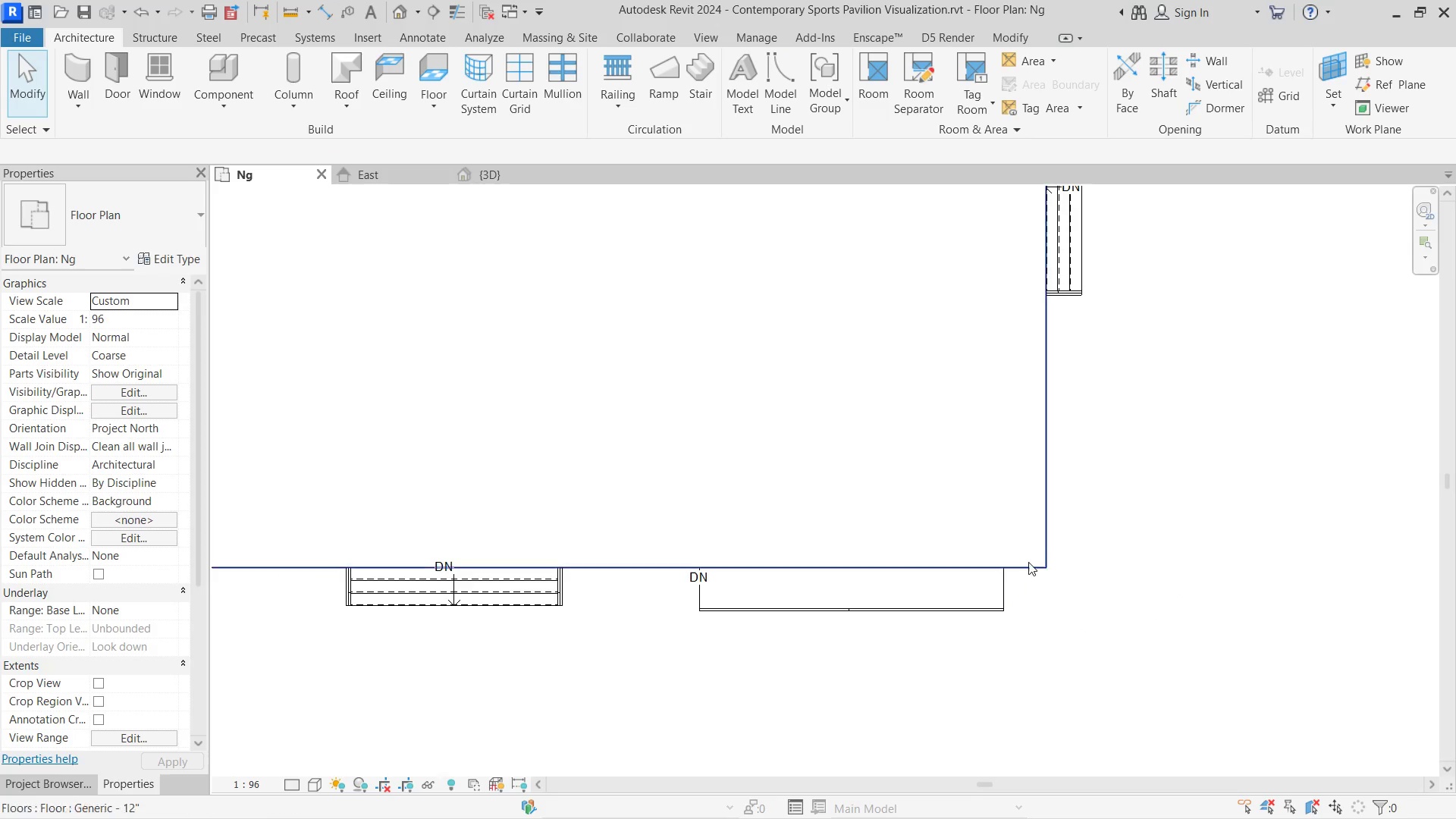 
double_click([1028, 557])
 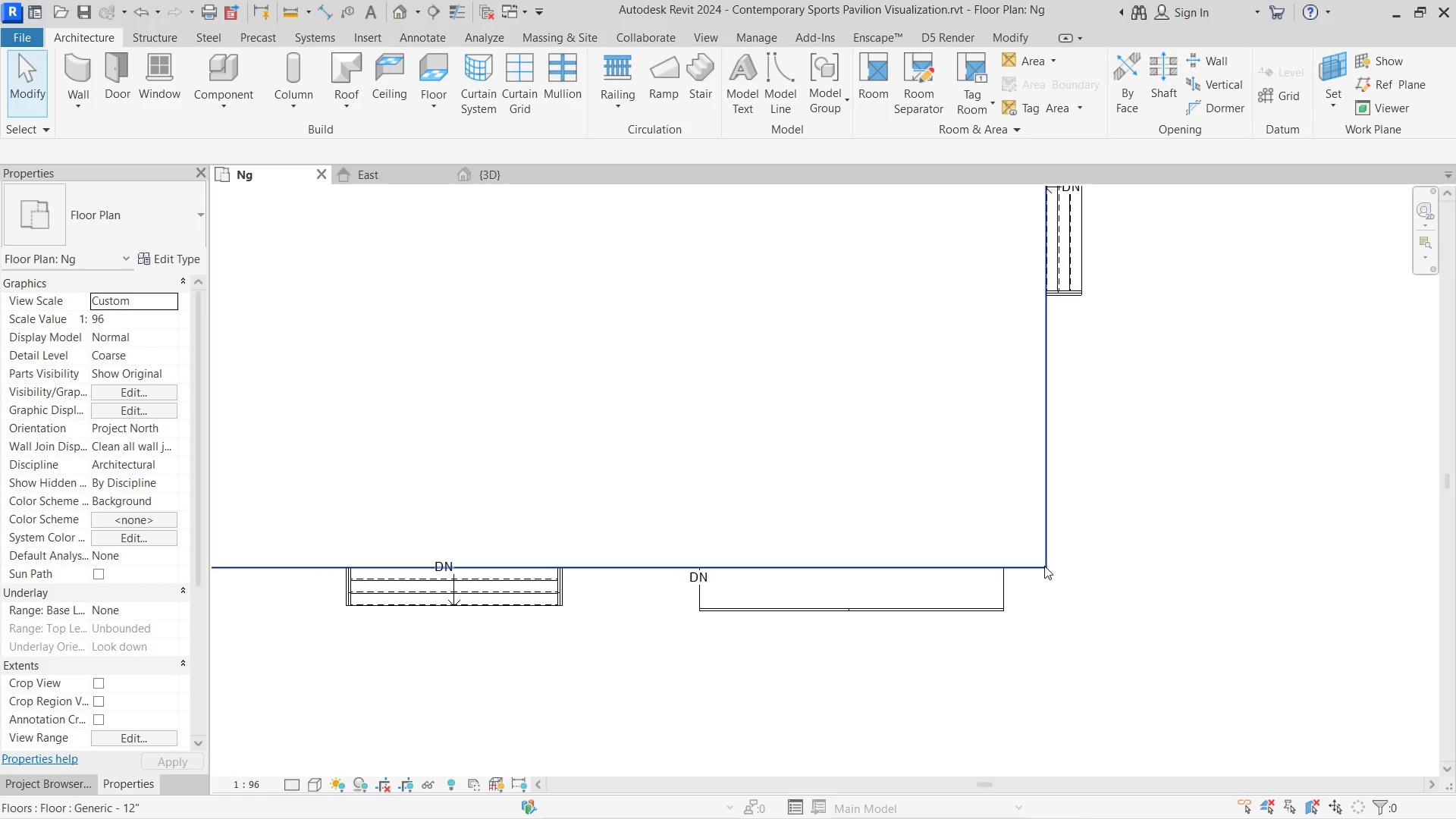 
left_click([1007, 598])
 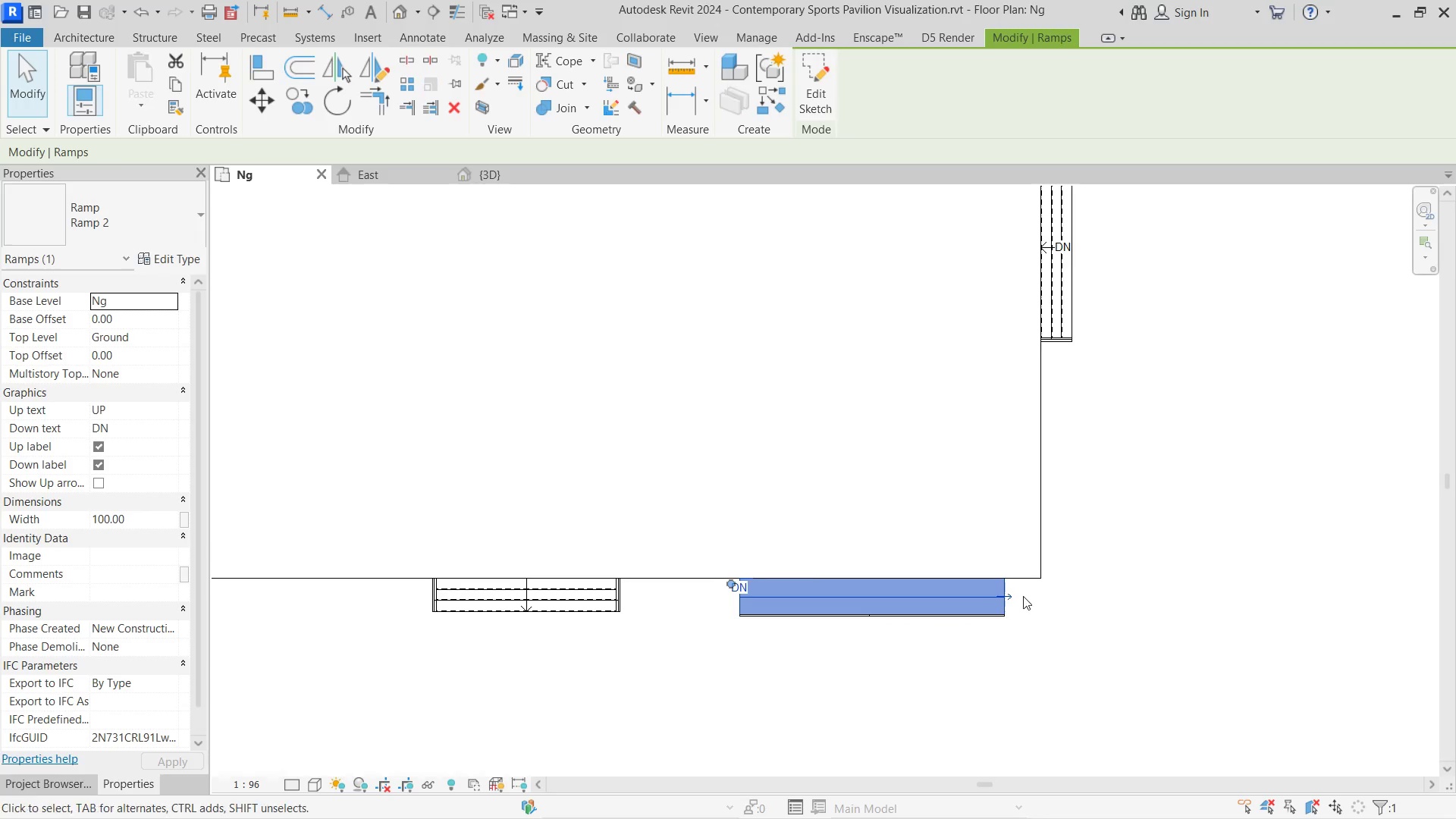 
scroll: coordinate [1025, 596], scroll_direction: down, amount: 8.0
 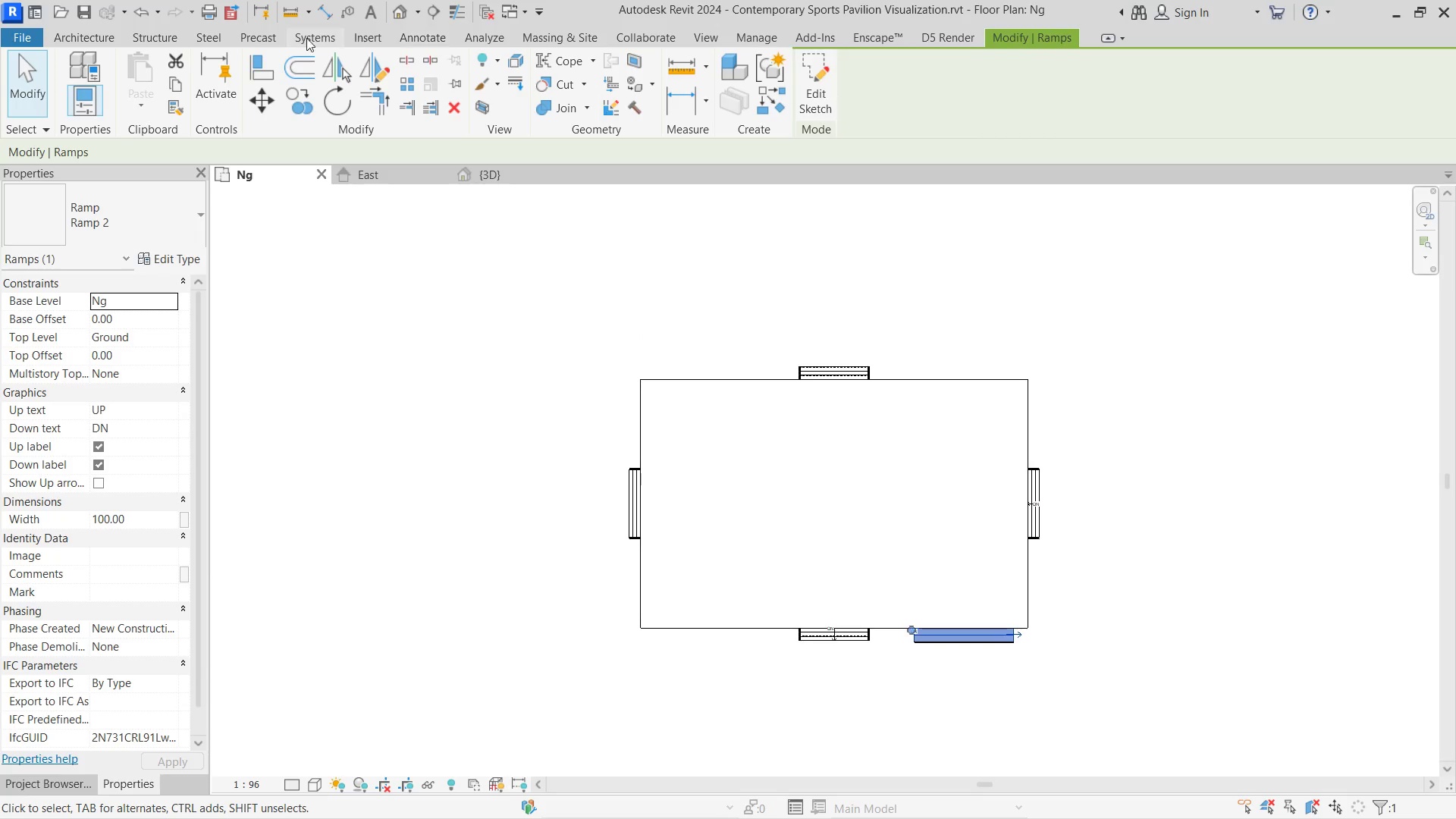 
left_click([388, 69])
 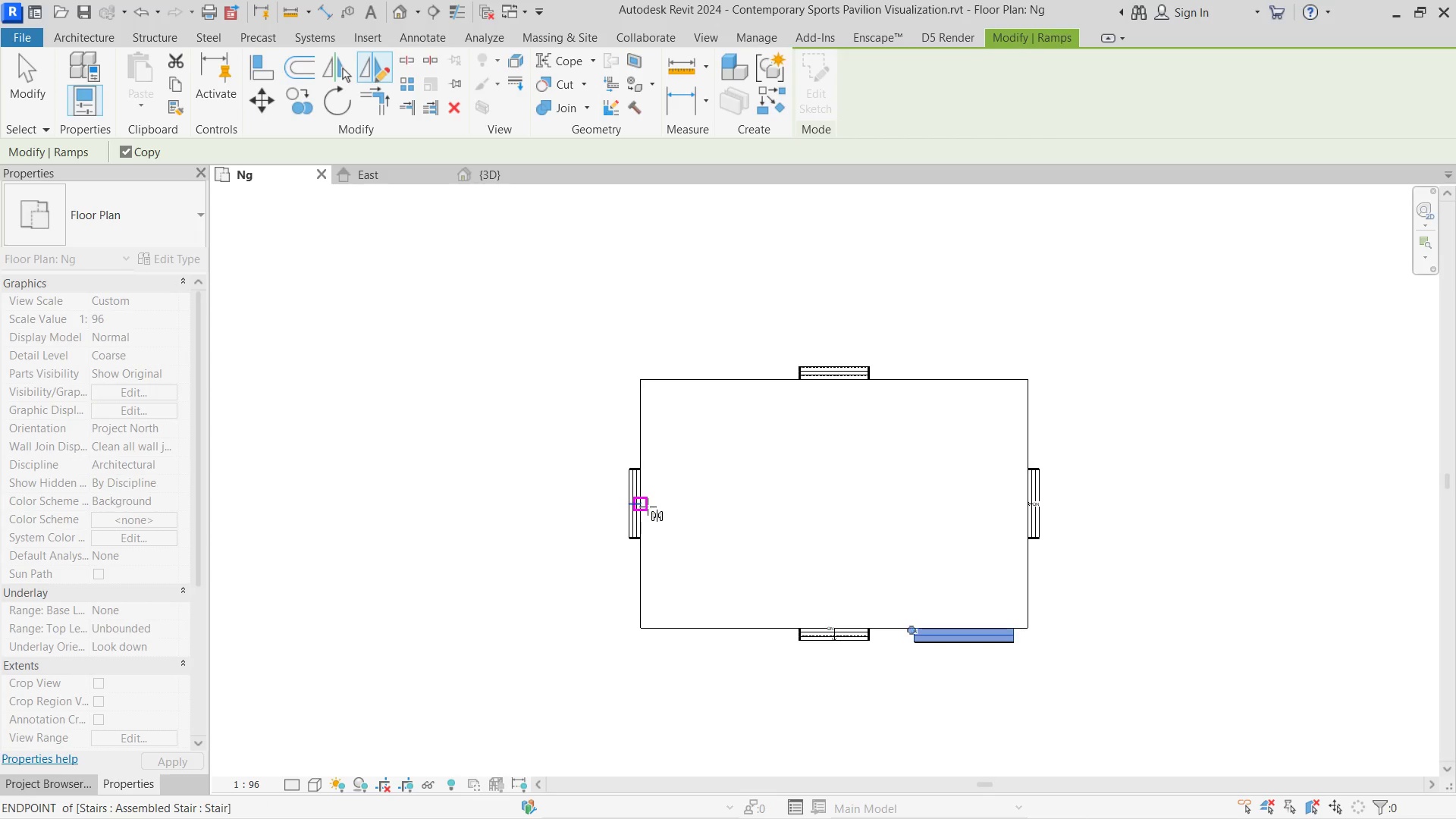 
left_click_drag(start_coordinate=[648, 507], to_coordinate=[654, 507])
 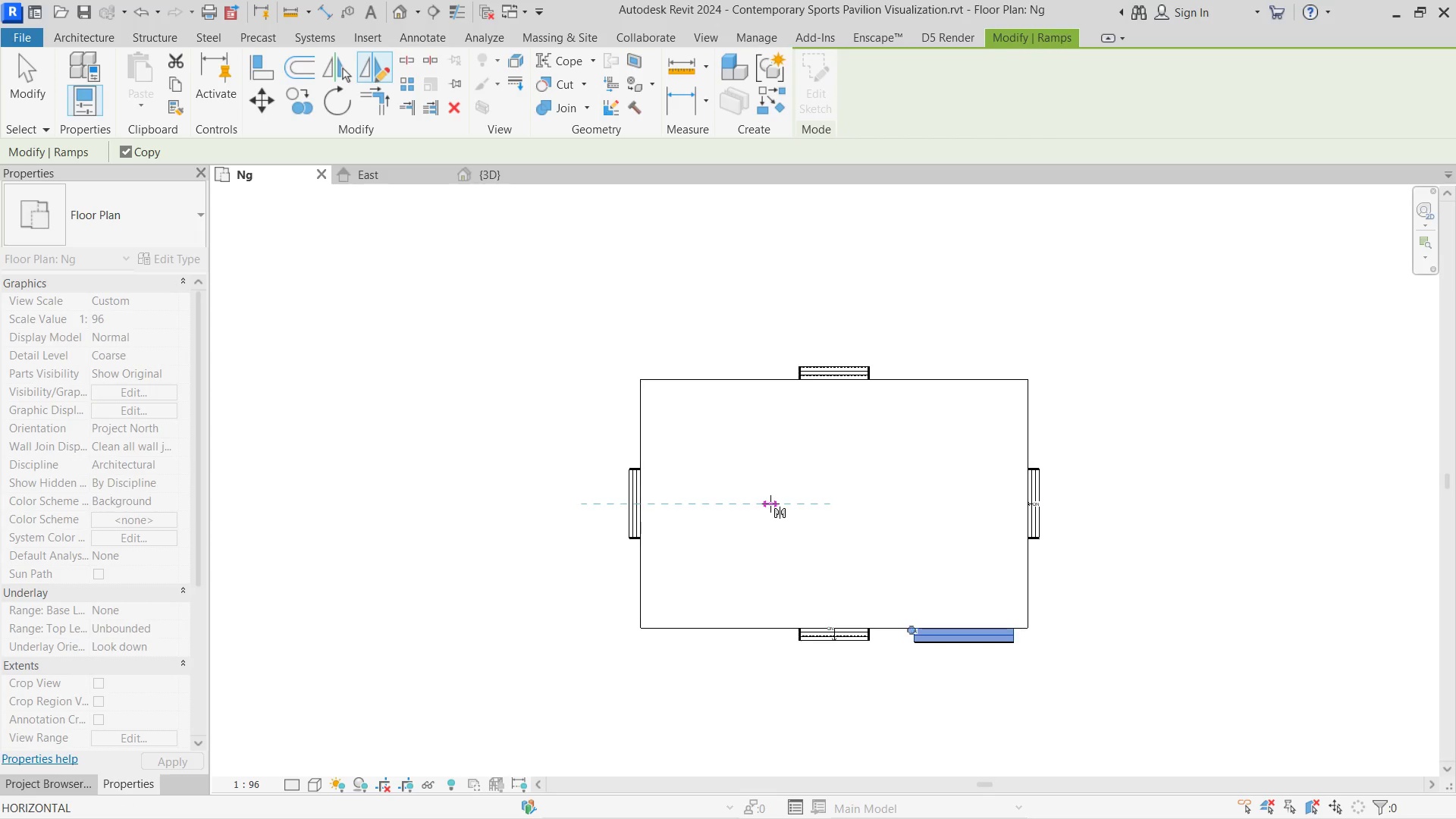 
double_click([770, 504])
 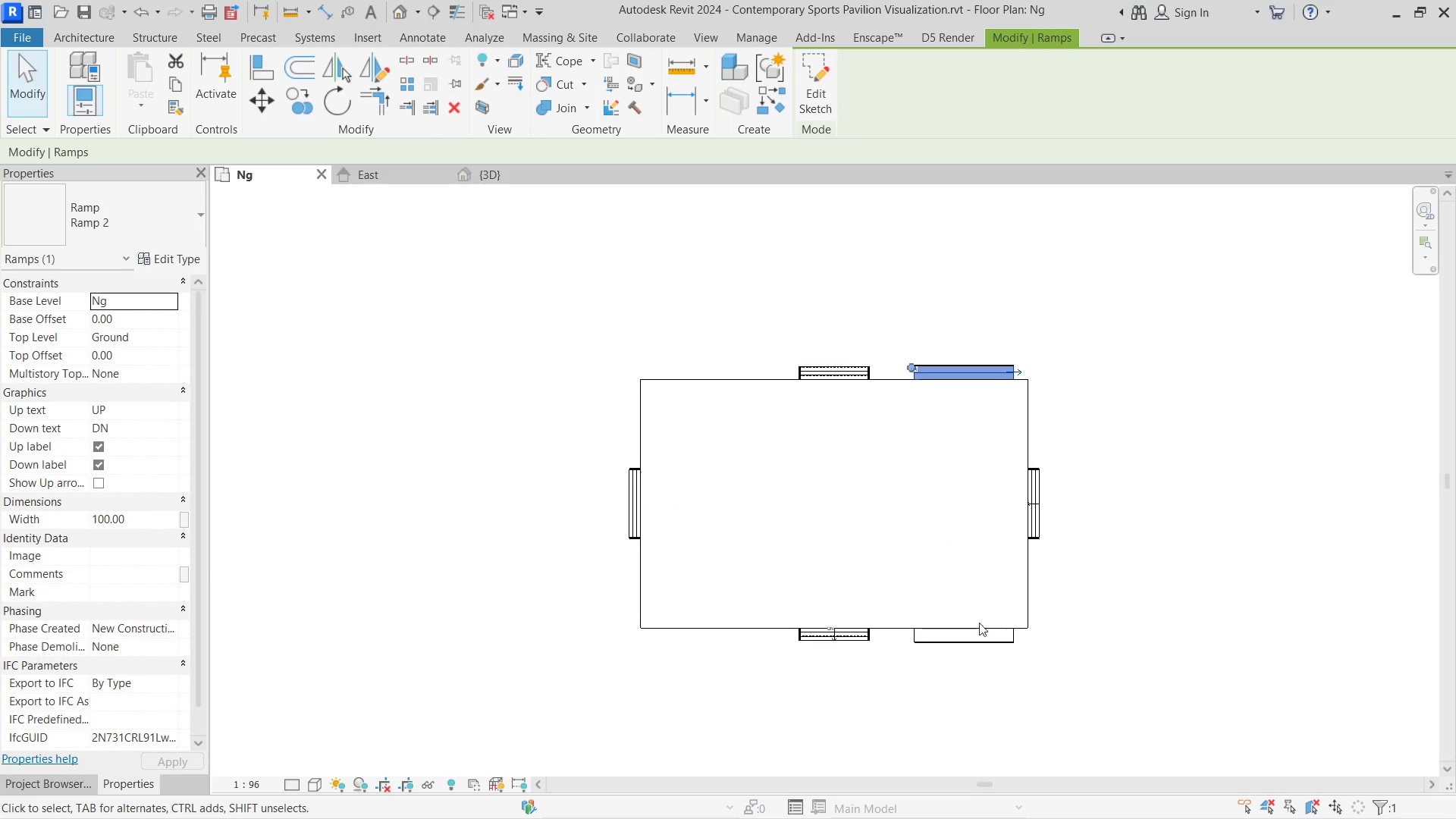 
hold_key(key=ControlLeft, duration=0.5)
 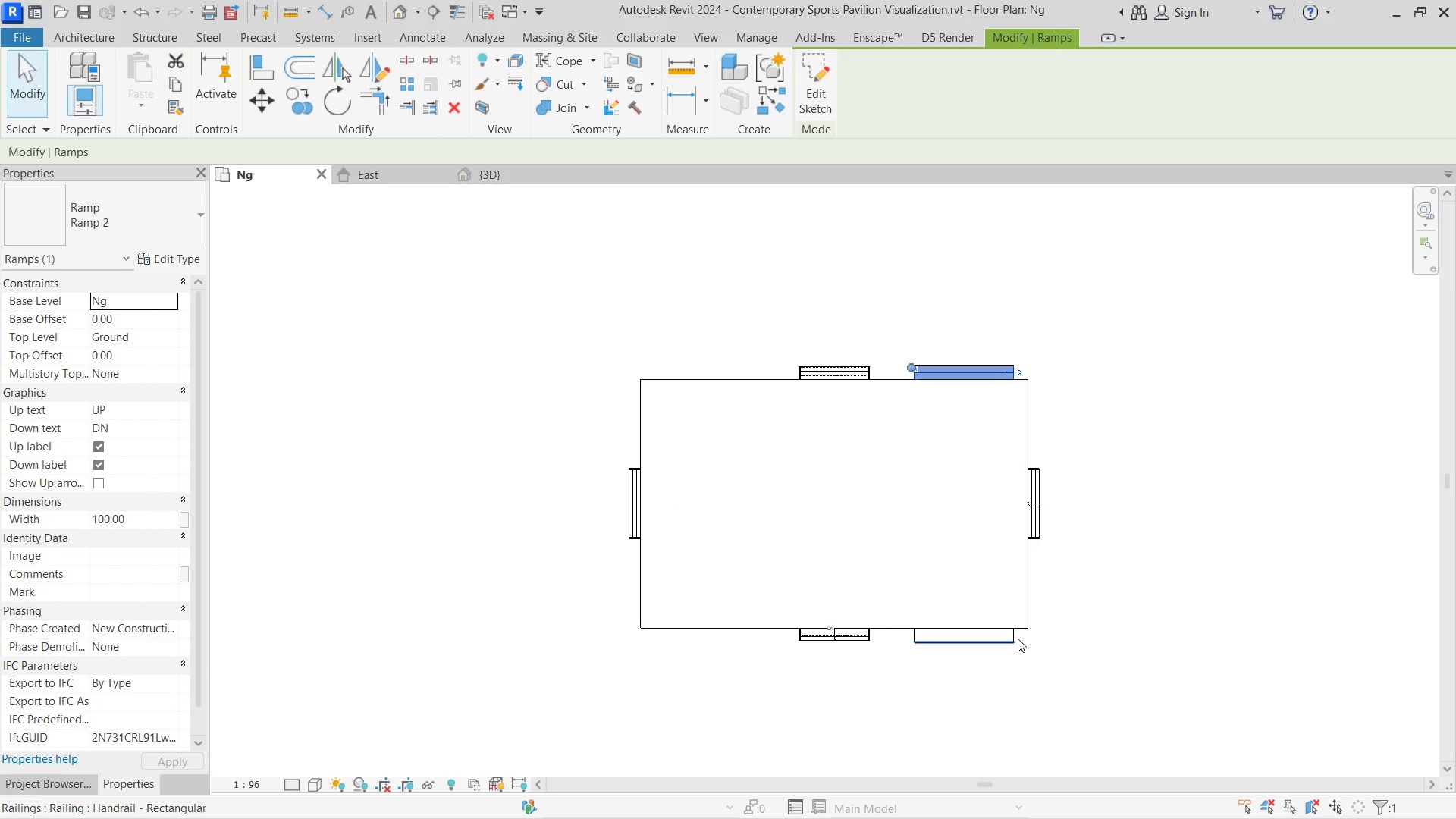 
hold_key(key=ControlLeft, duration=0.52)
 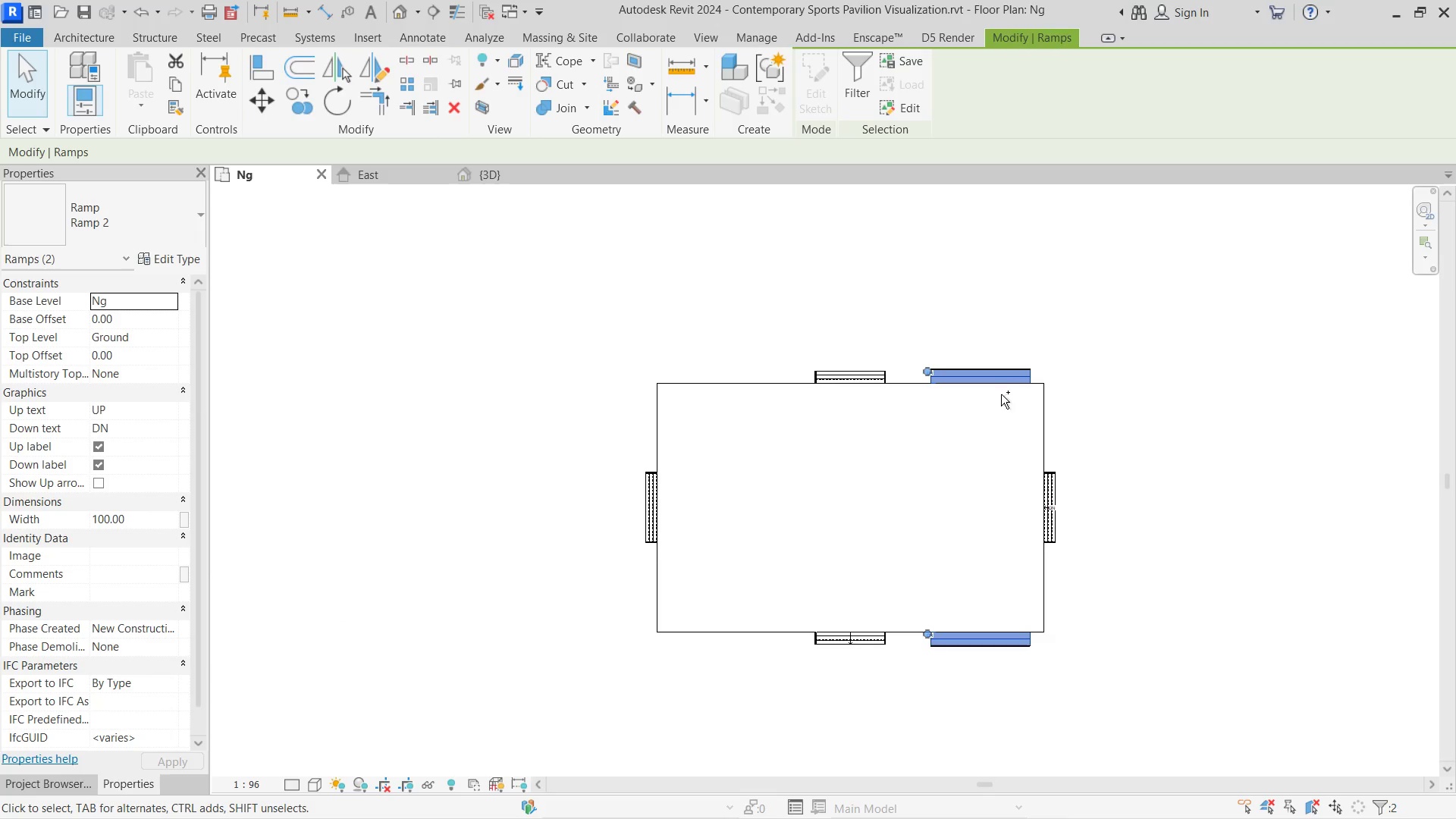 
scroll: coordinate [1018, 639], scroll_direction: up, amount: 4.0
 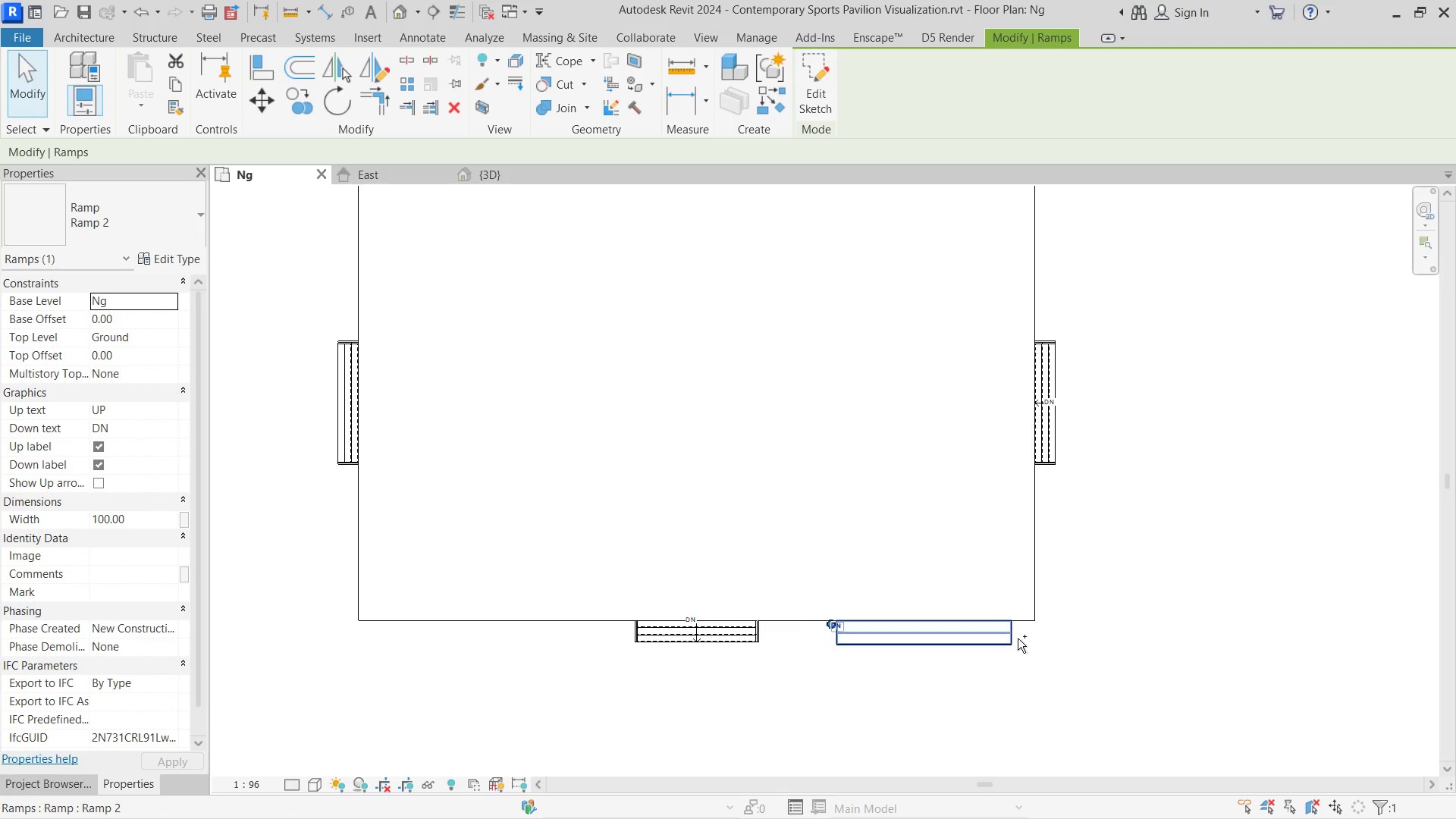 
left_click([1011, 630])
 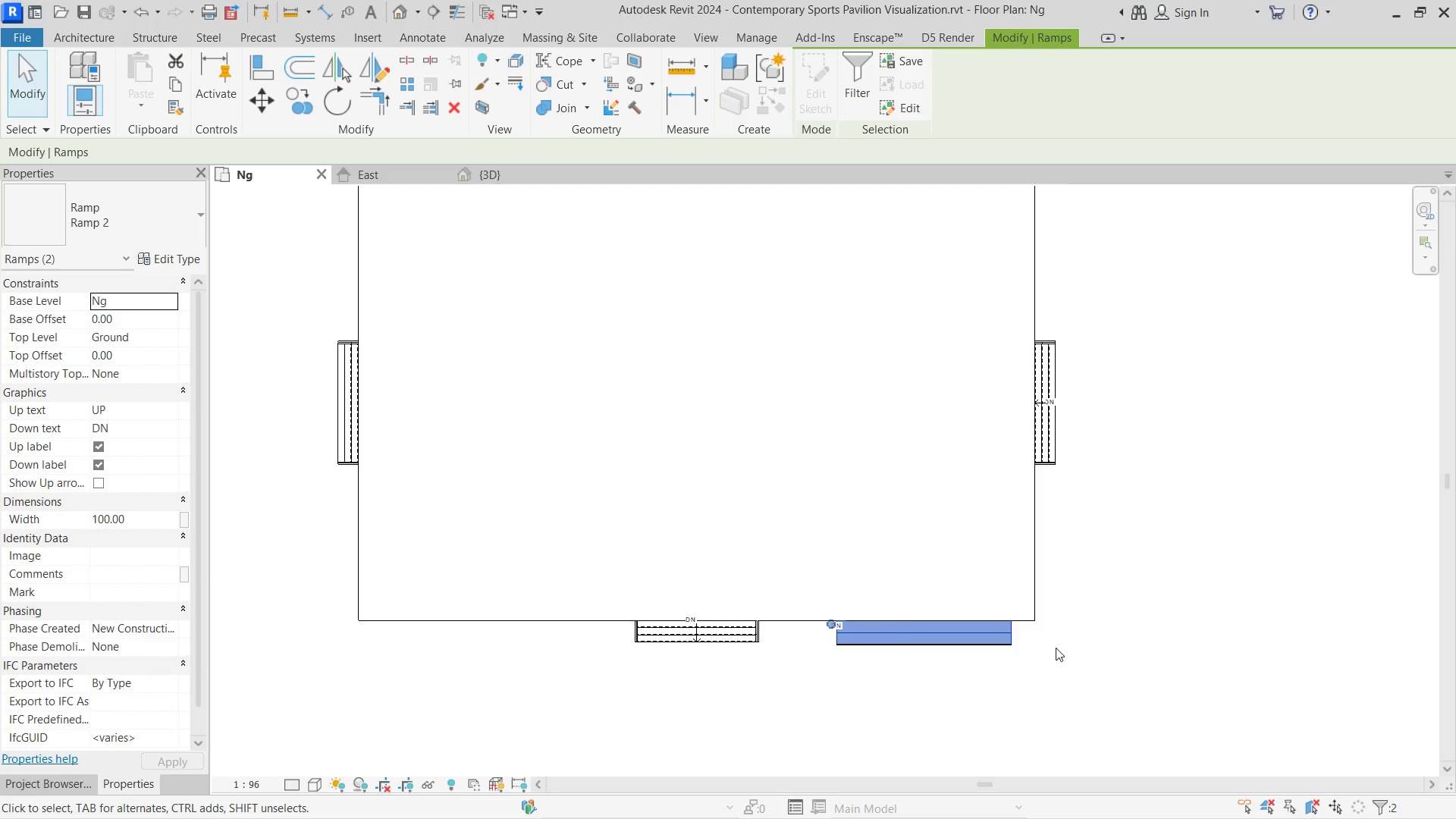 
key(Control+ControlLeft)
 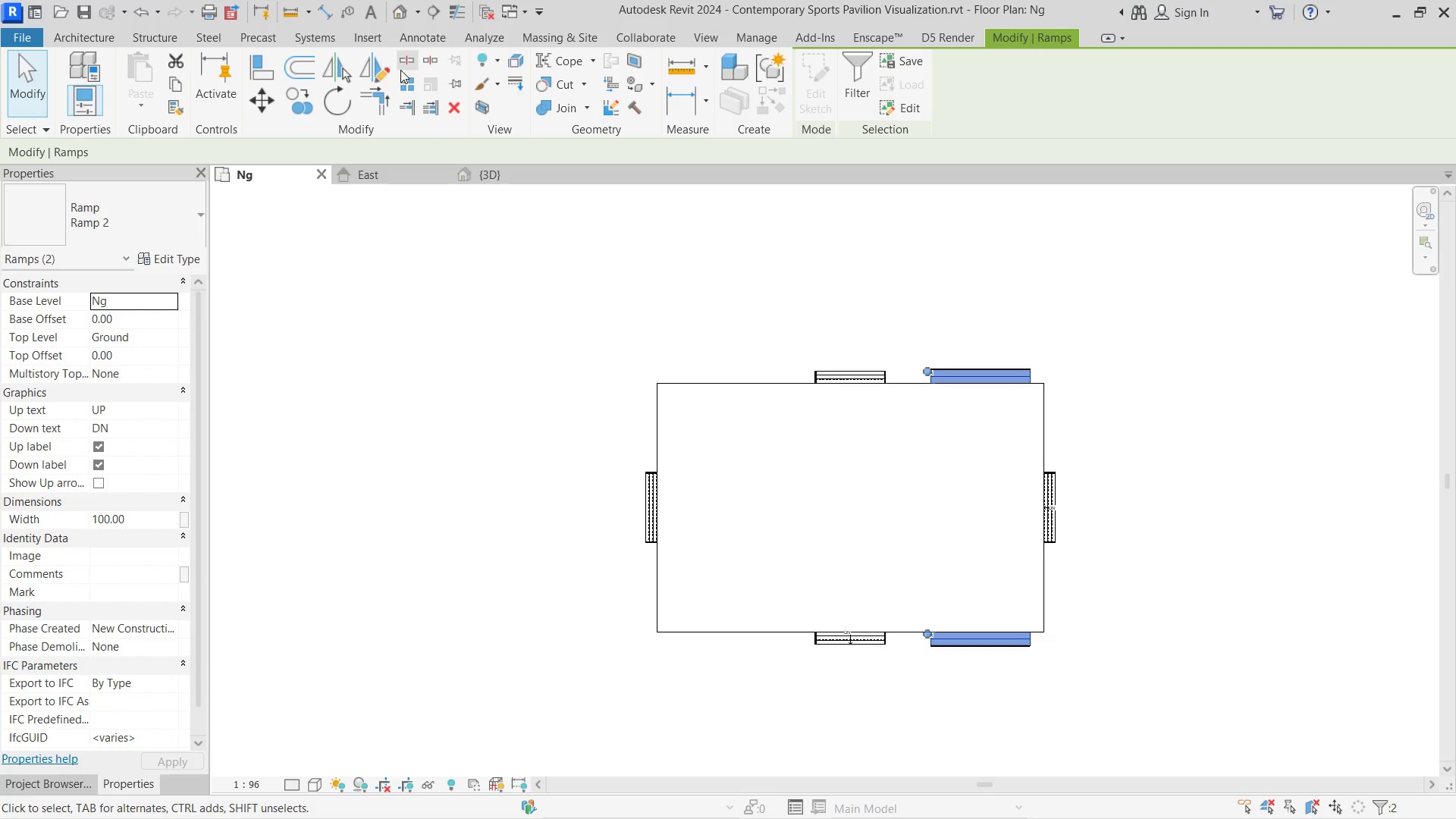 
scroll: coordinate [1056, 648], scroll_direction: down, amount: 4.0
 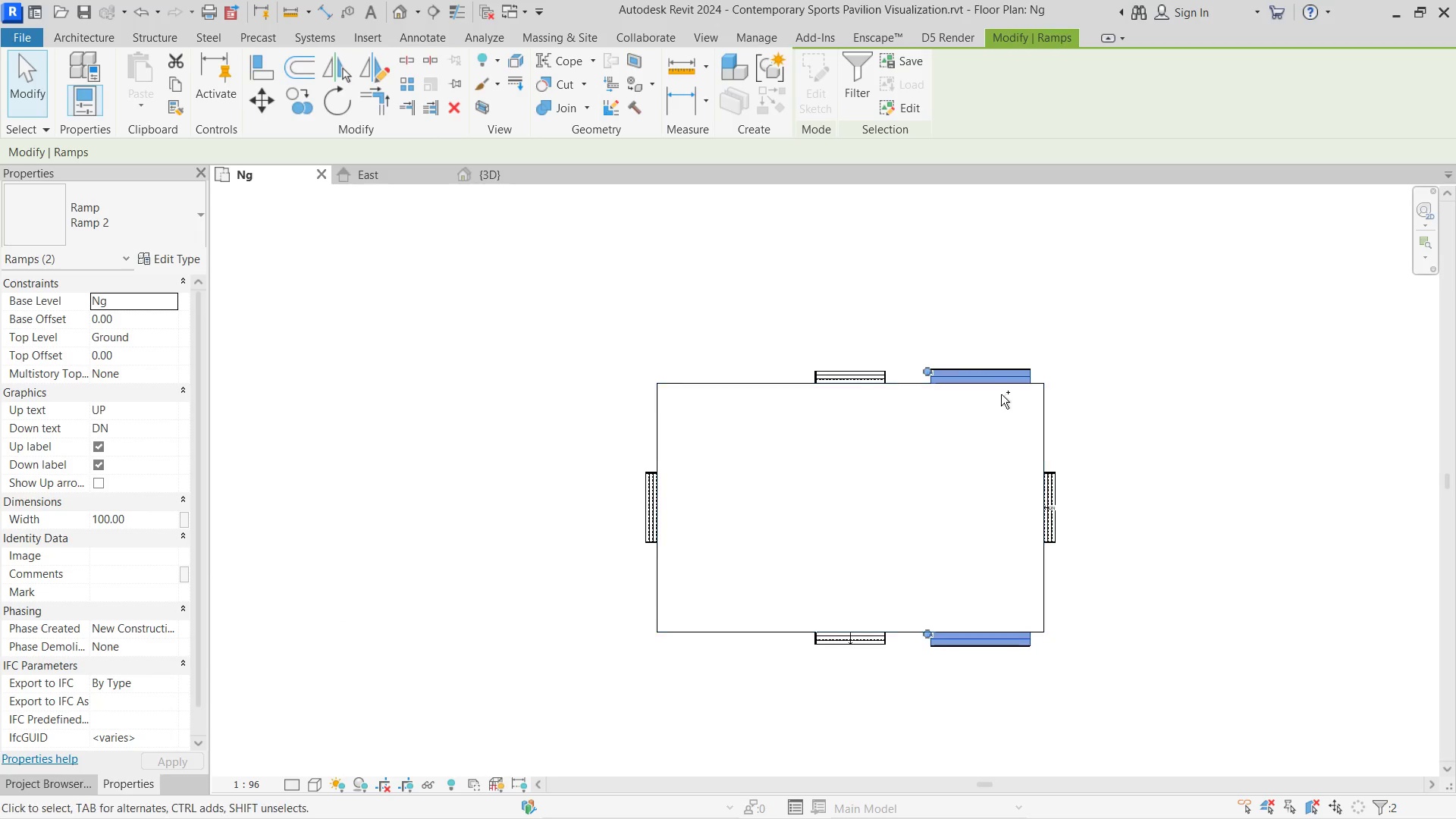 
left_click([380, 68])
 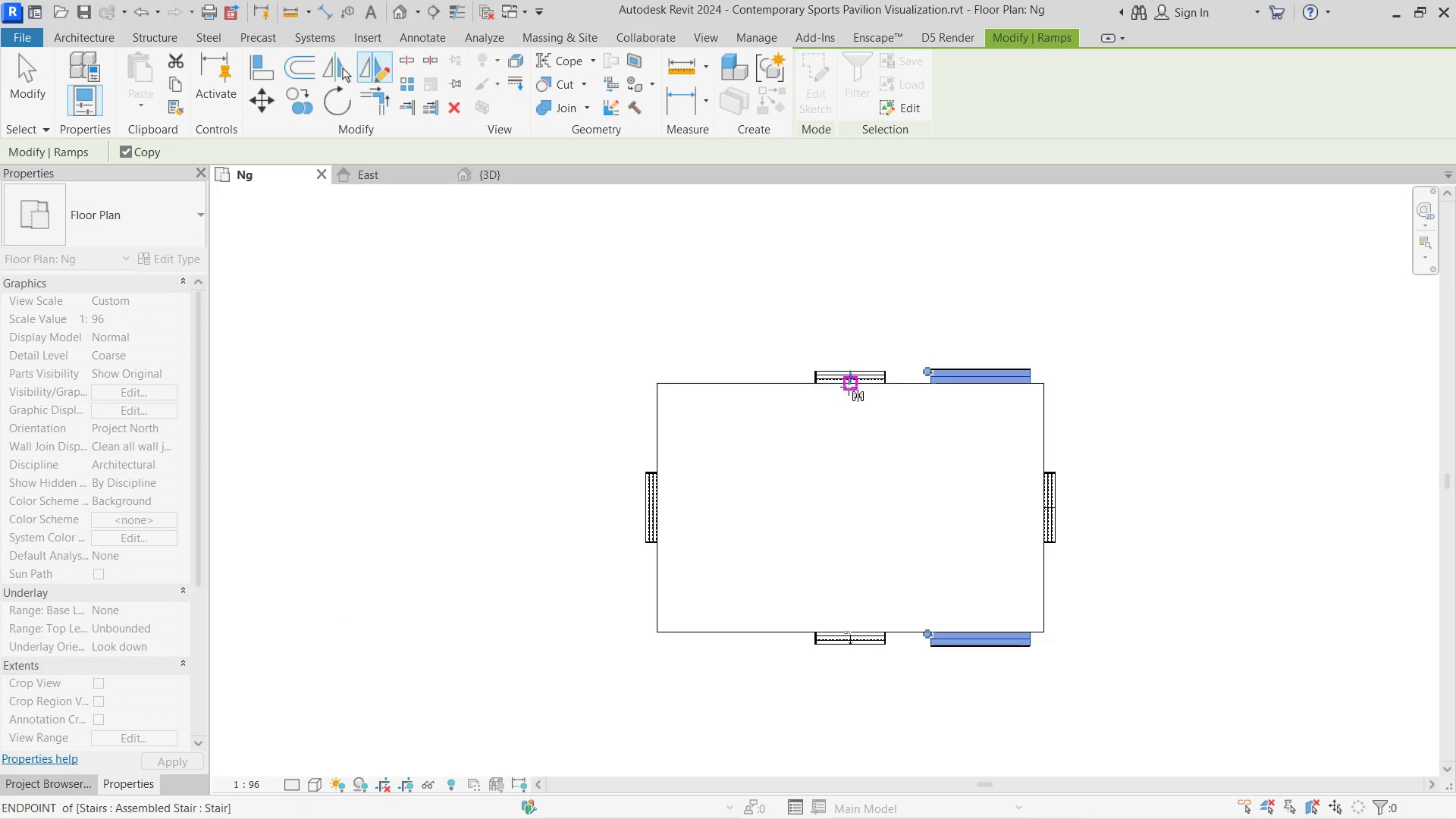 
left_click([852, 385])
 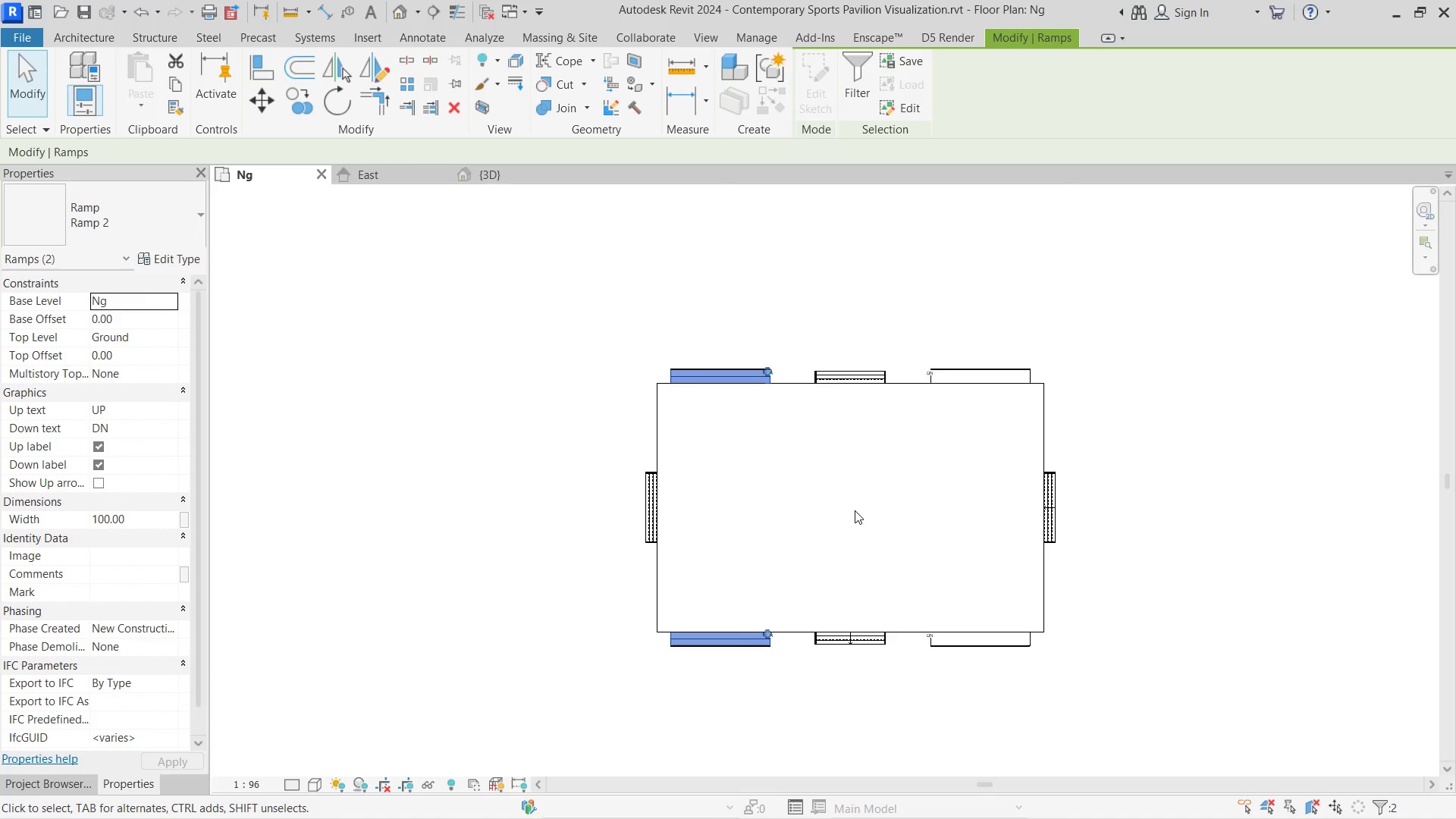 
key(Escape)
 